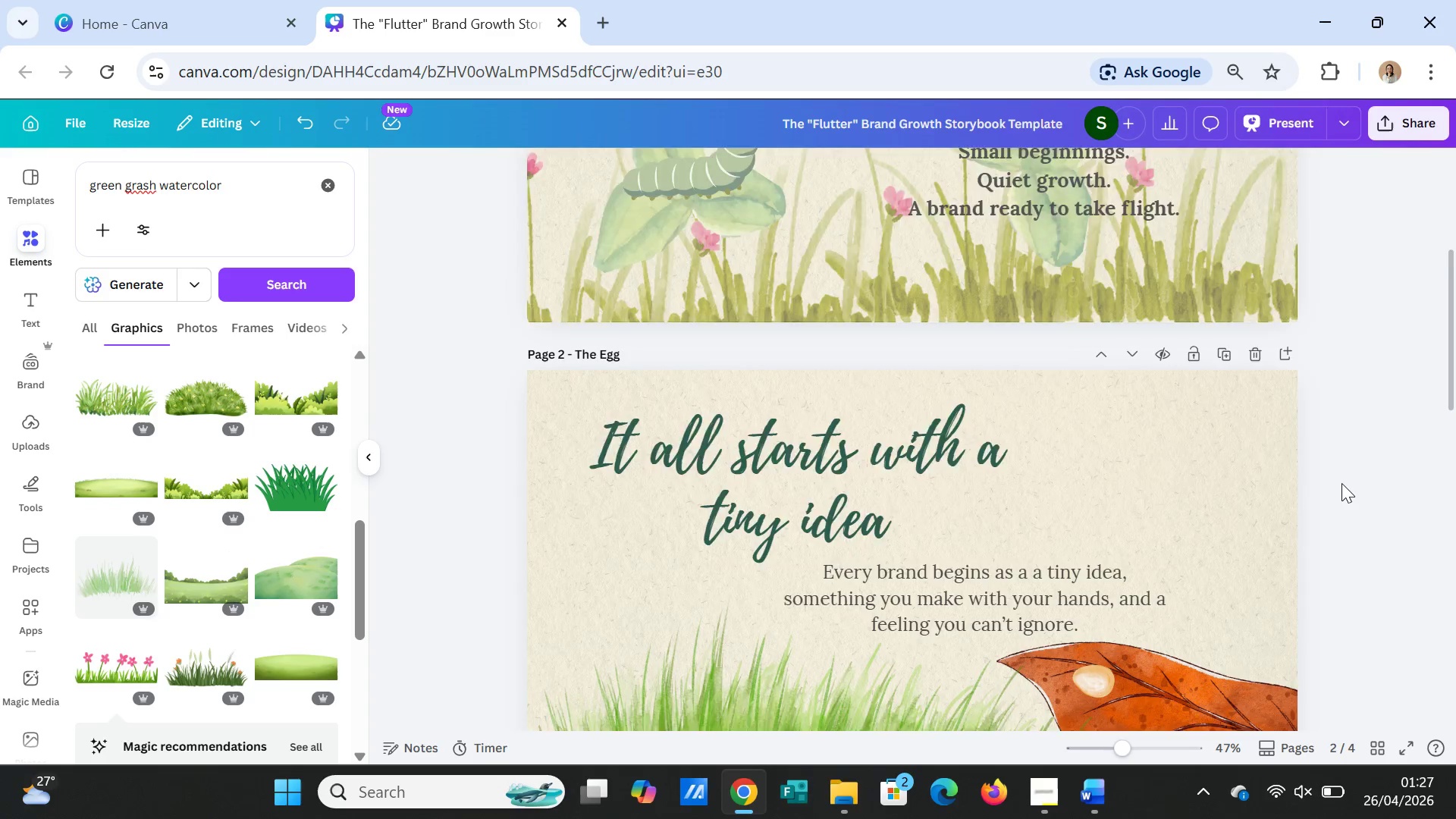 
scroll: coordinate [1341, 485], scroll_direction: down, amount: 2.0
 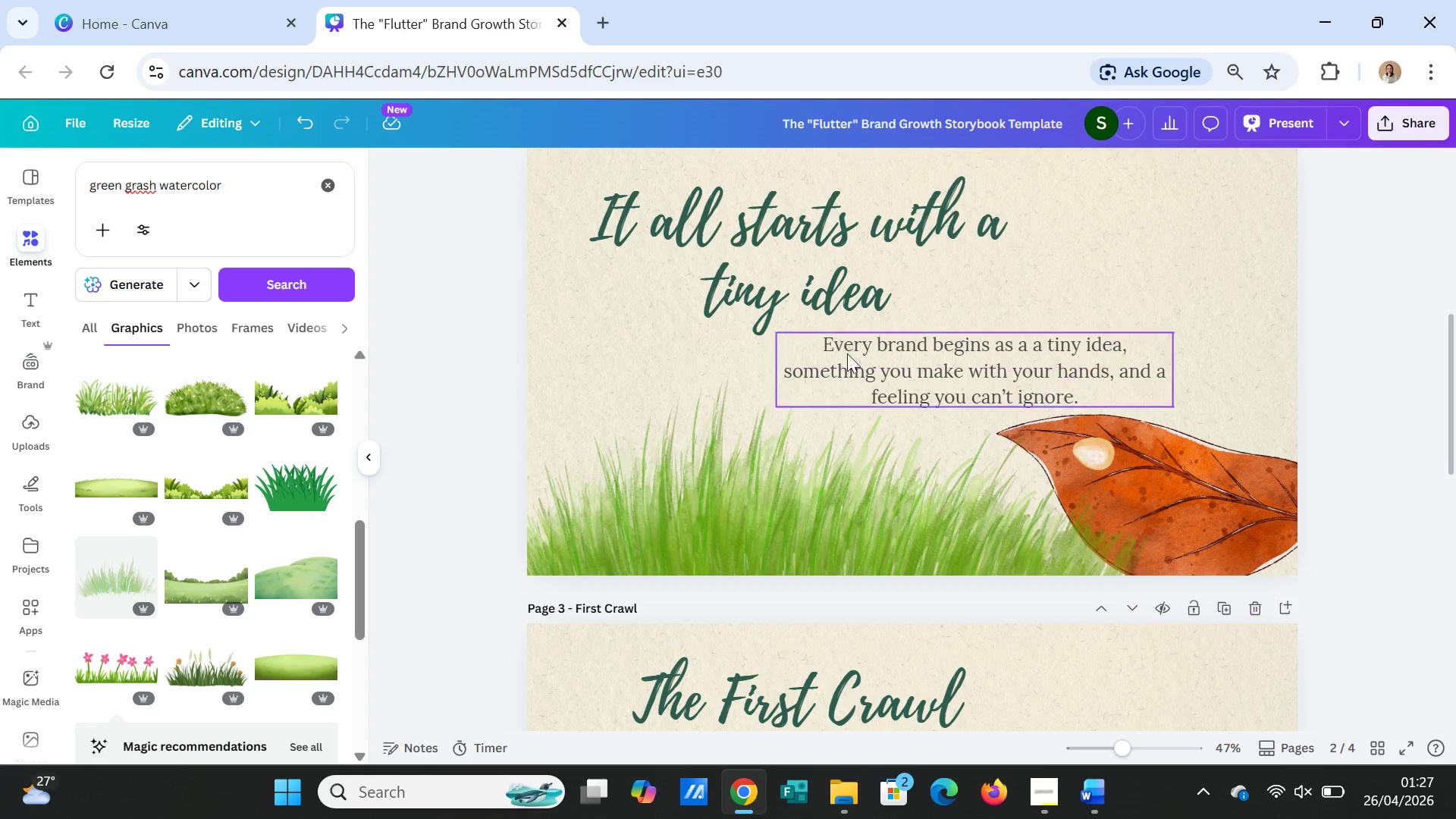 
left_click([803, 284])
 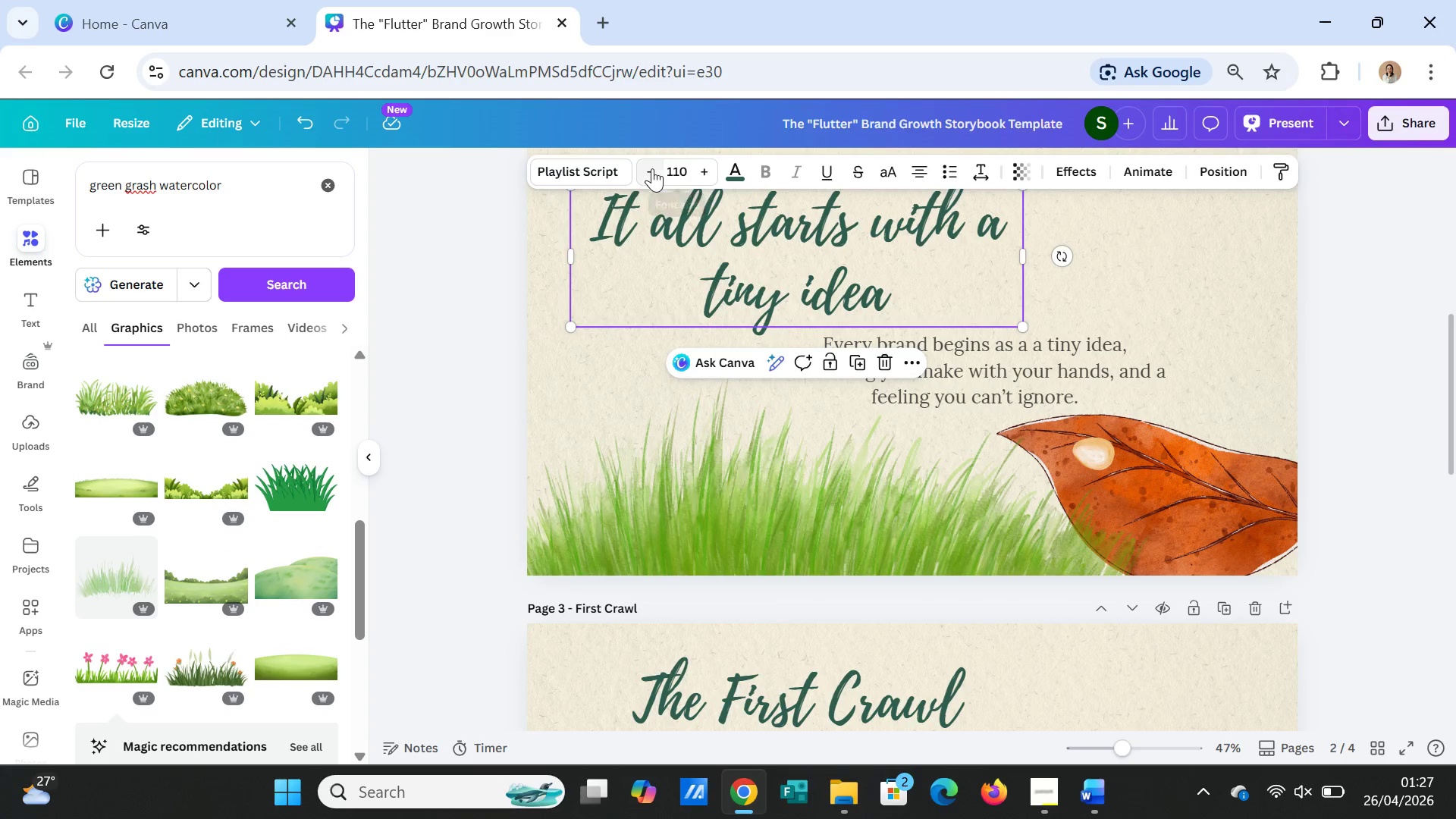 
double_click([652, 168])
 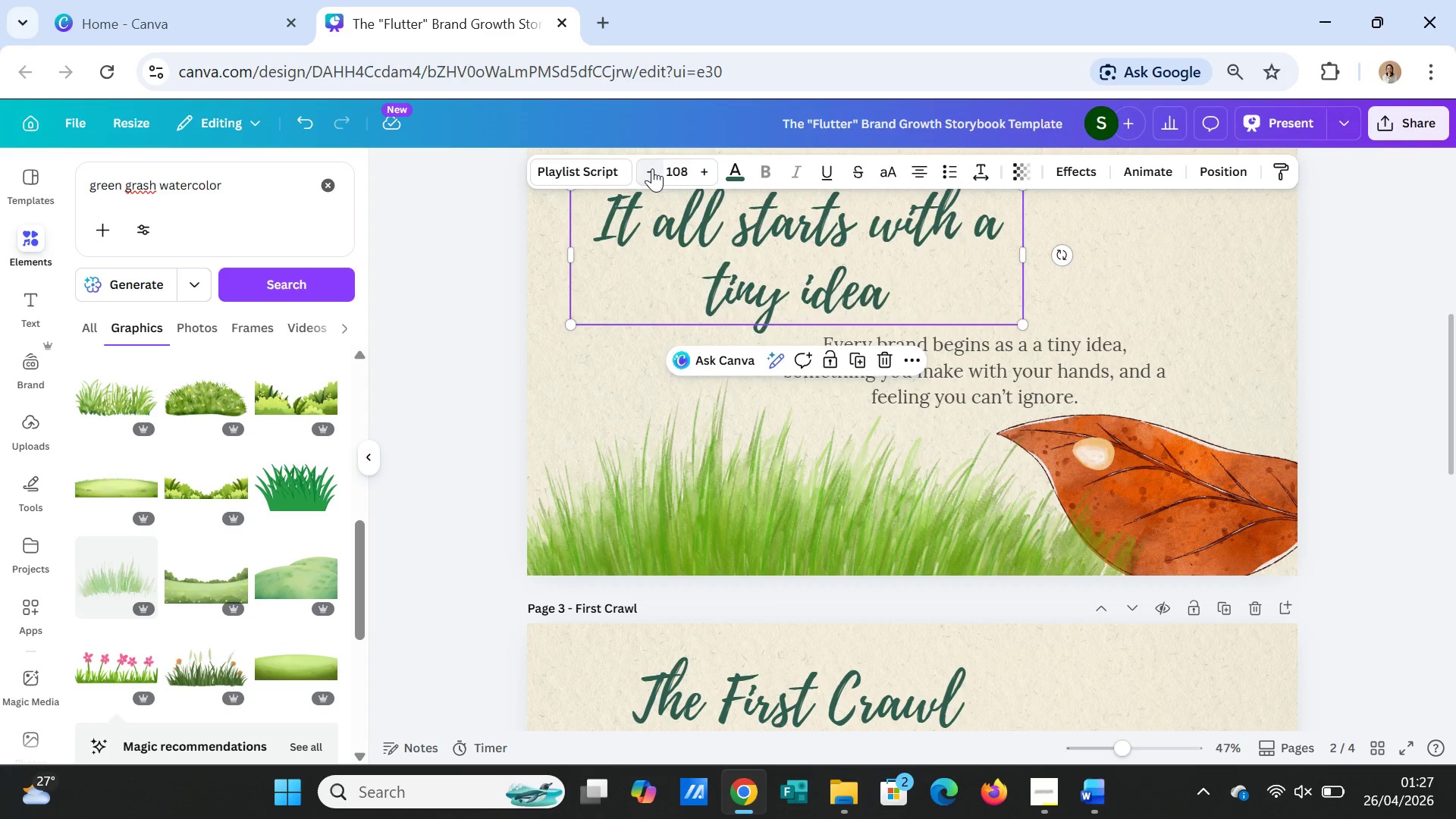 
triple_click([652, 168])
 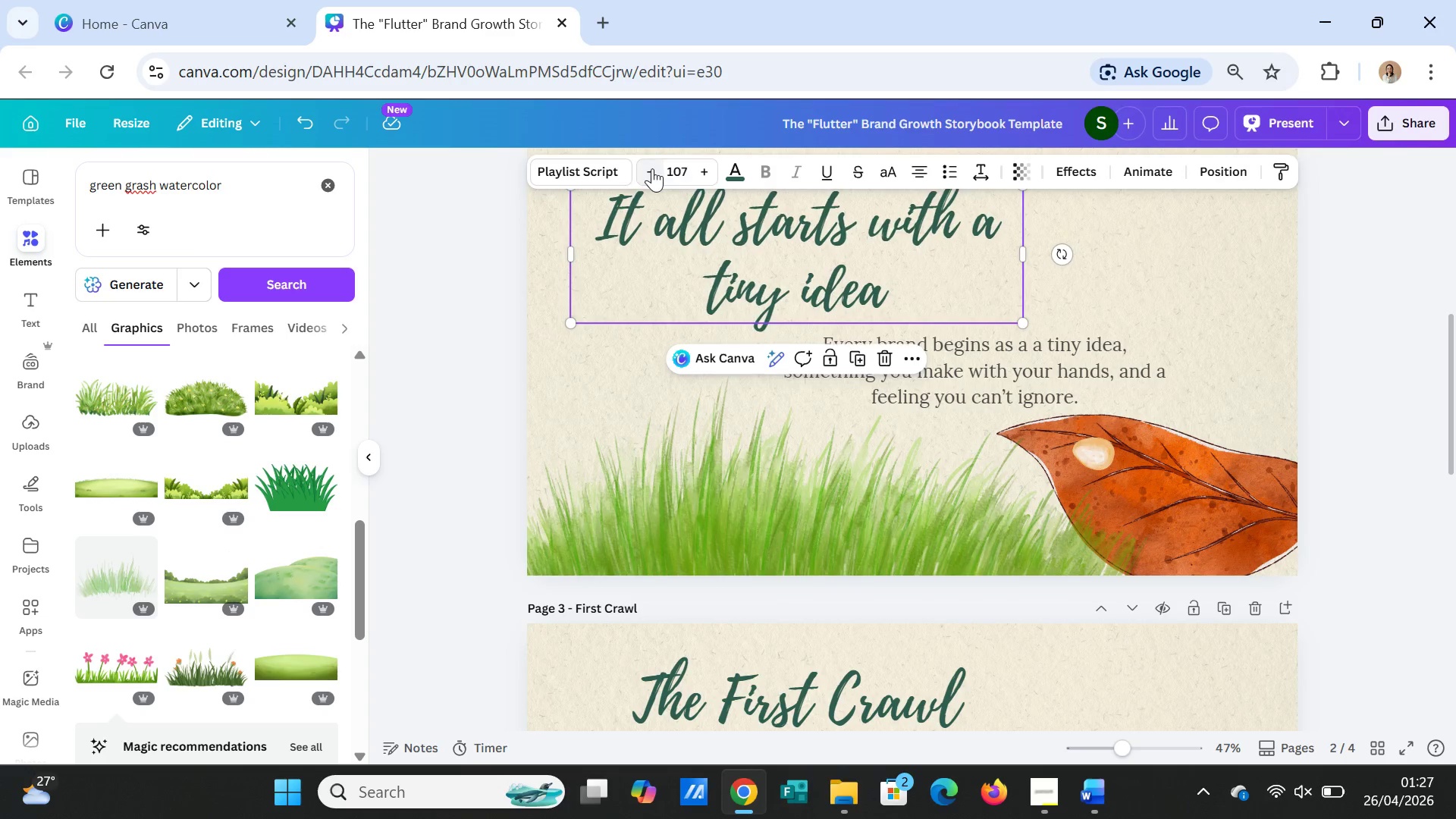 
triple_click([652, 168])
 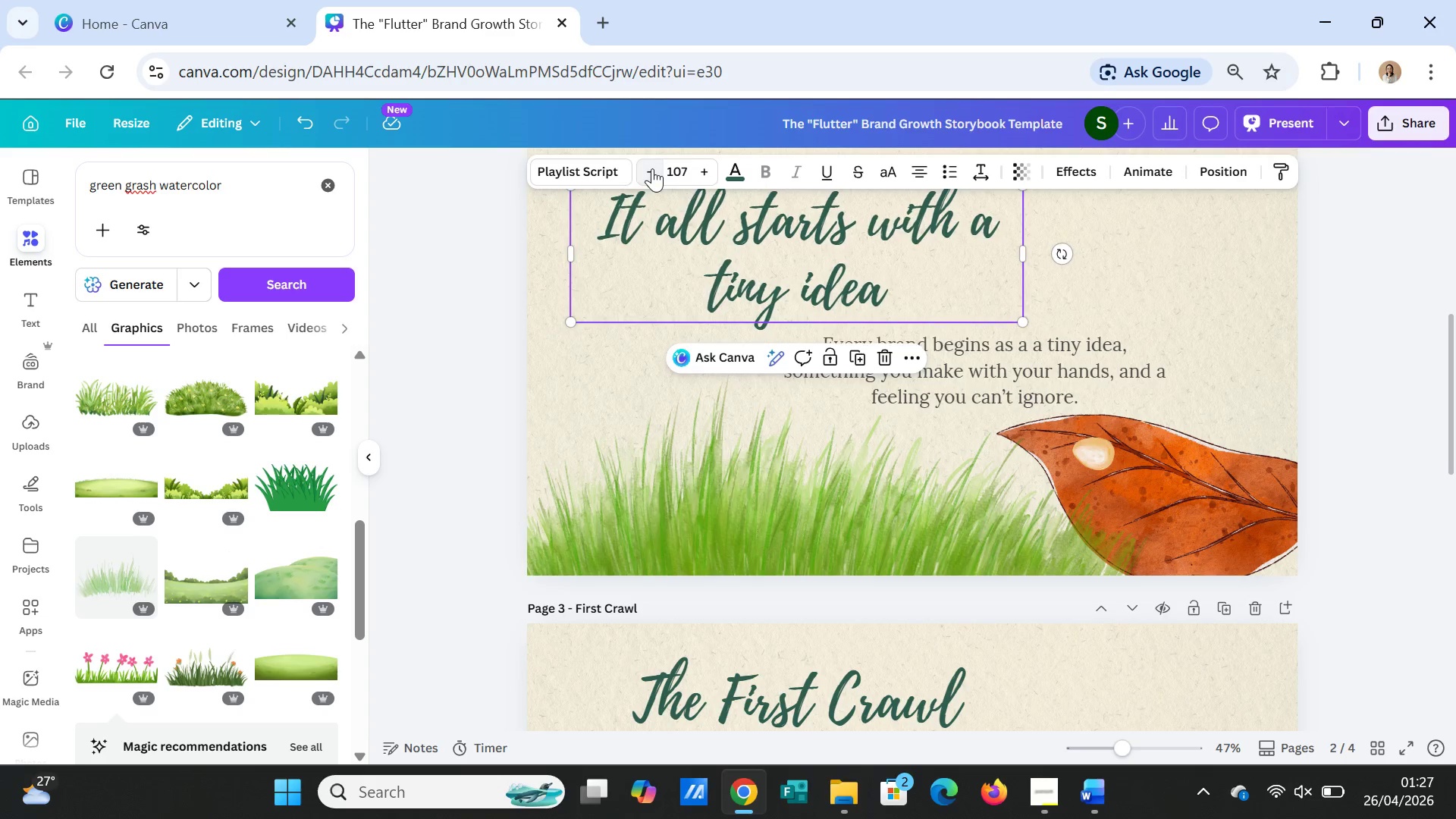 
triple_click([652, 168])
 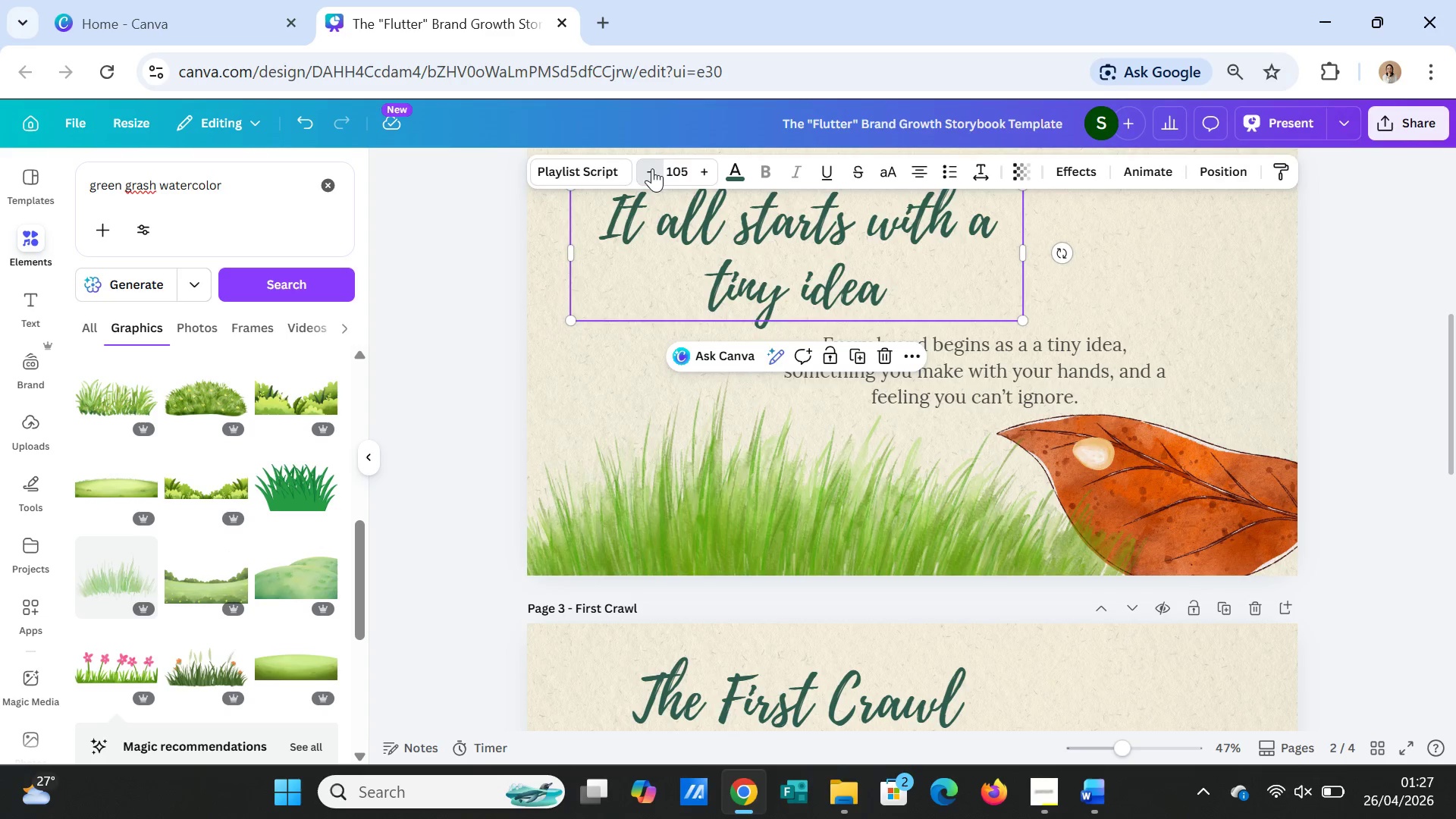 
double_click([652, 168])
 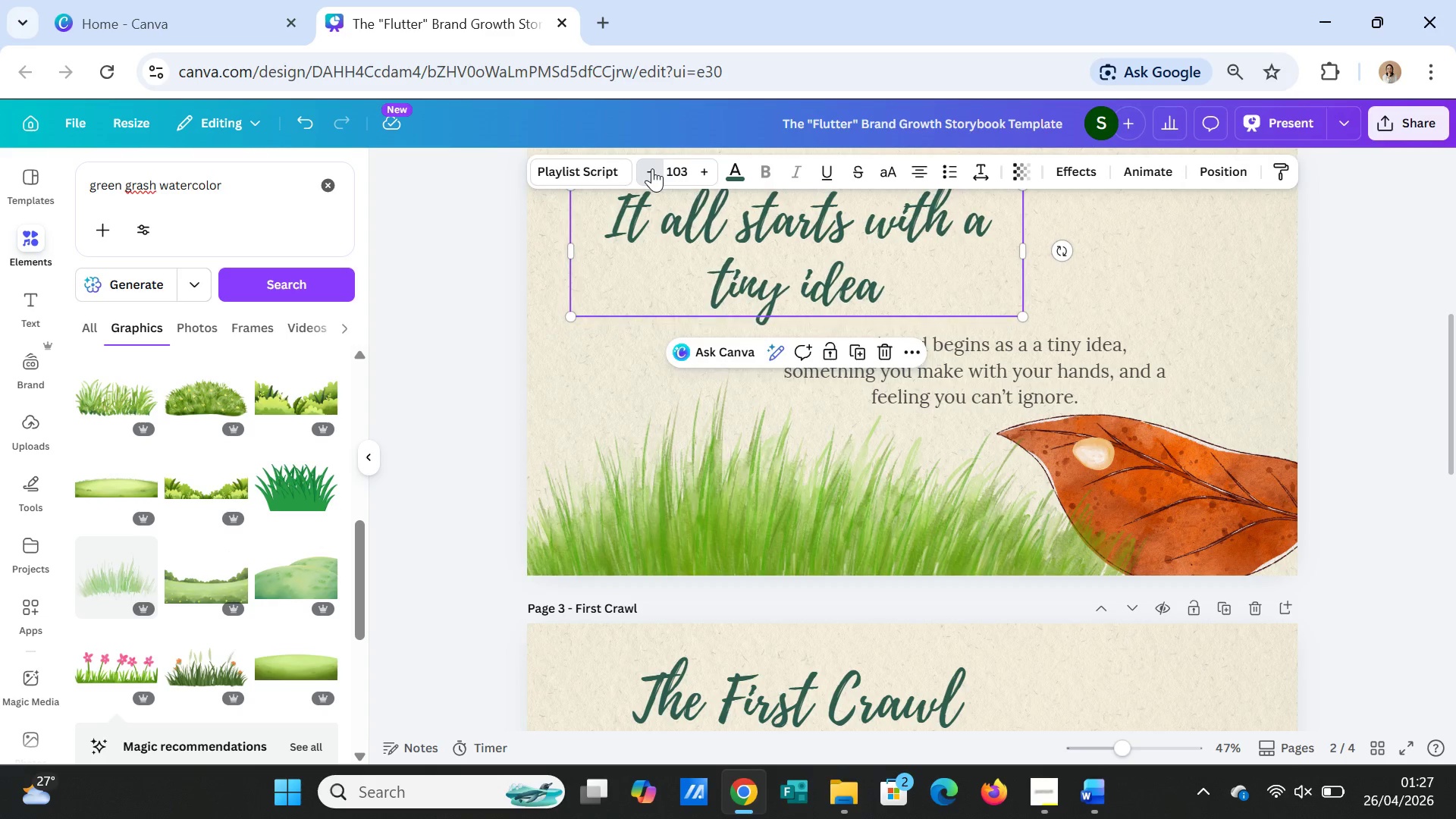 
double_click([652, 168])
 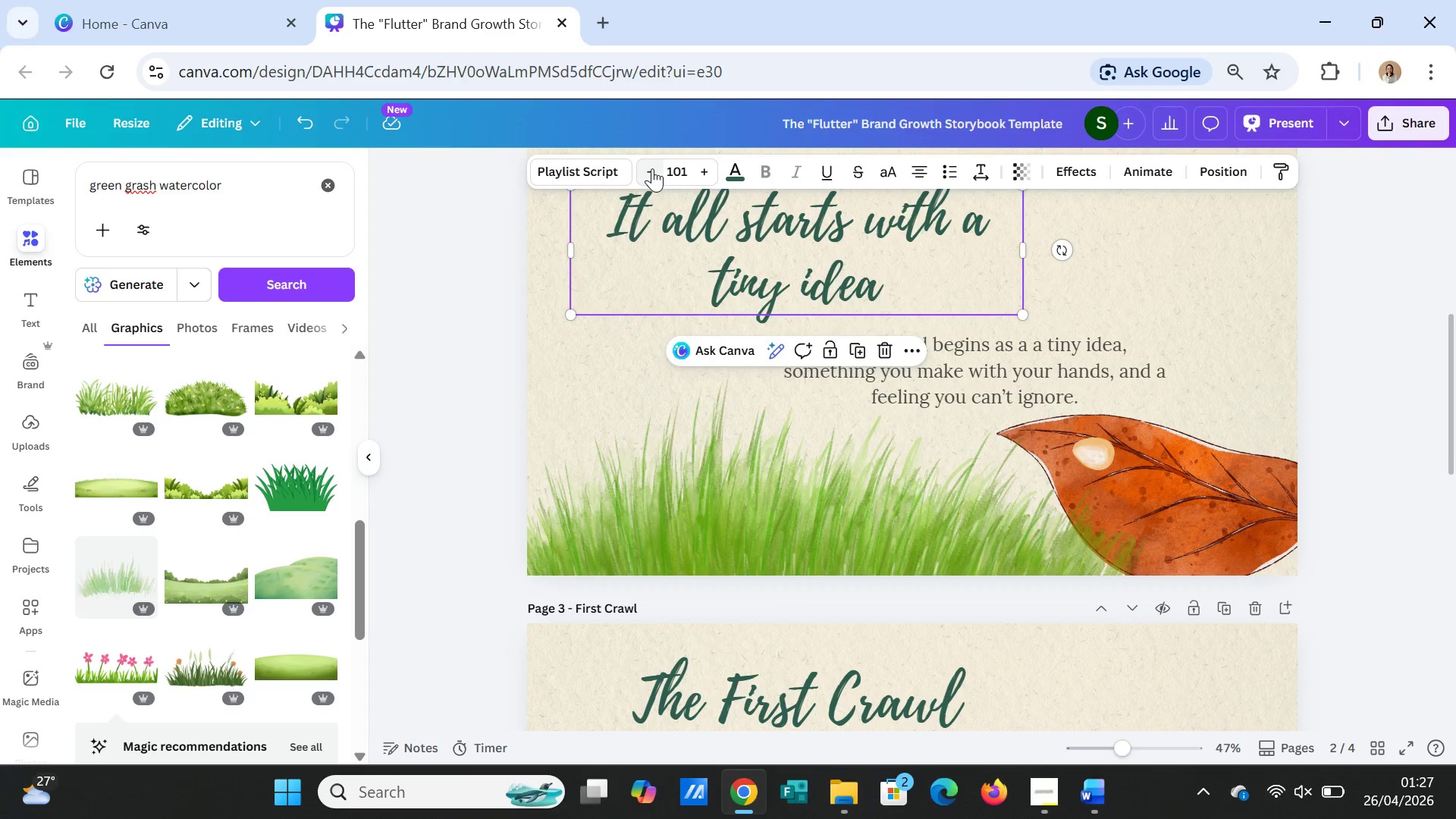 
left_click([652, 168])
 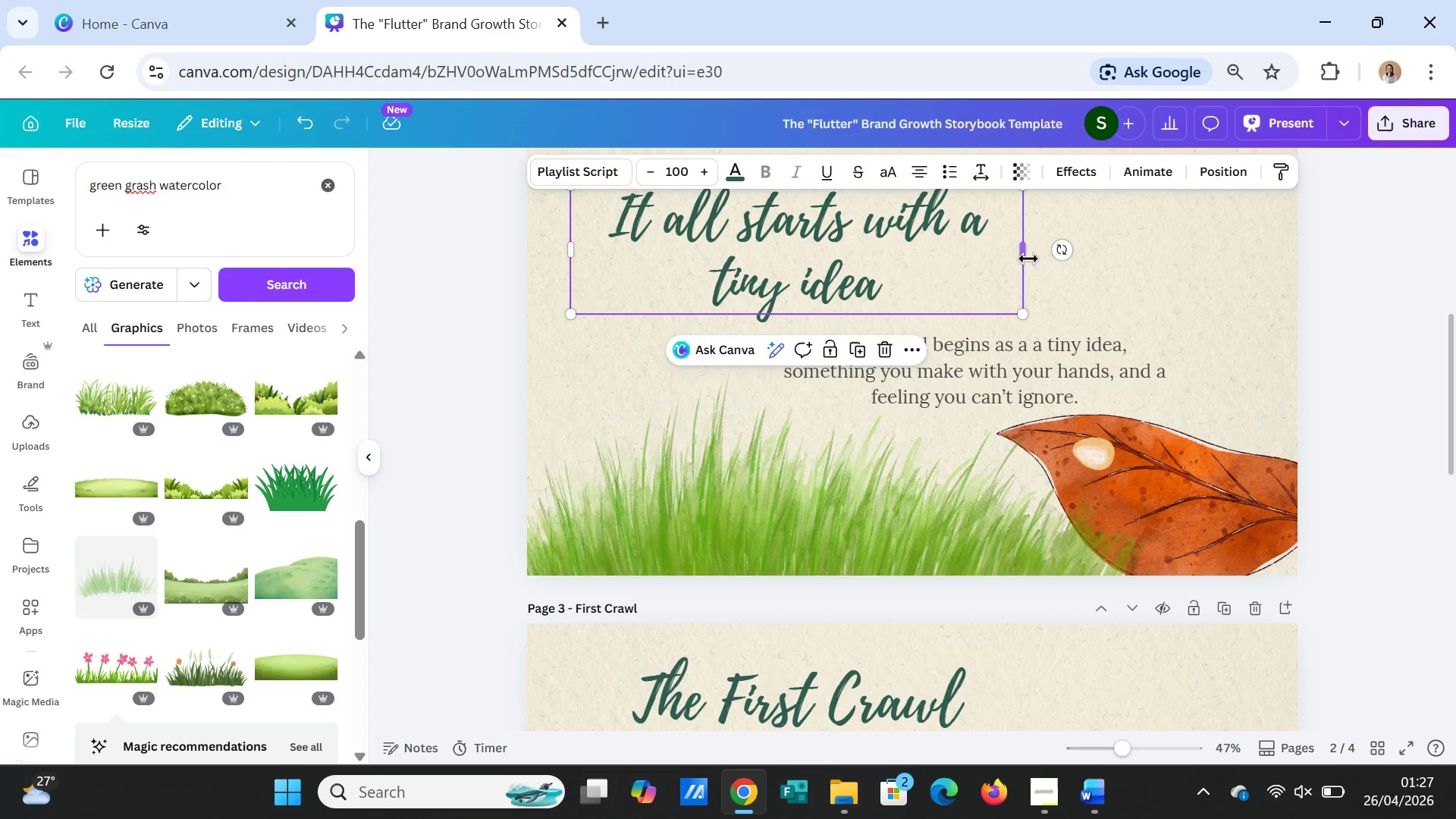 
left_click_drag(start_coordinate=[1026, 256], to_coordinate=[987, 255])
 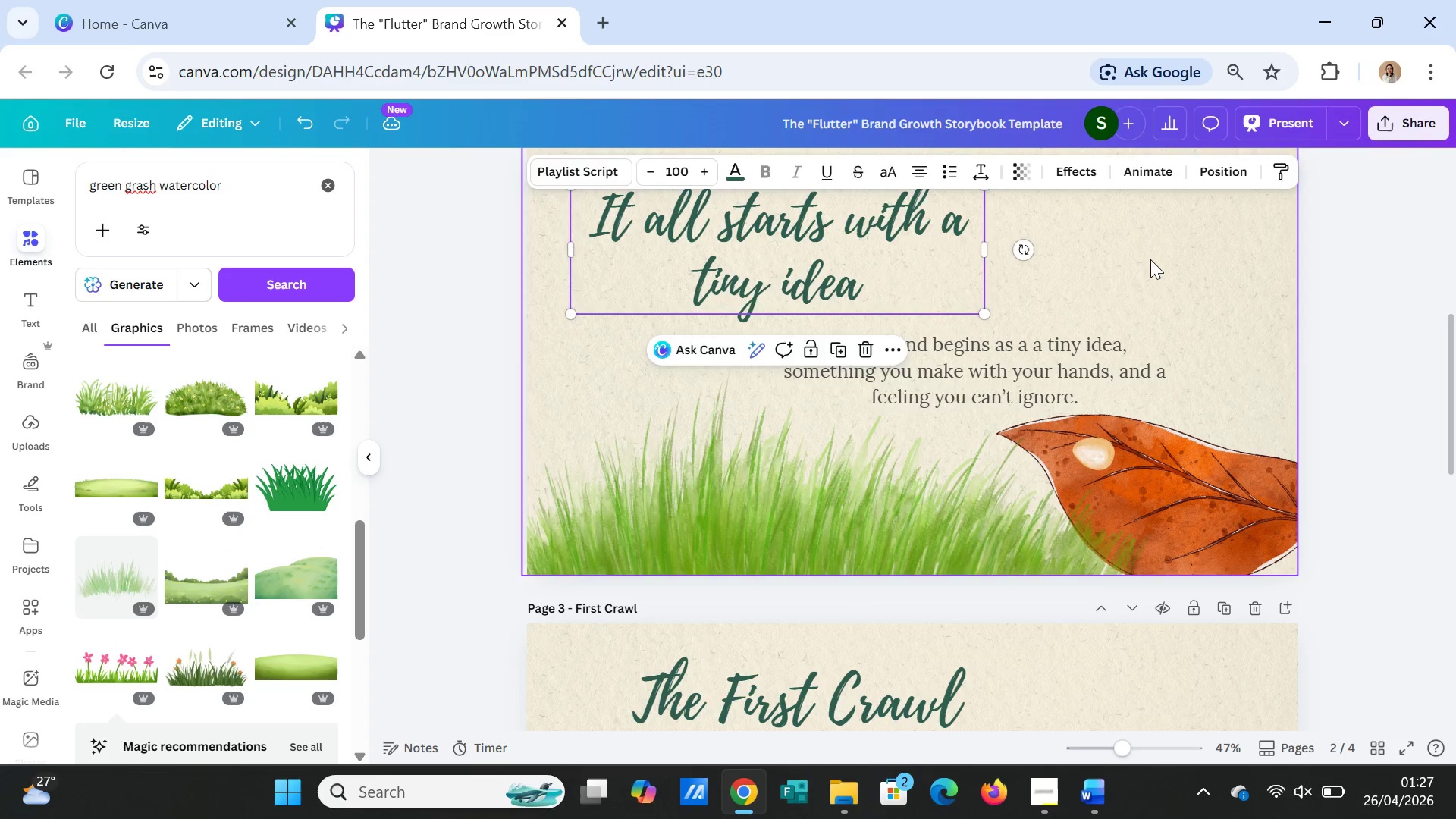 
left_click([1150, 259])
 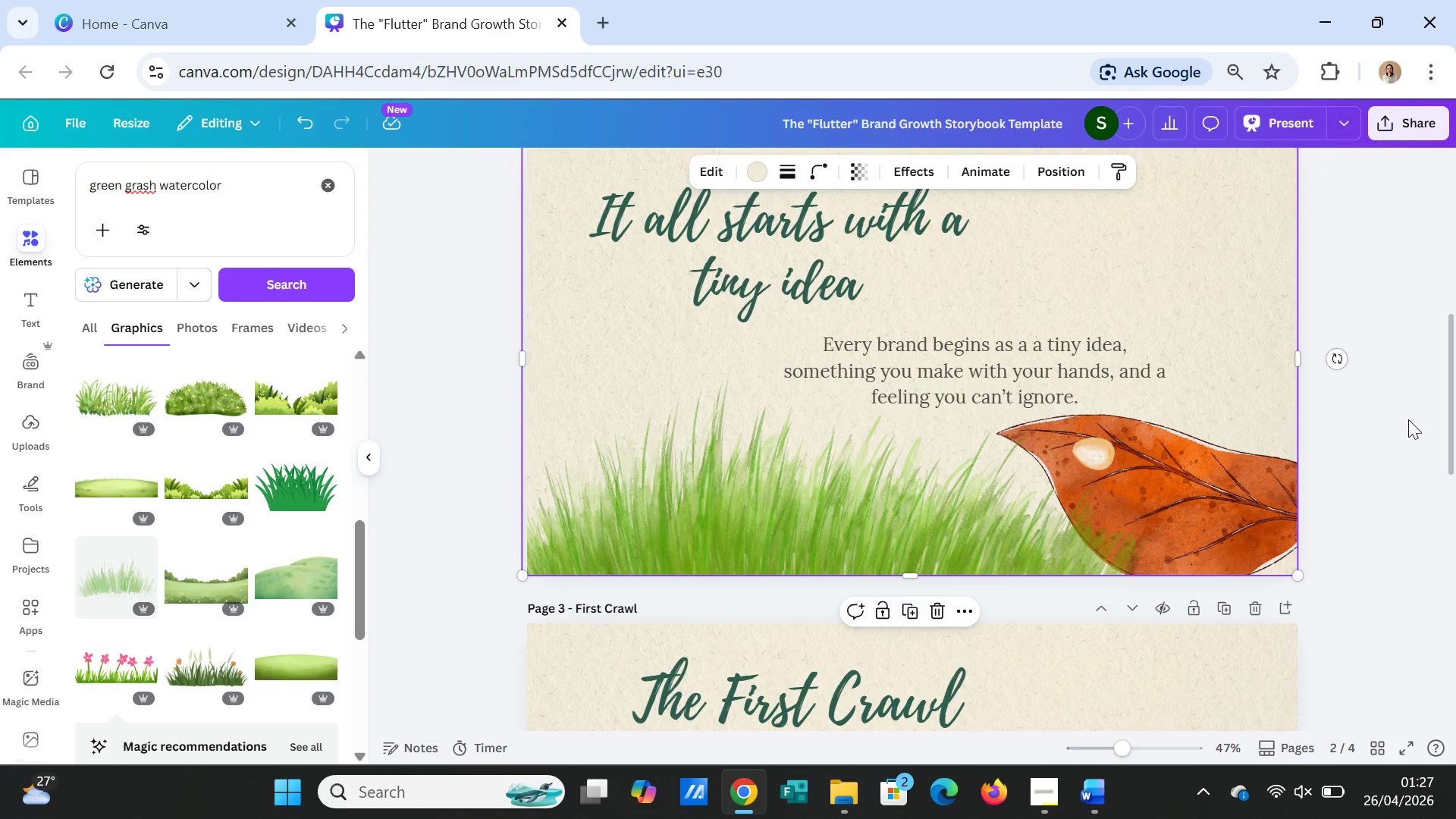 
left_click([1423, 438])
 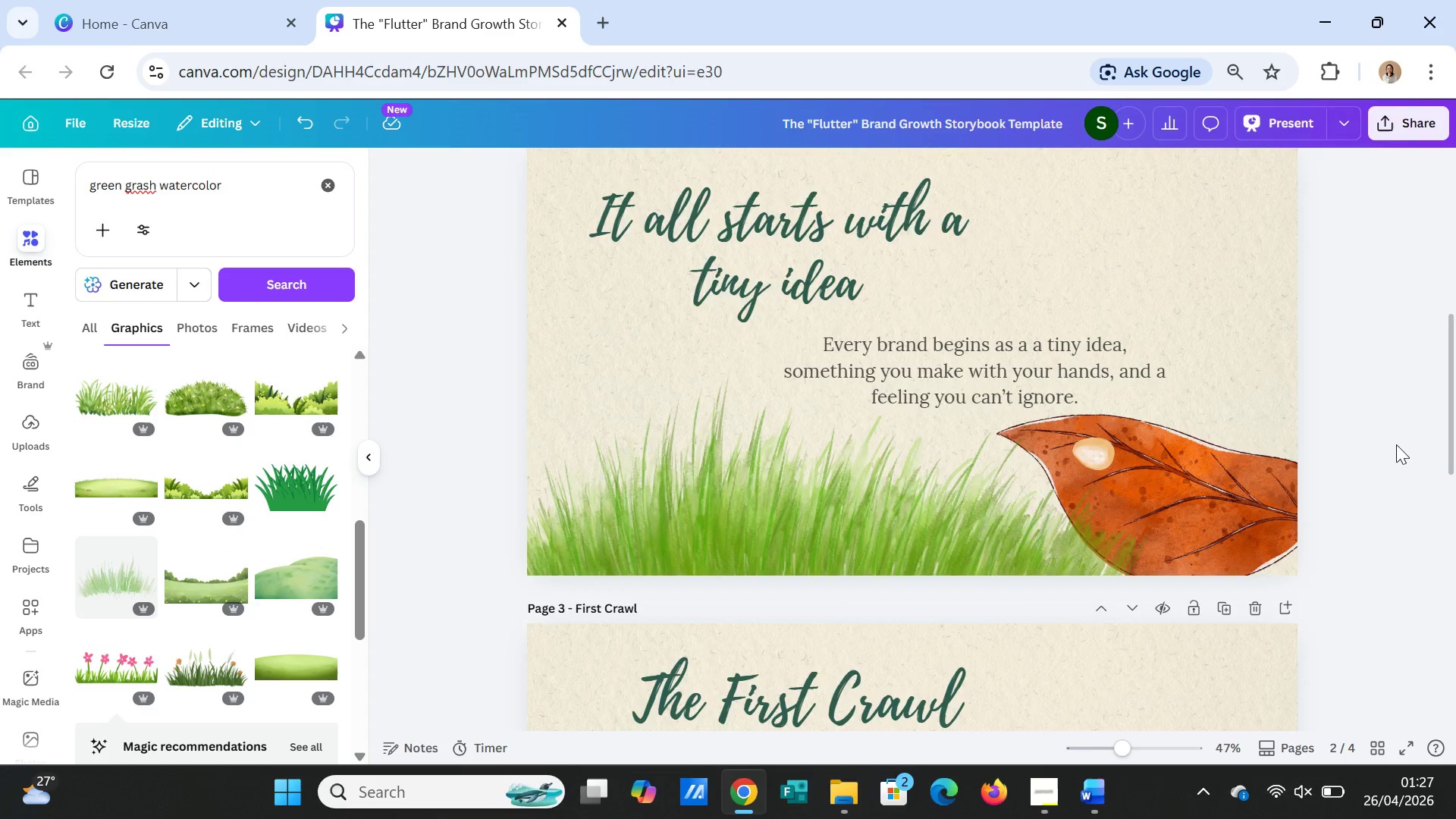 
scroll: coordinate [1396, 444], scroll_direction: up, amount: 1.0
 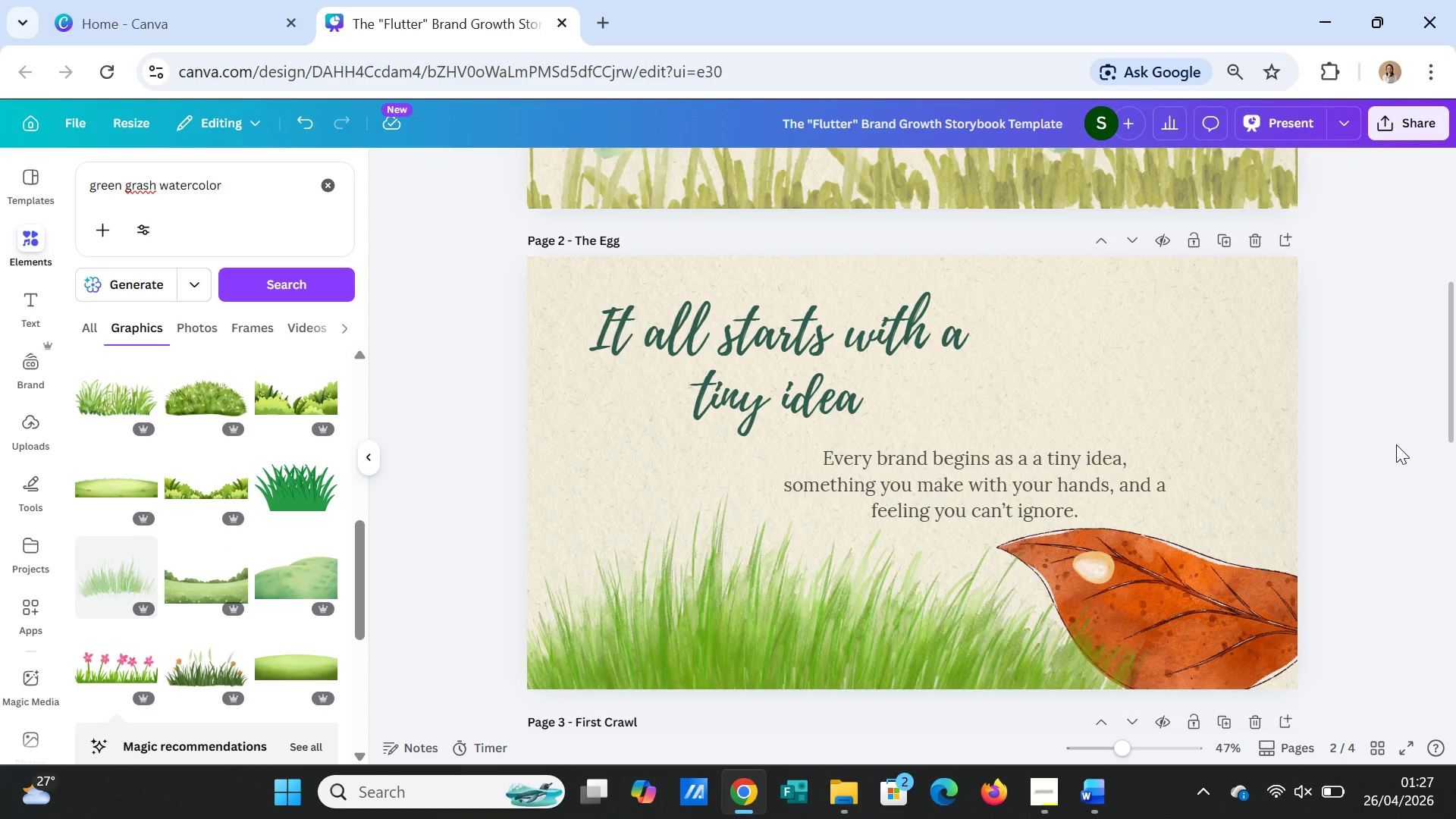 
scroll: coordinate [1400, 444], scroll_direction: down, amount: 3.0
 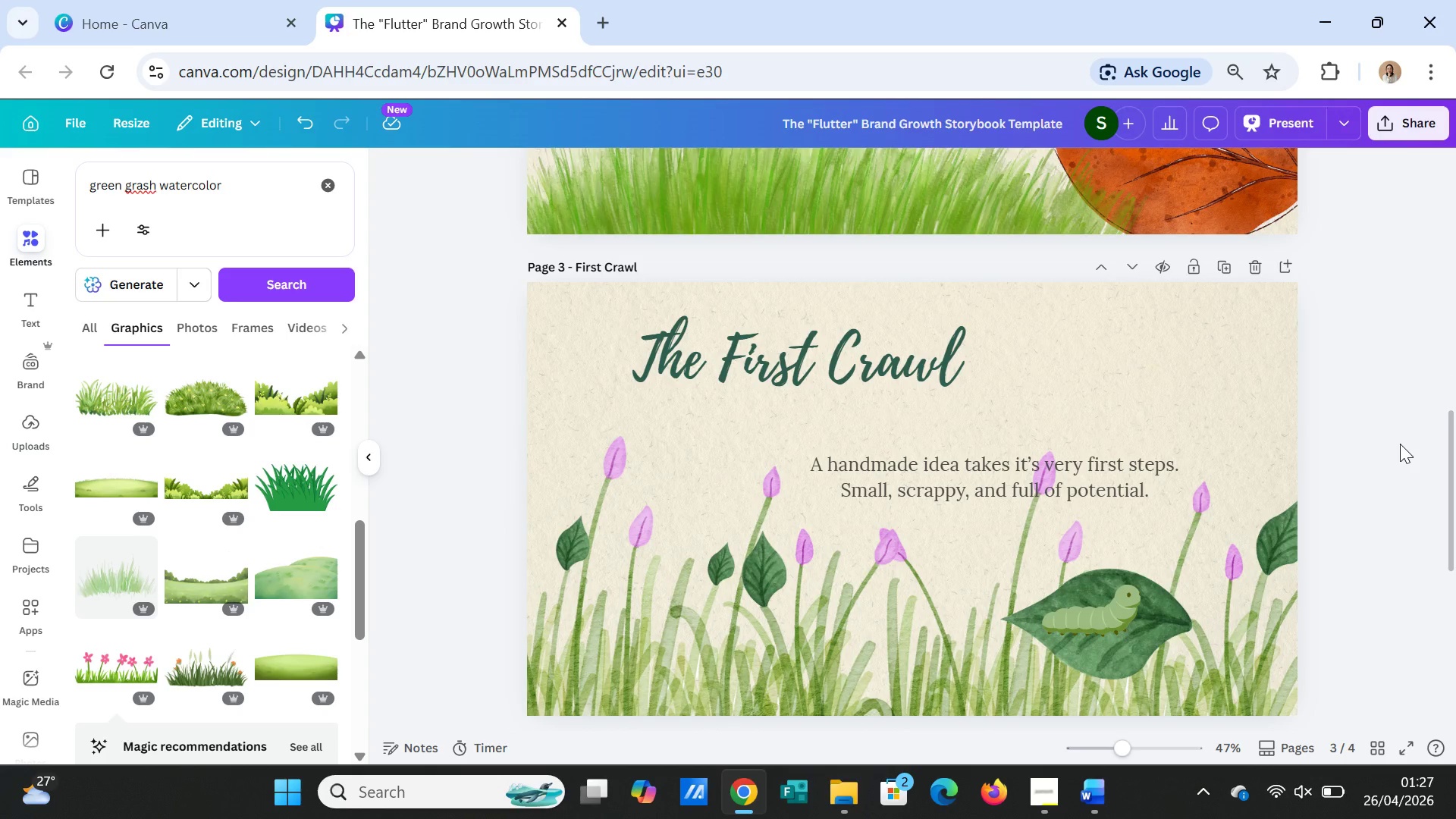 
scroll: coordinate [1400, 444], scroll_direction: up, amount: 2.0
 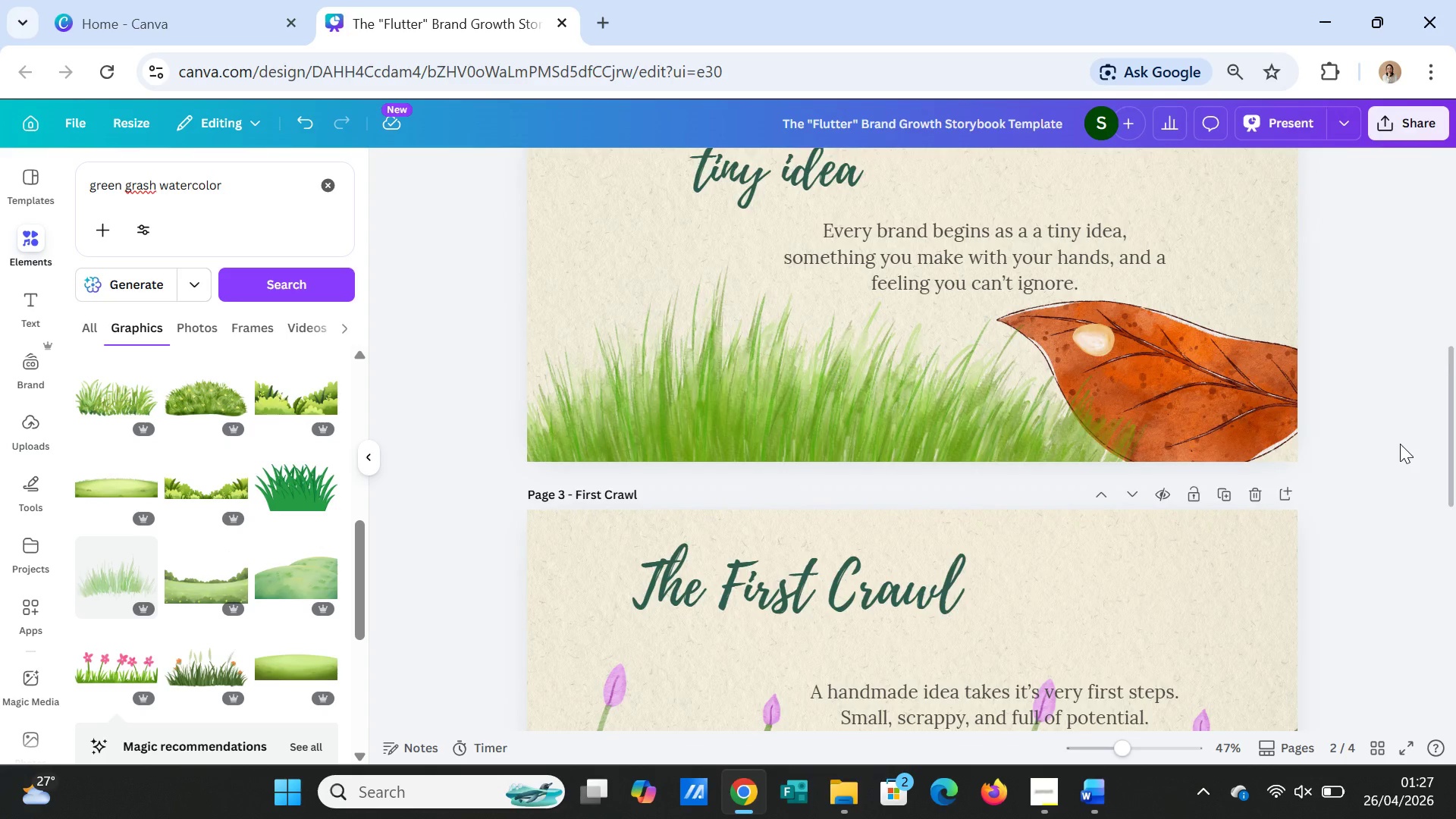 
scroll: coordinate [184, 648], scroll_direction: down, amount: 9.0
 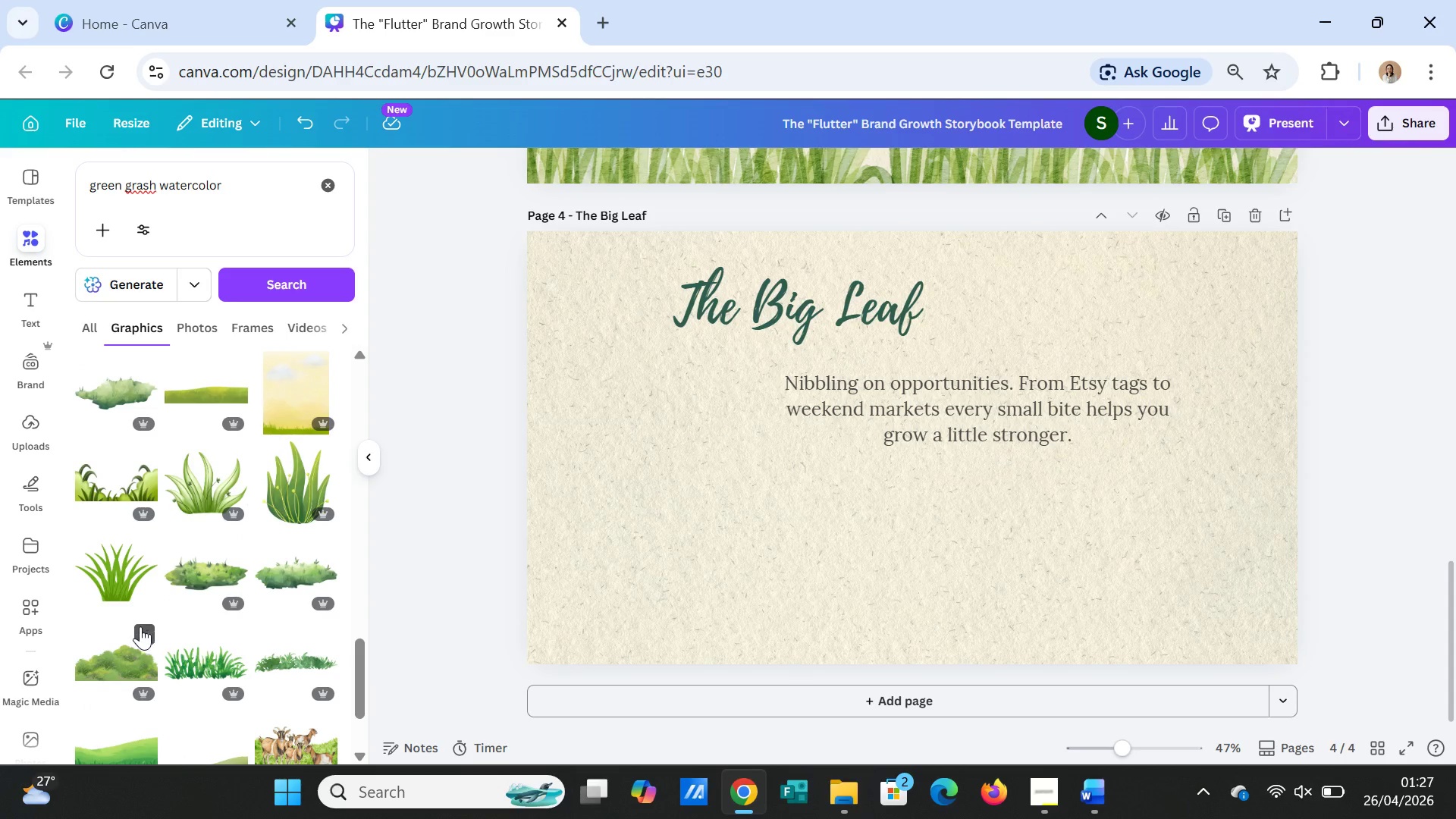 
left_click([100, 483])
 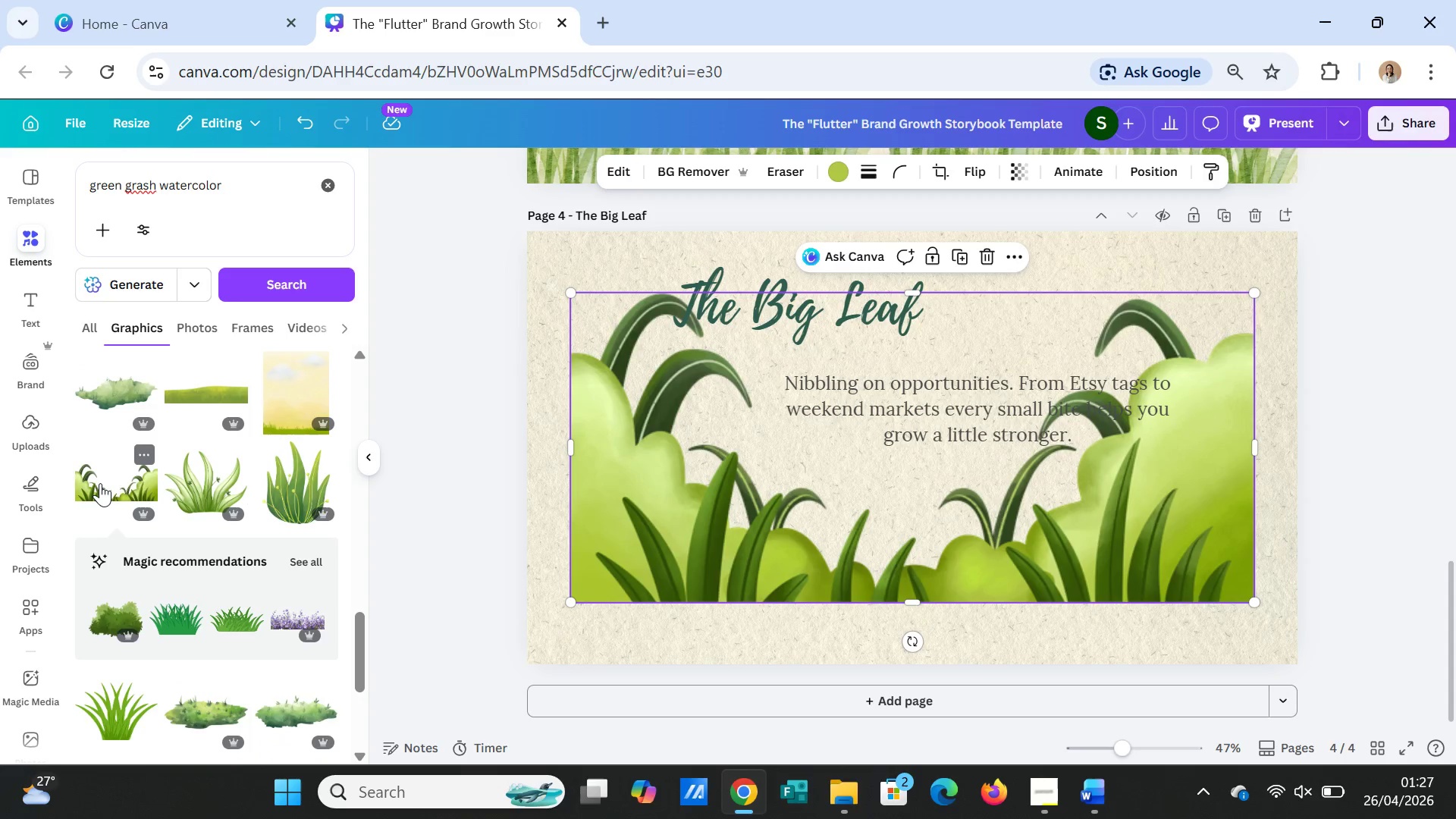 
key(Delete)
 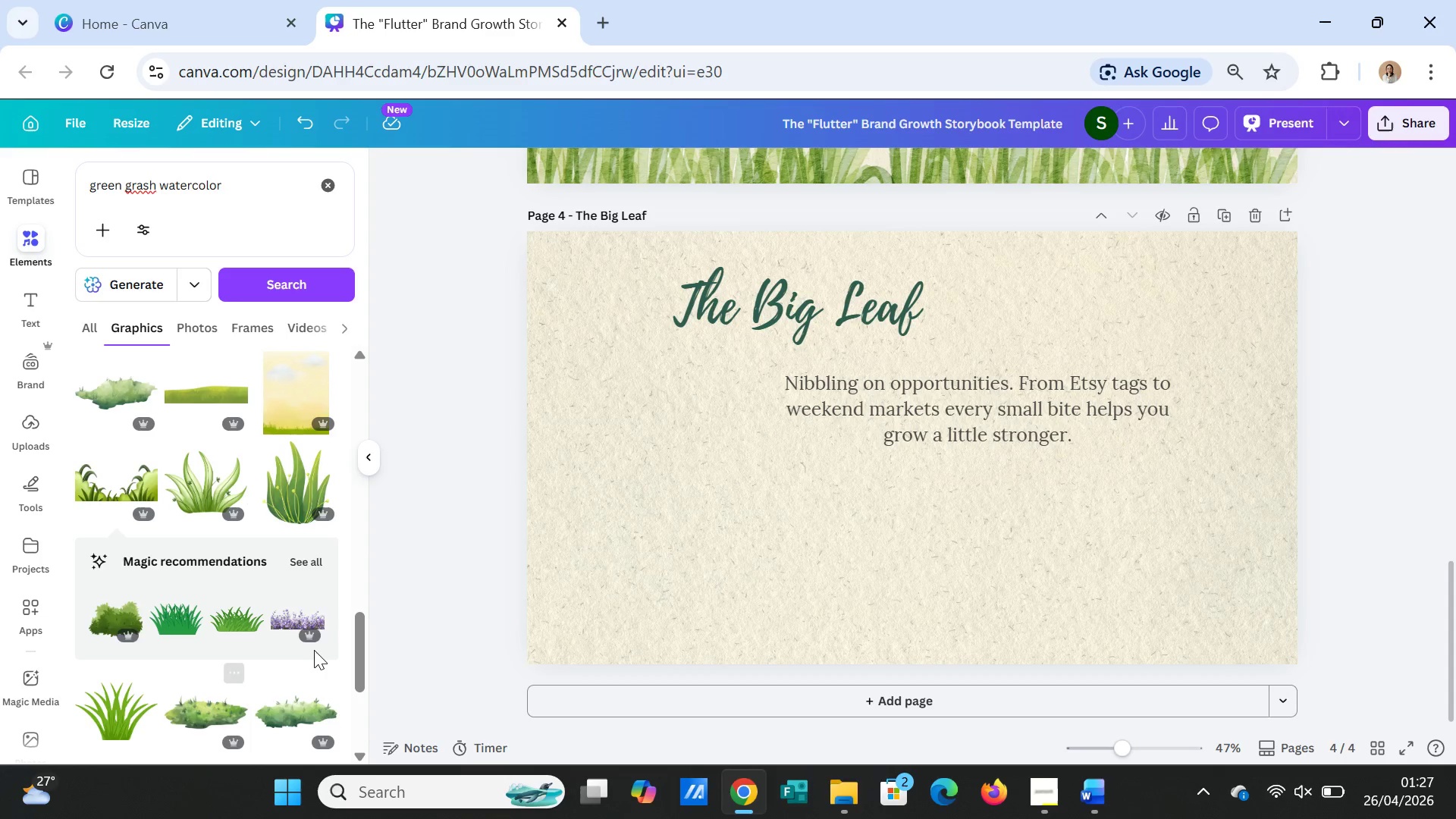 
left_click([277, 602])
 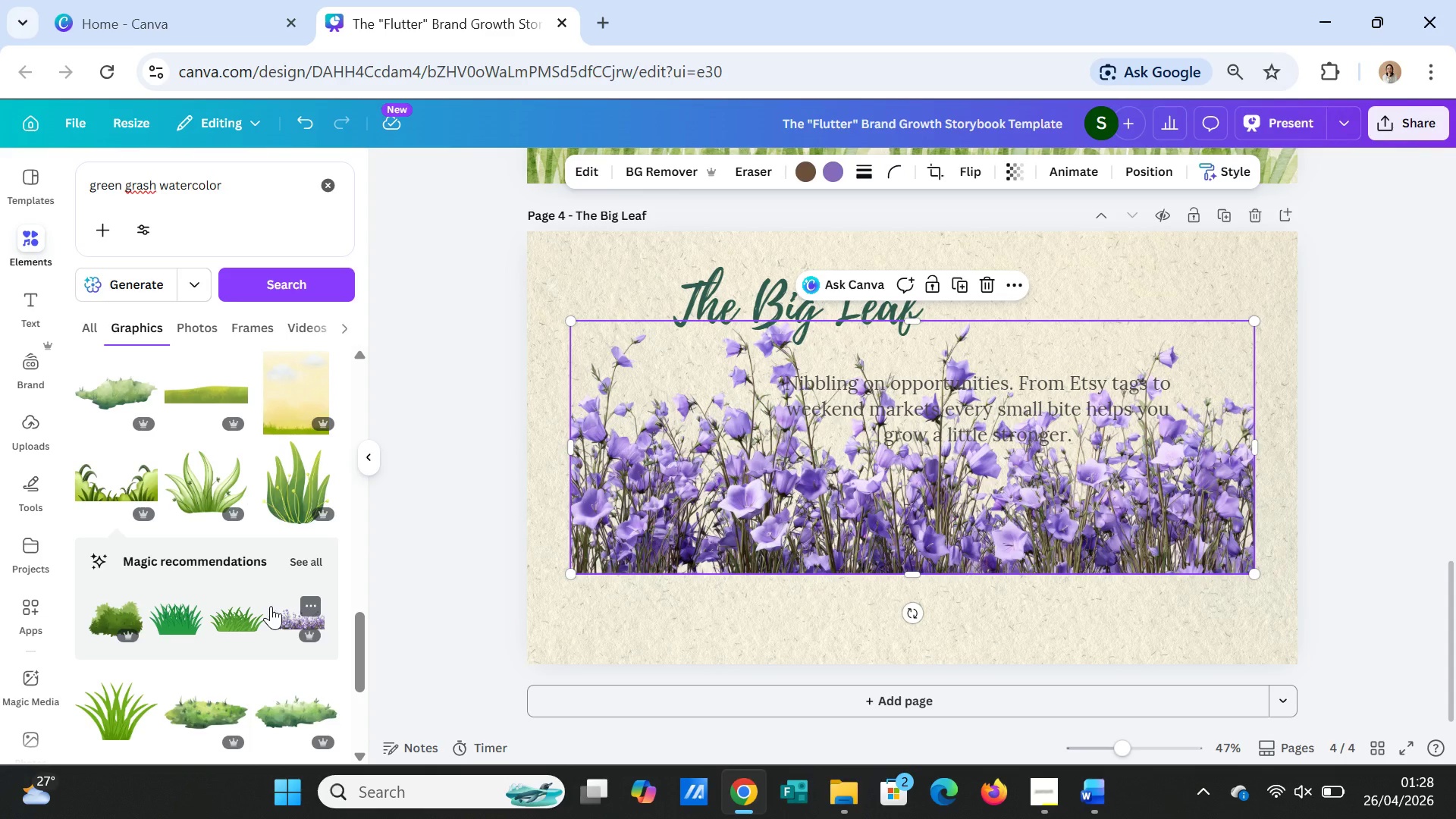 
key(Delete)
 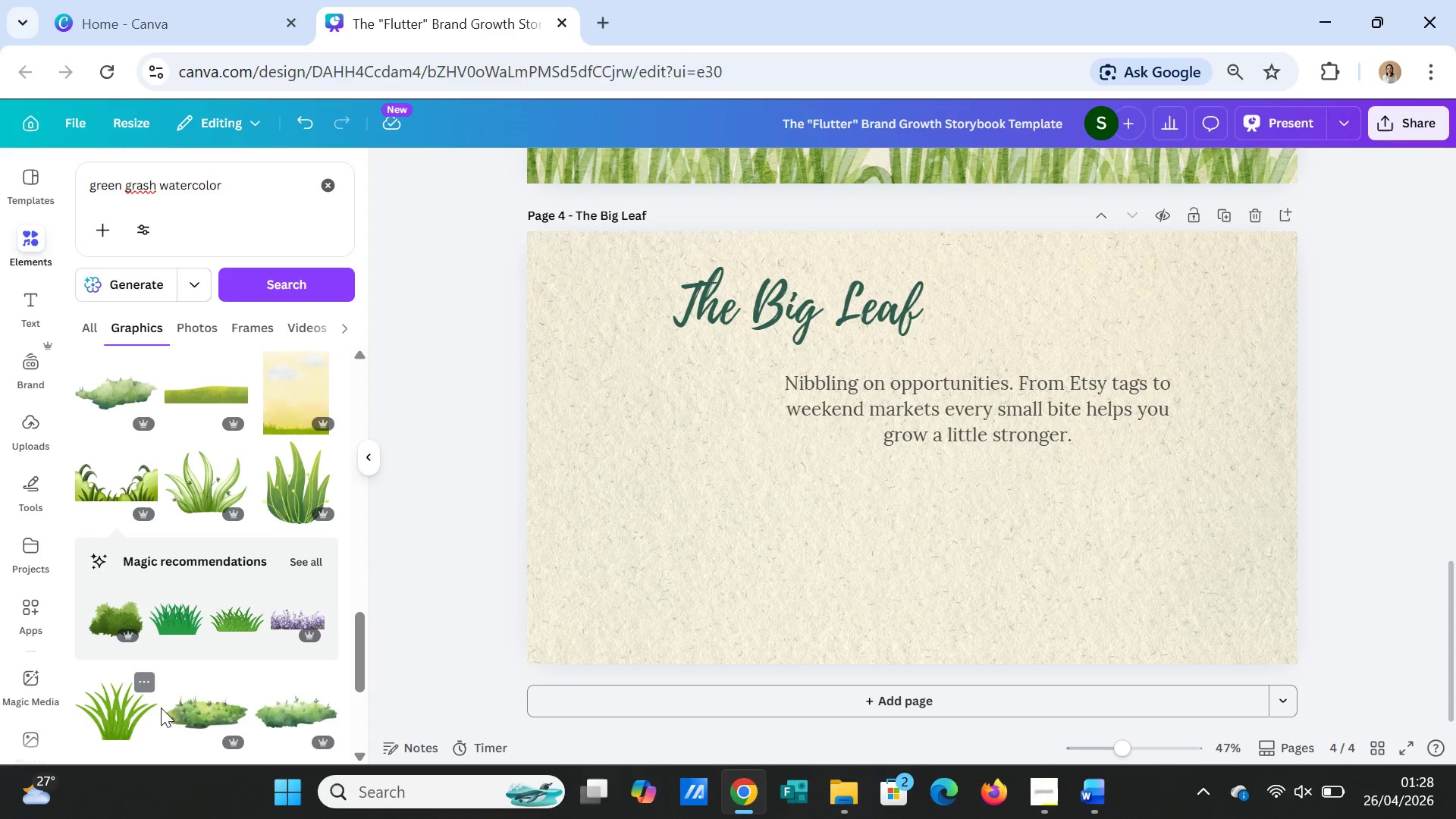 
scroll: coordinate [183, 657], scroll_direction: down, amount: 2.0
 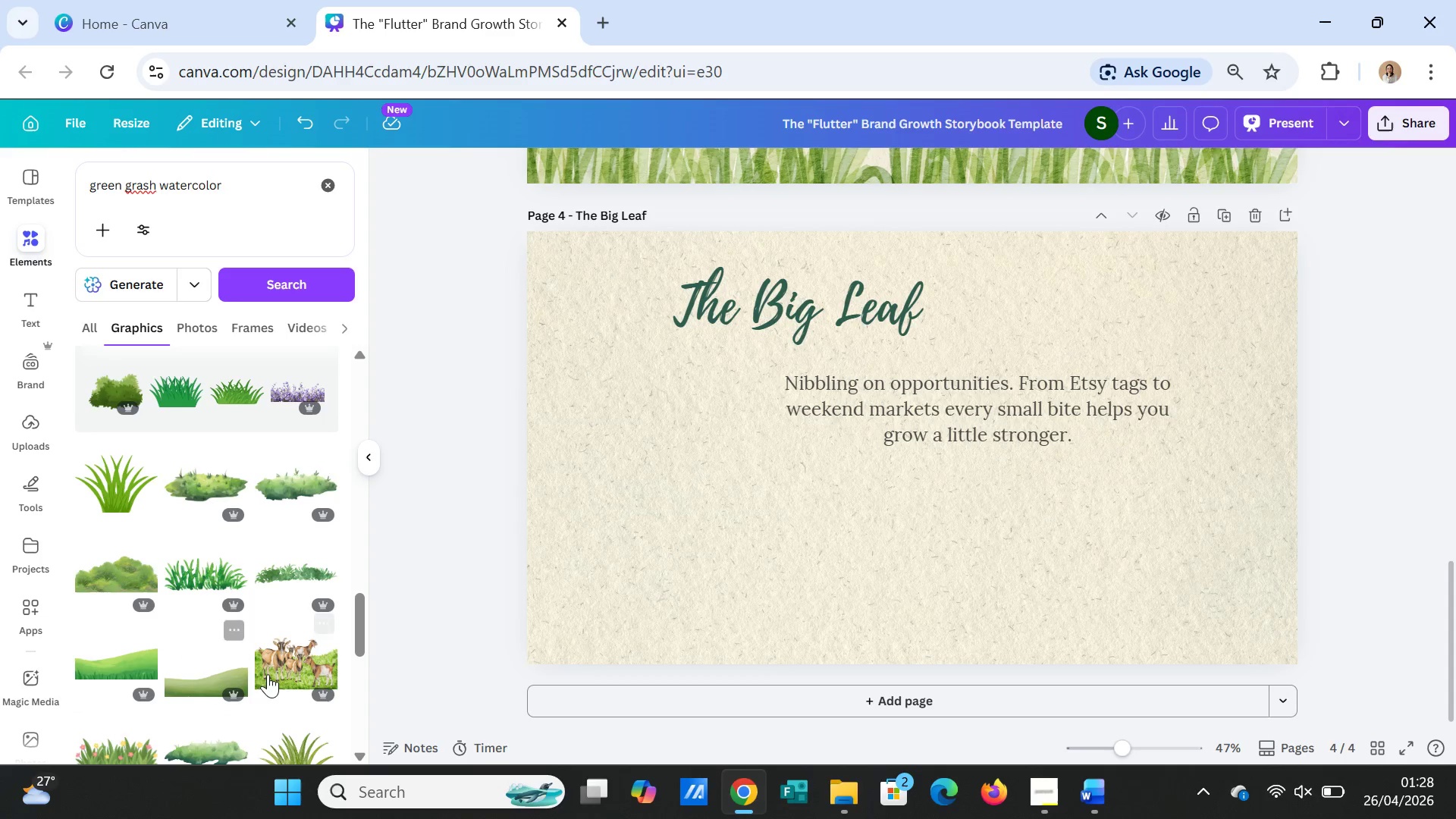 
left_click([277, 670])
 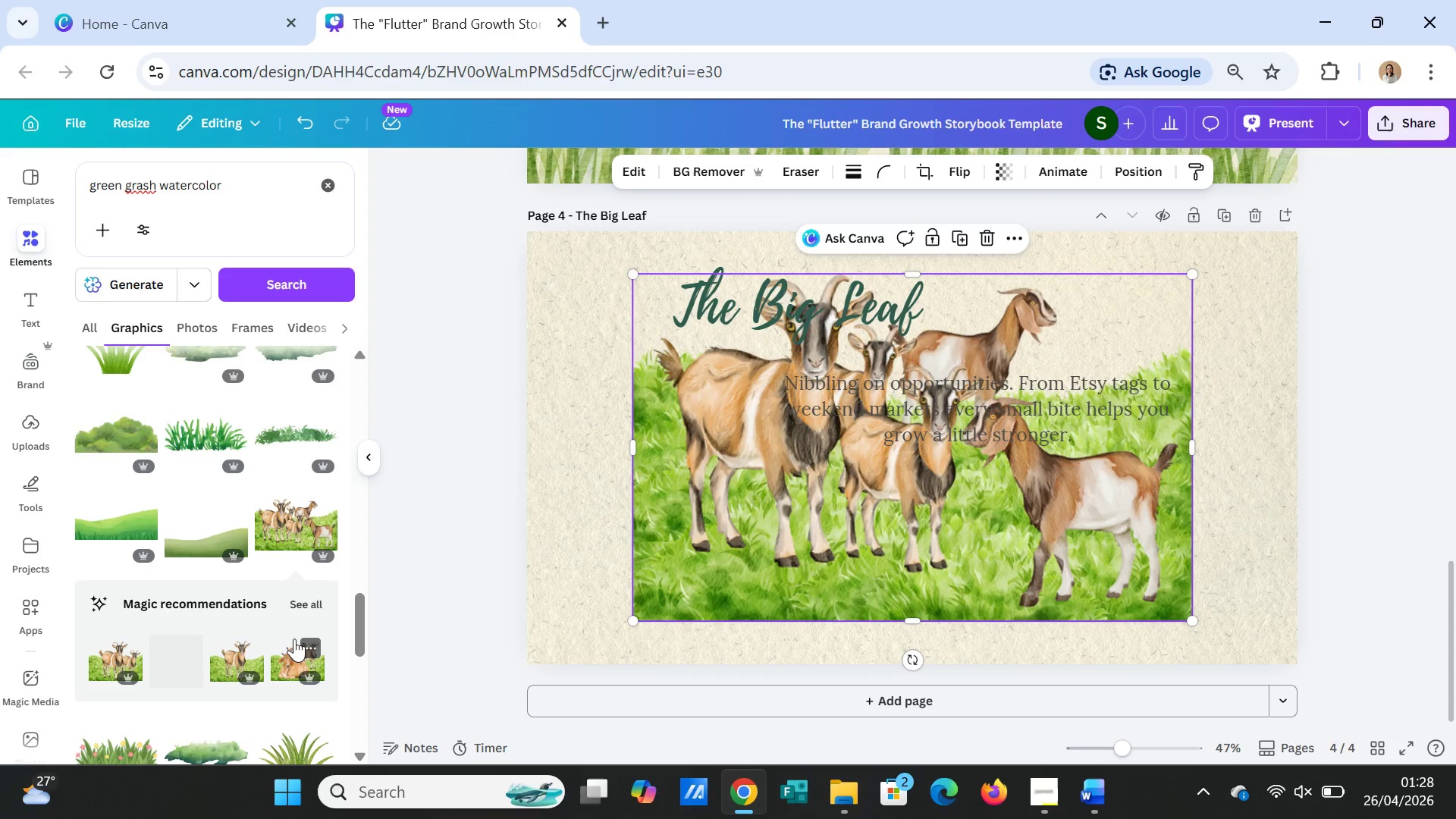 
key(Delete)
 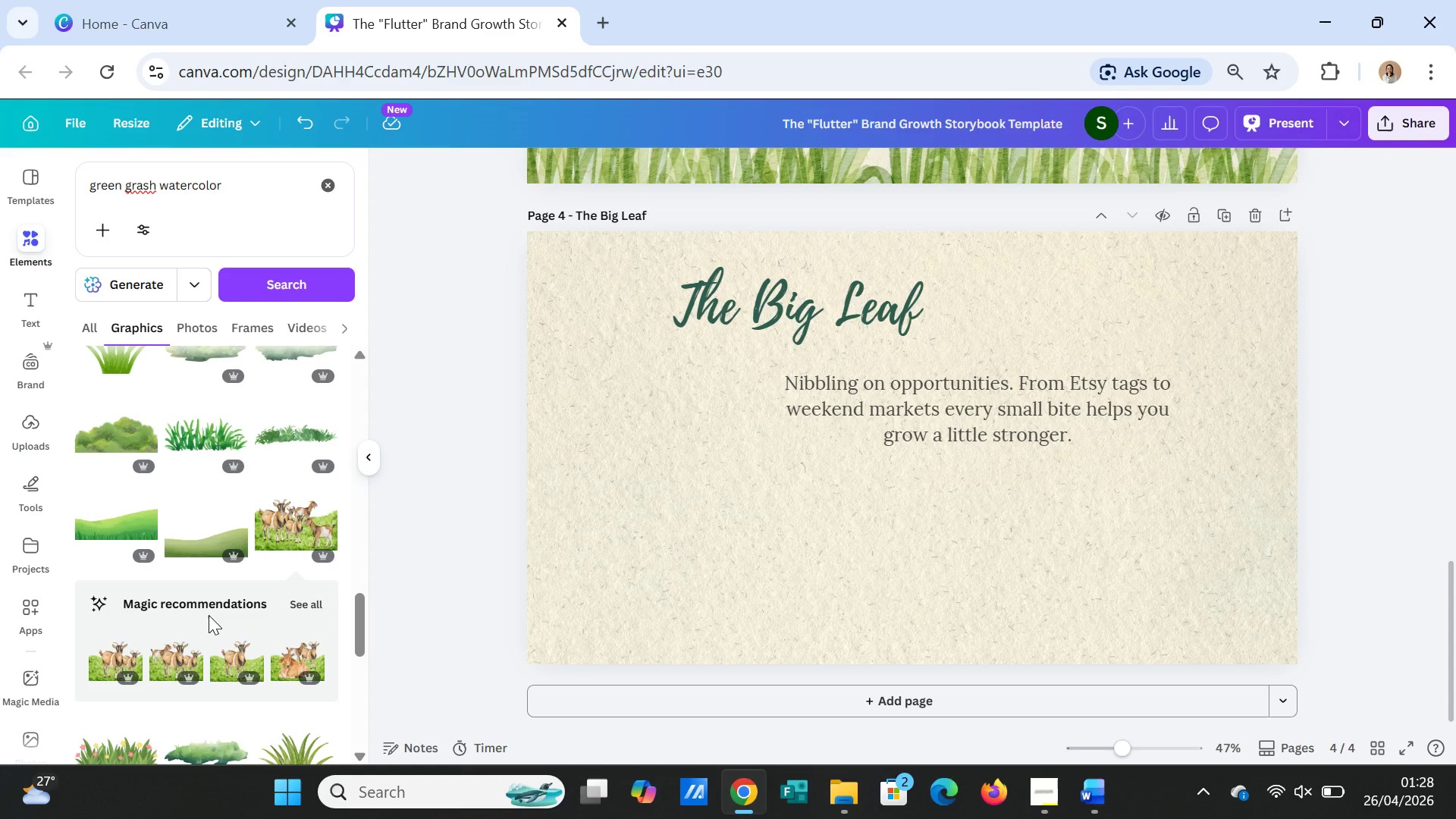 
scroll: coordinate [209, 620], scroll_direction: down, amount: 2.0
 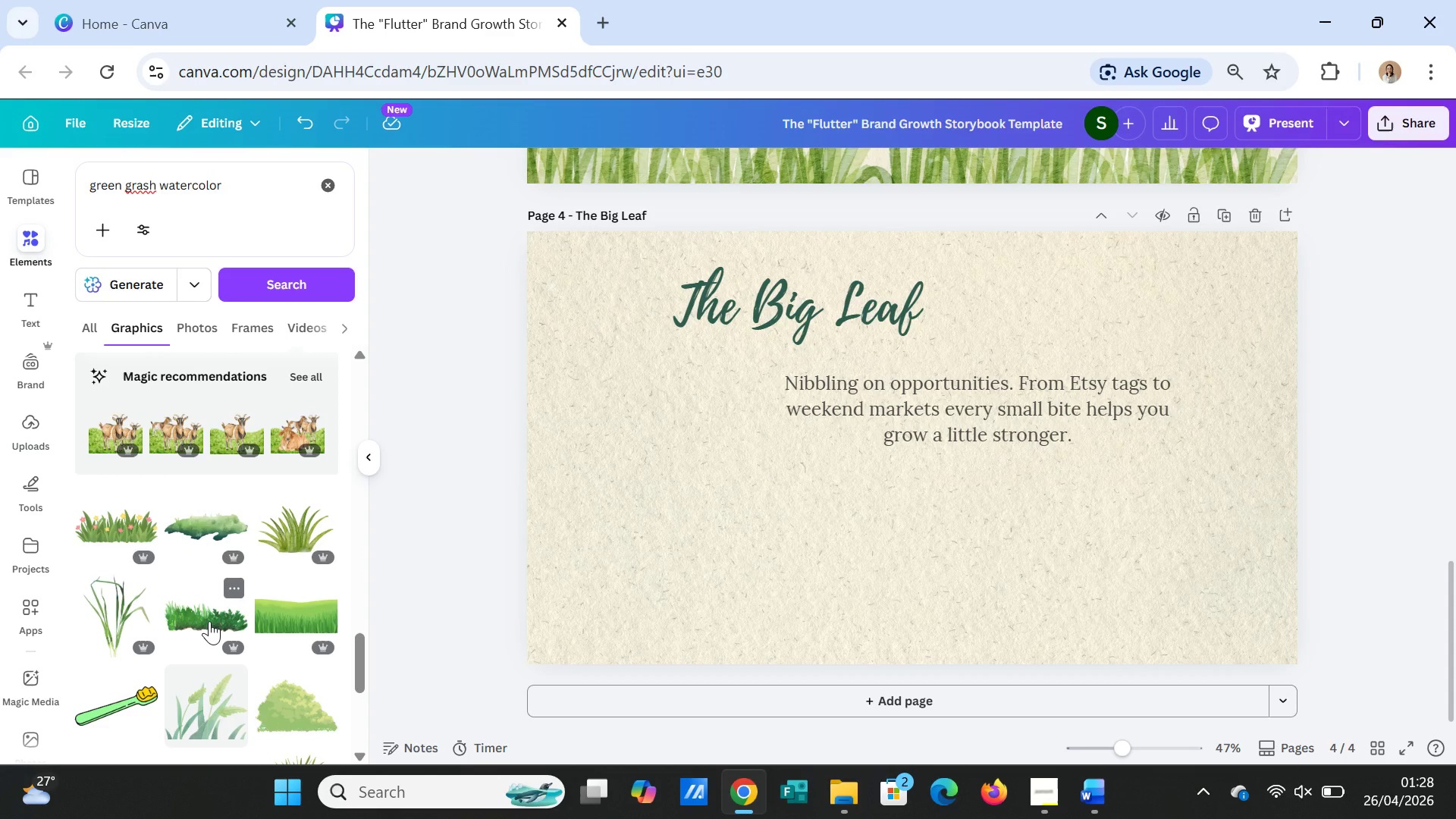 
wait(7.44)
 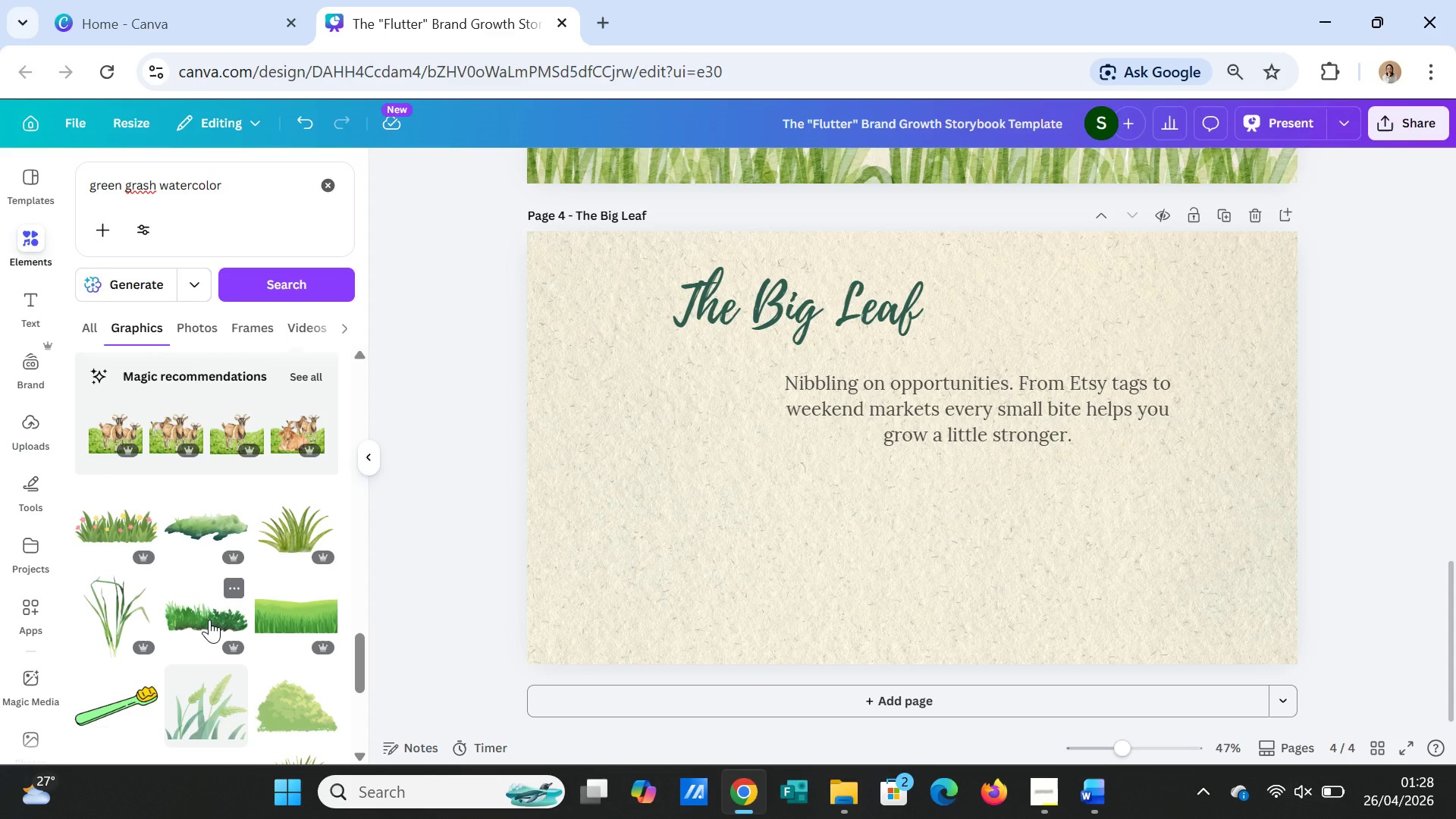 
left_click([112, 541])
 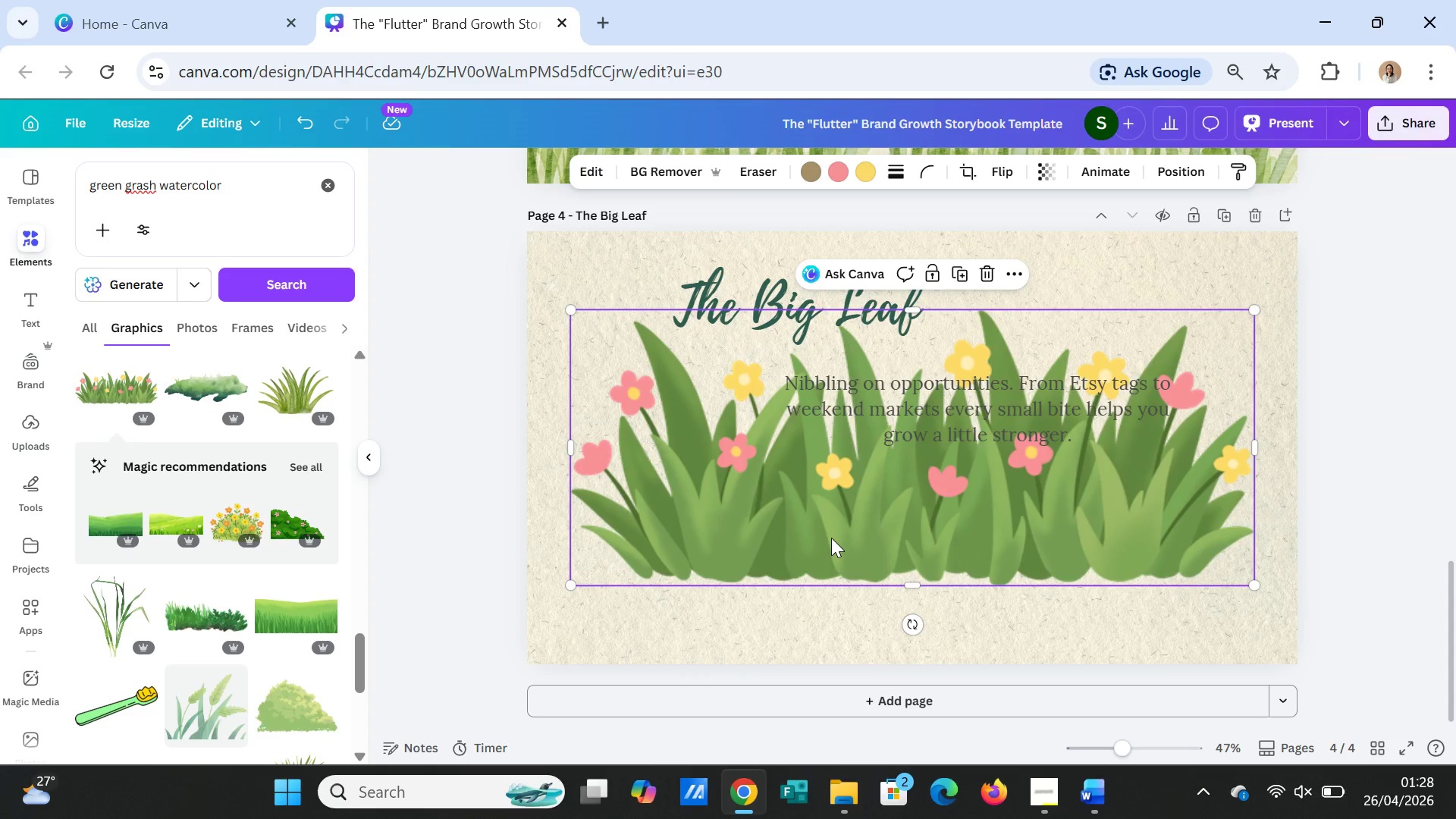 
scroll: coordinate [869, 553], scroll_direction: up, amount: 2.0
 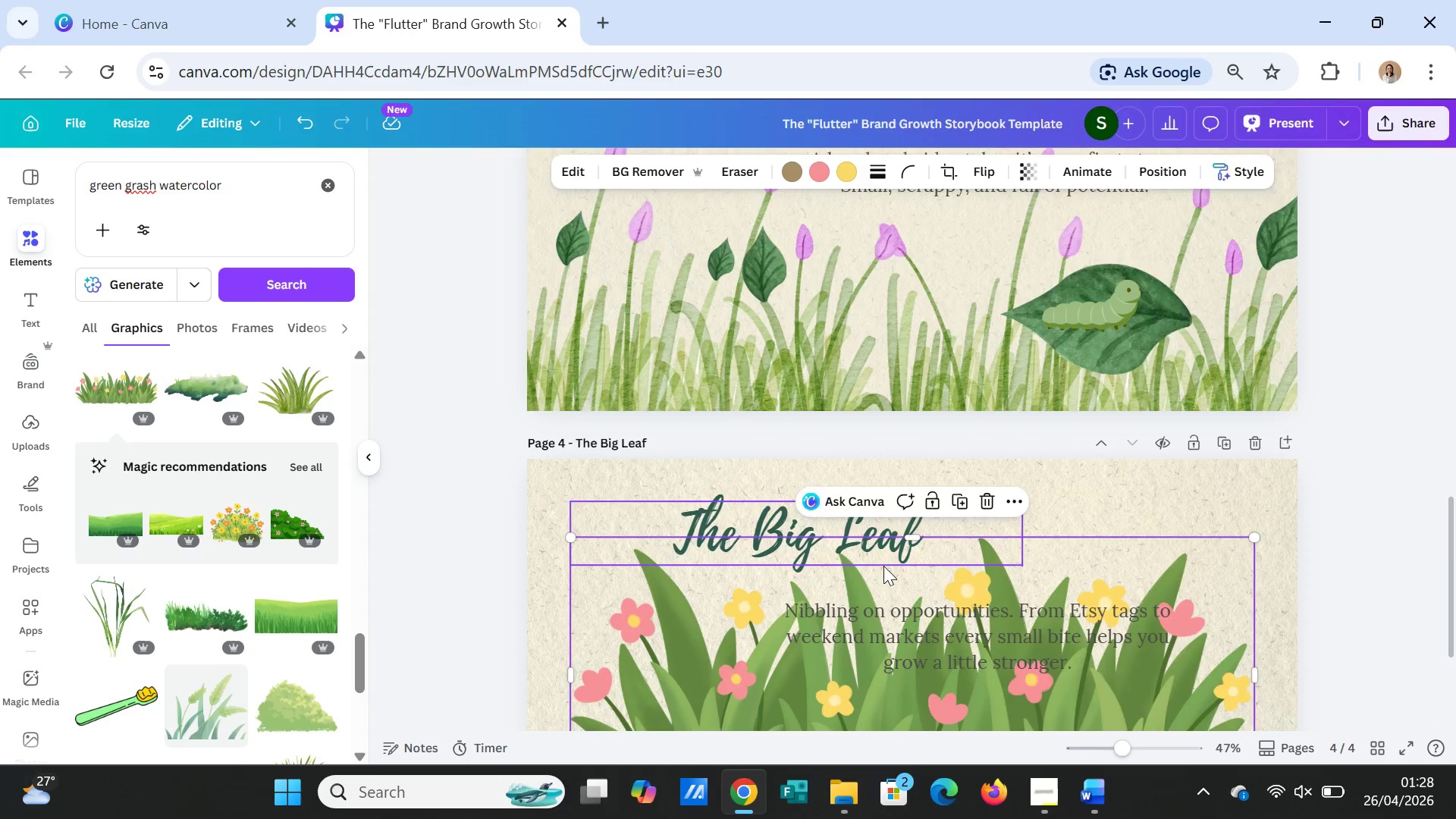 
scroll: coordinate [884, 566], scroll_direction: down, amount: 1.0
 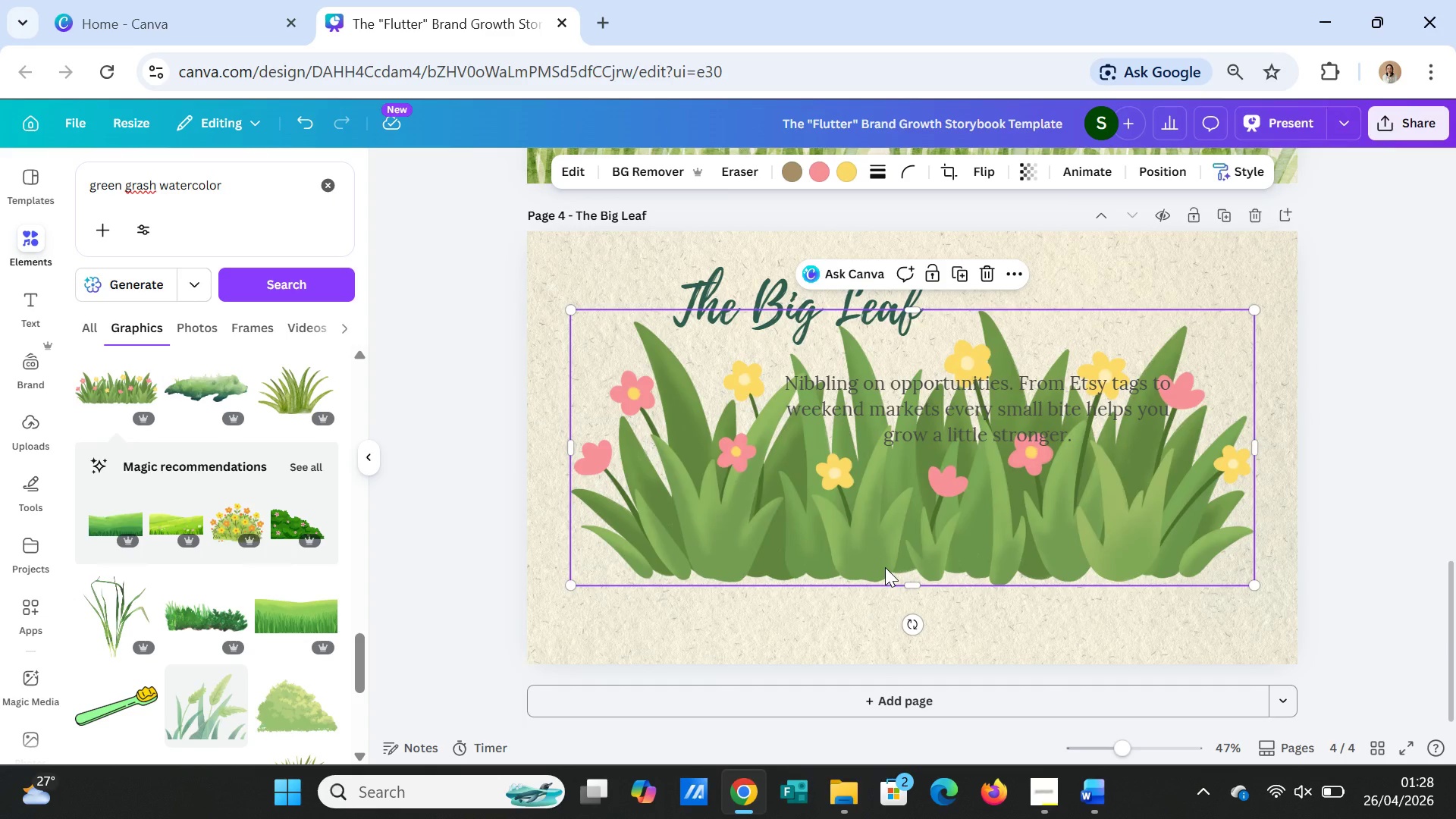 
key(Delete)
 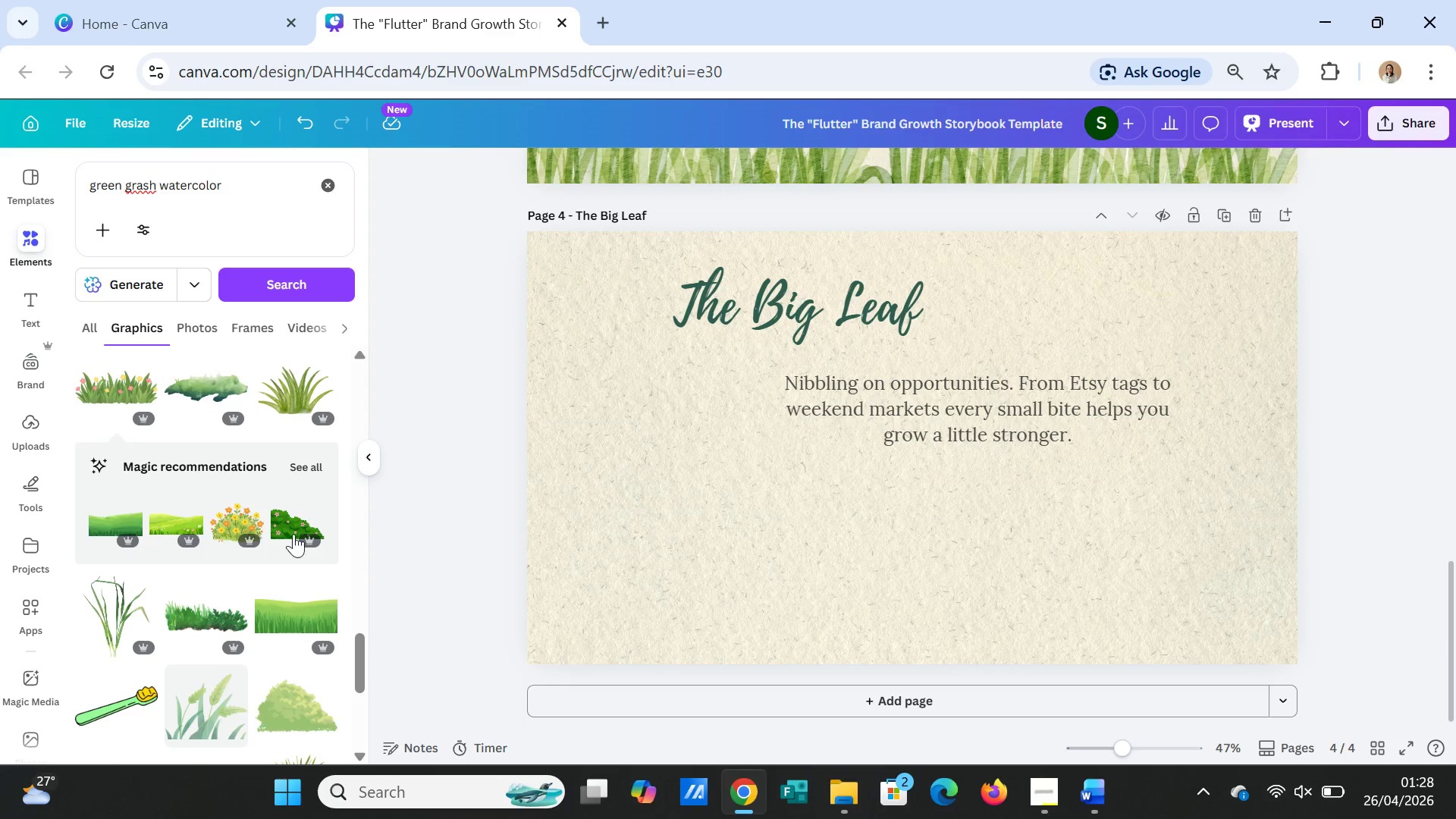 
left_click([246, 522])
 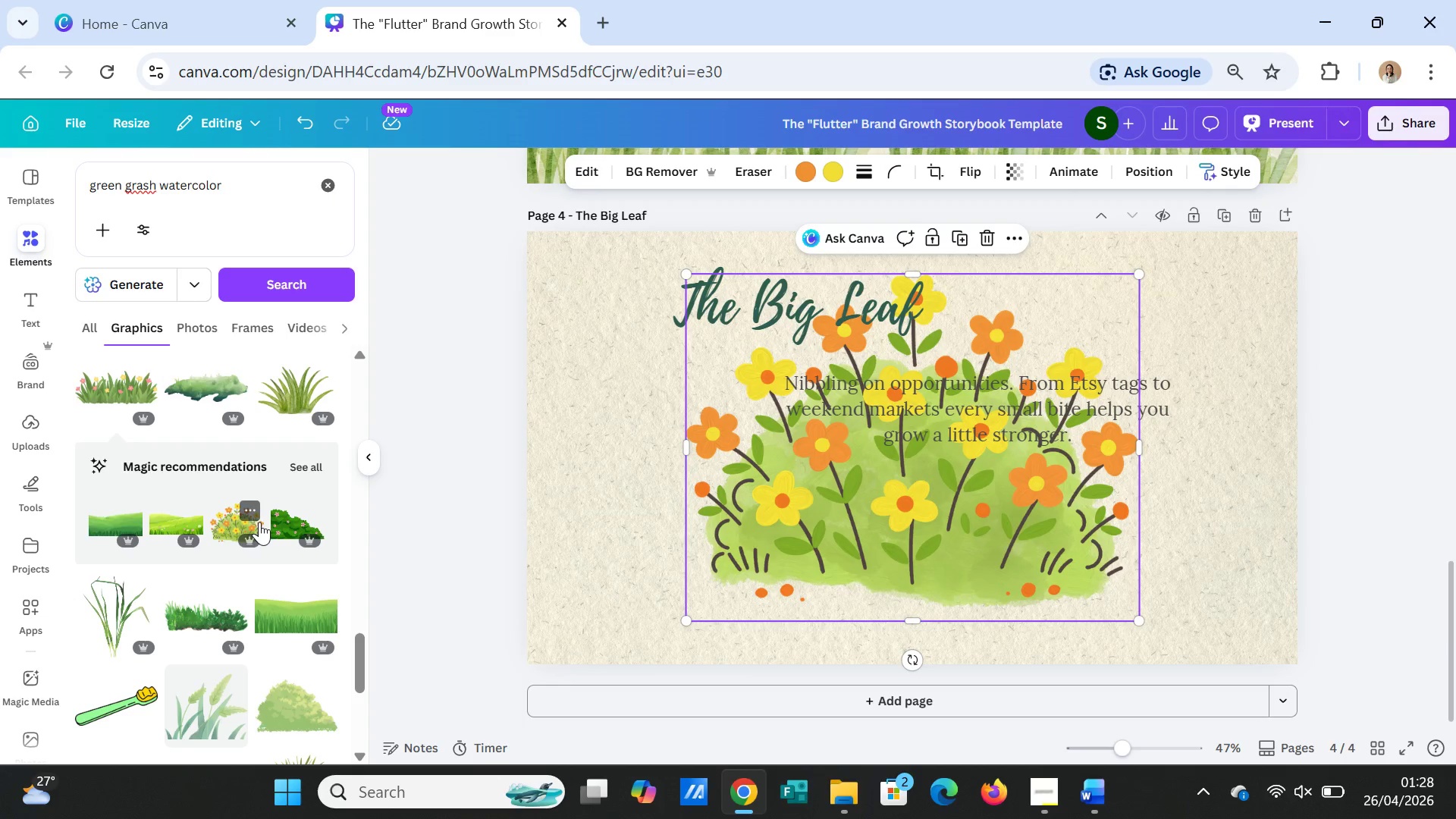 
scroll: coordinate [560, 519], scroll_direction: up, amount: 2.0
 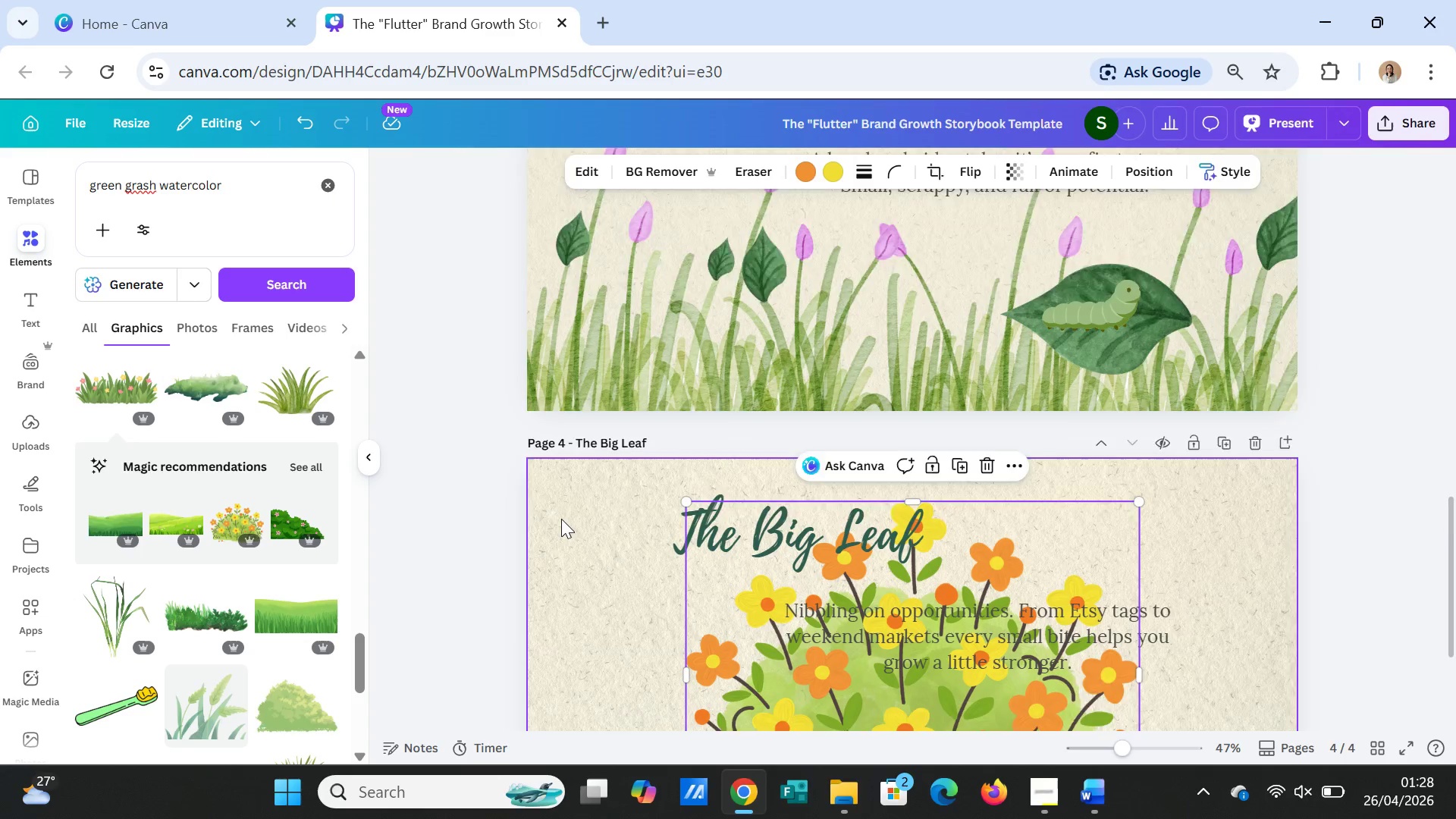 
scroll: coordinate [561, 519], scroll_direction: down, amount: 1.0
 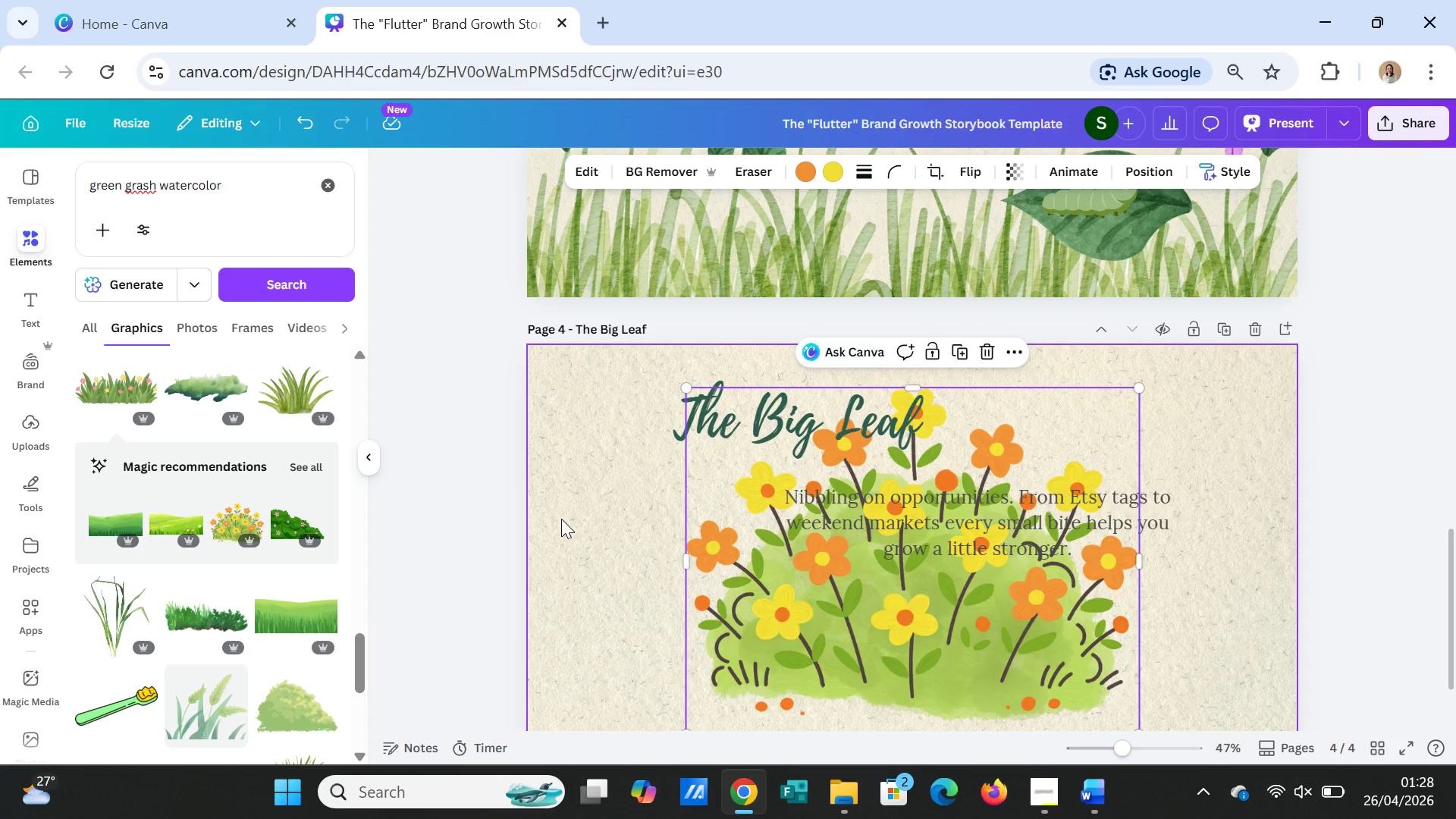 
key(Delete)
 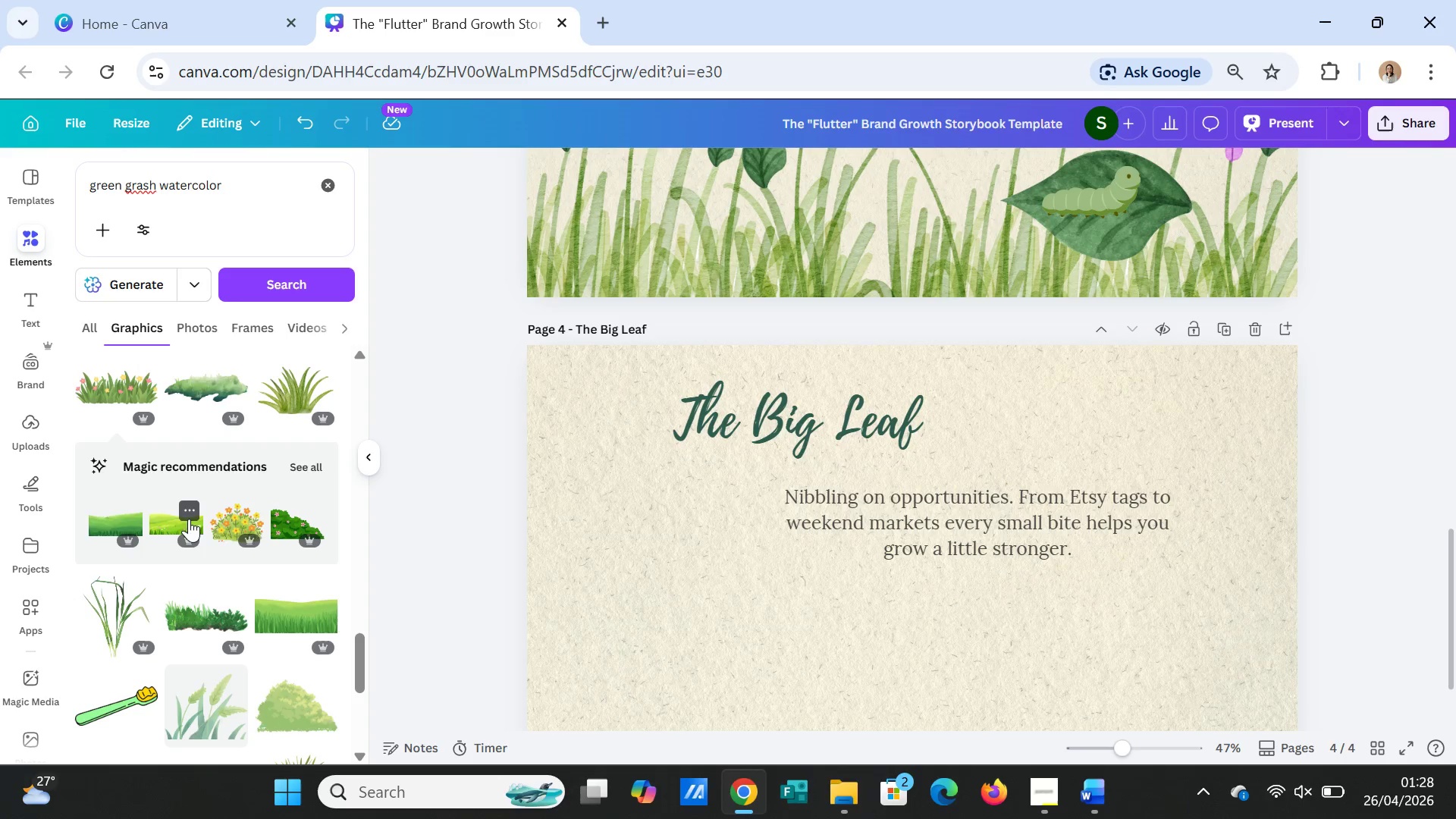 
scroll: coordinate [229, 566], scroll_direction: down, amount: 2.0
 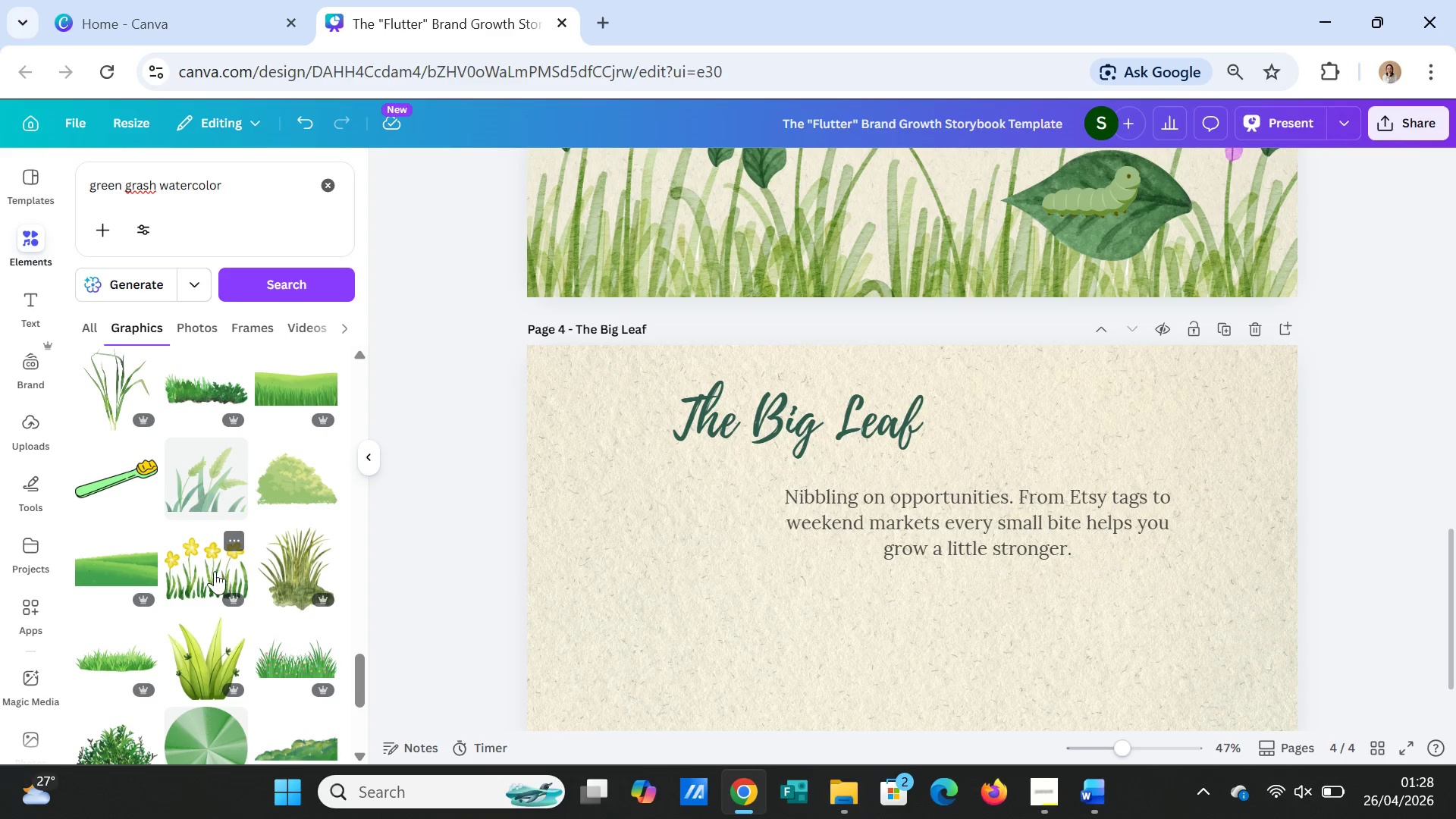 
left_click([183, 571])
 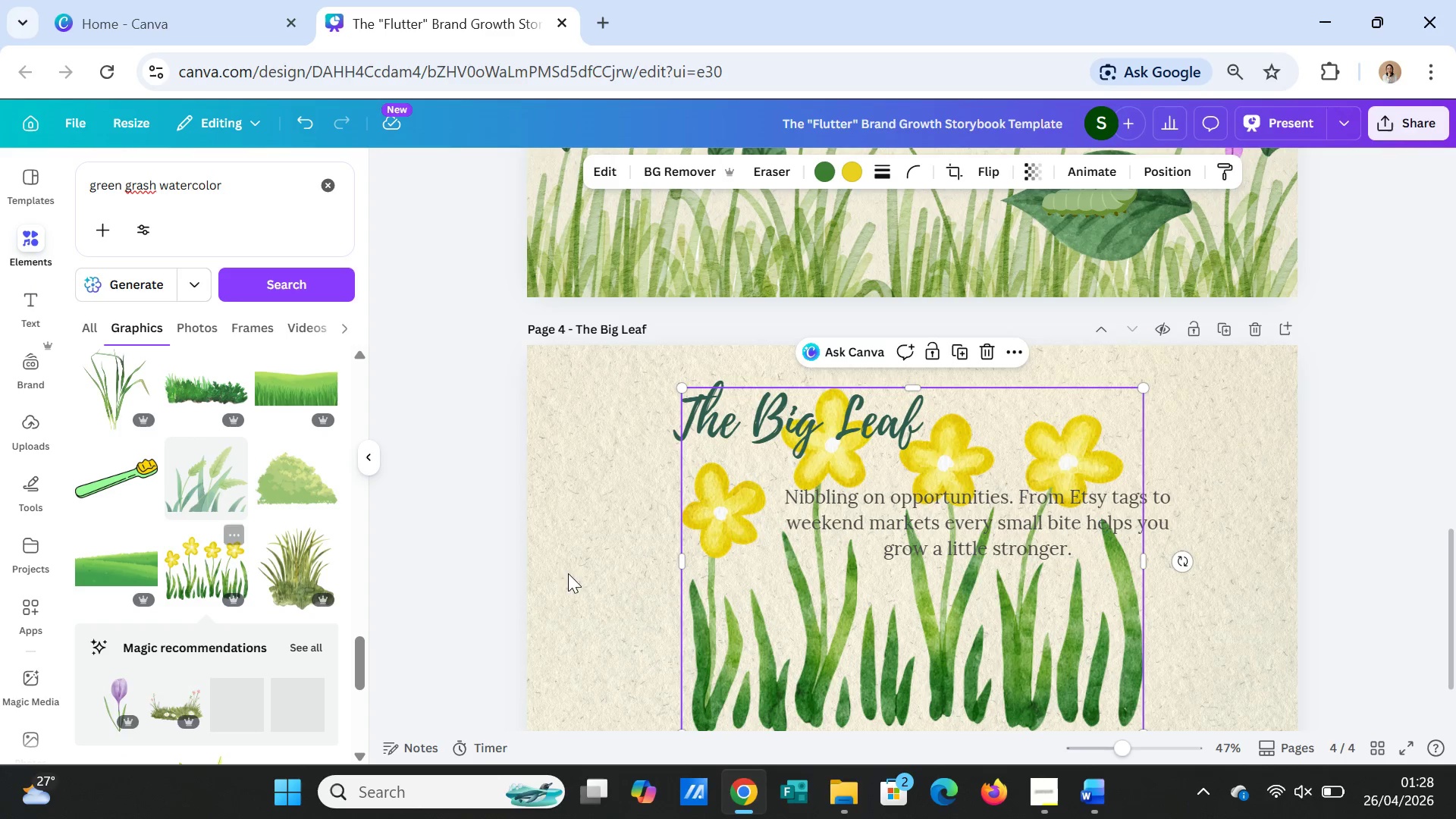 
scroll: coordinate [967, 571], scroll_direction: down, amount: 2.0
 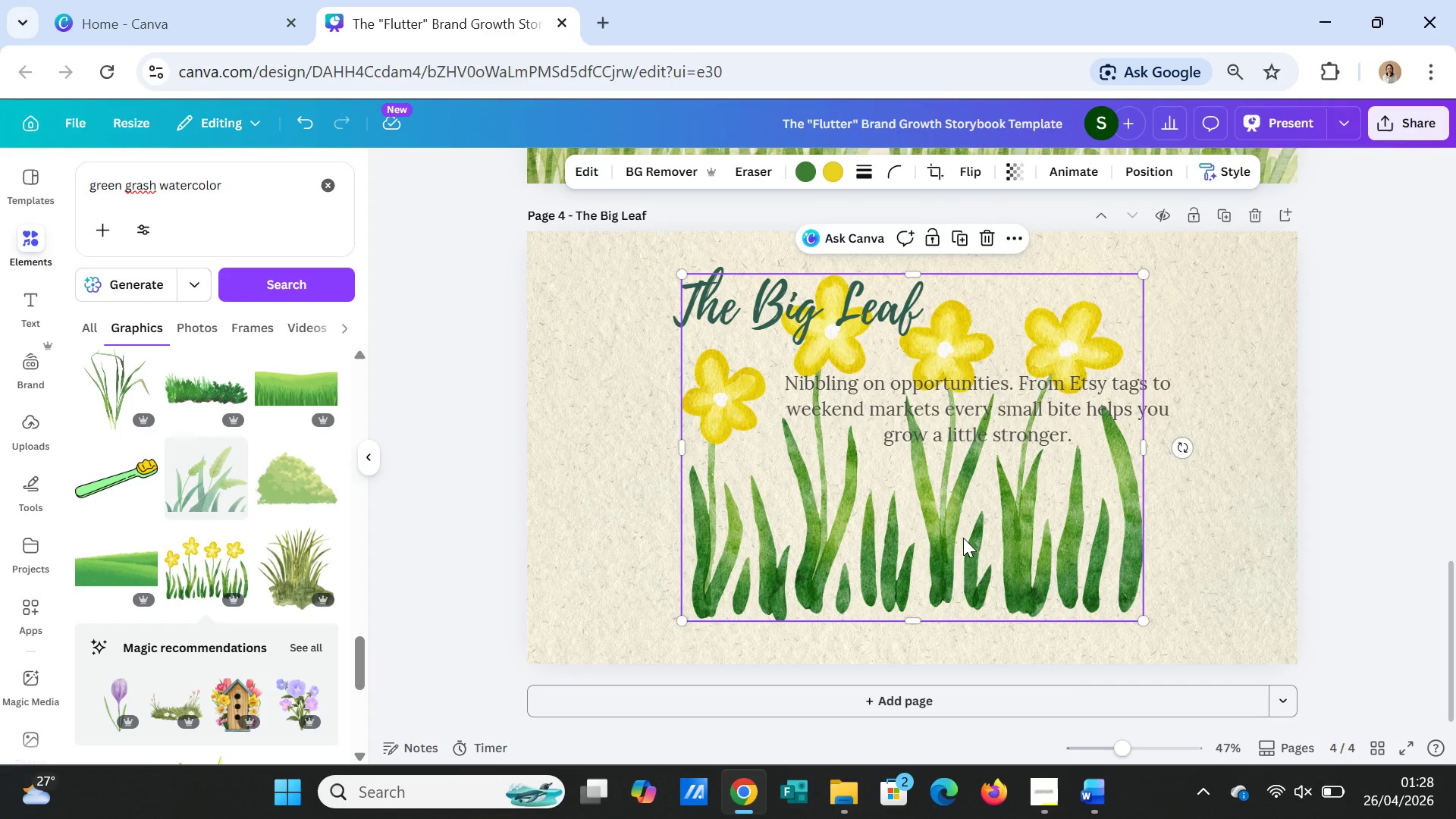 
left_click_drag(start_coordinate=[963, 538], to_coordinate=[804, 581])
 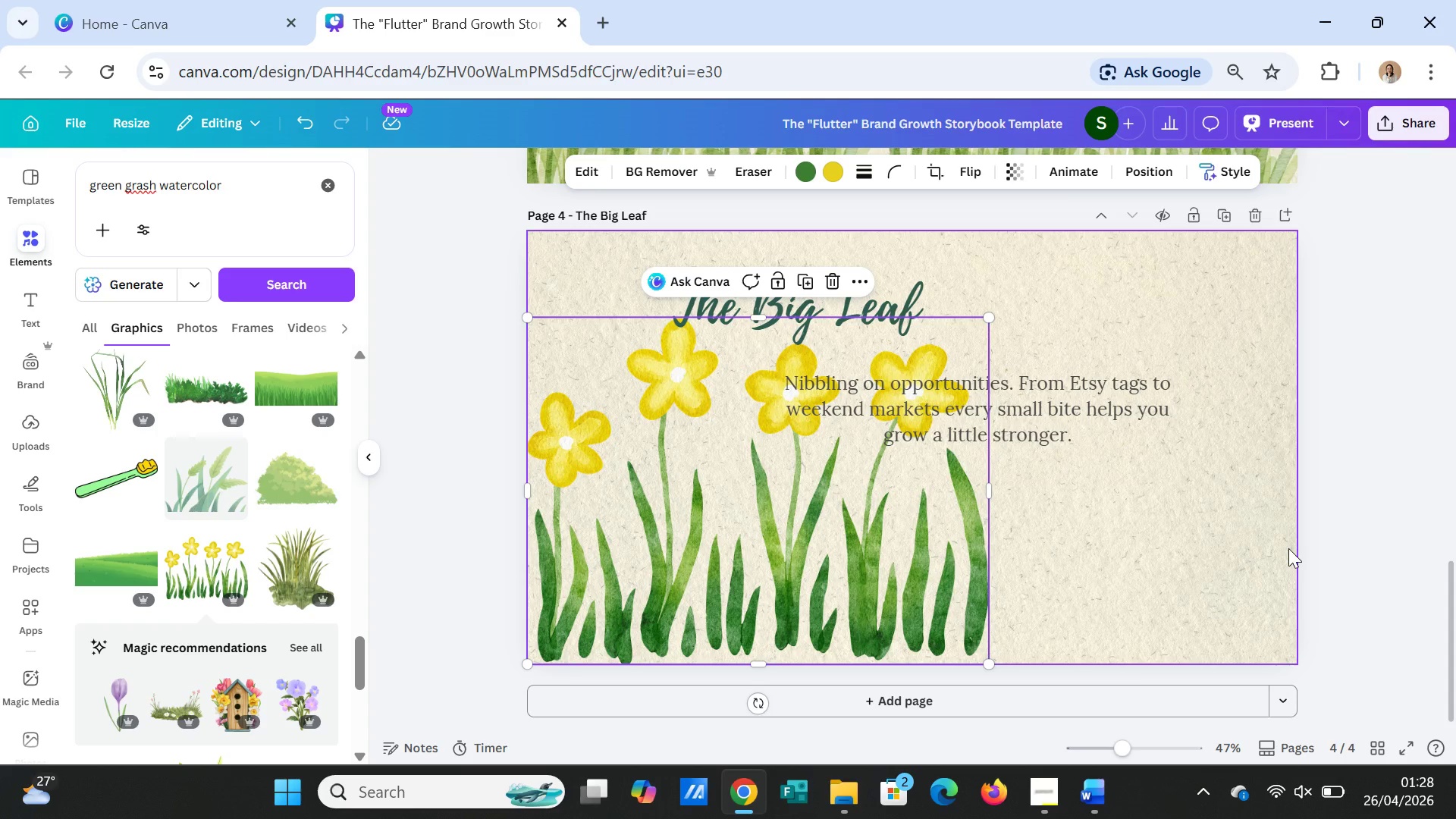 
left_click([1288, 548])
 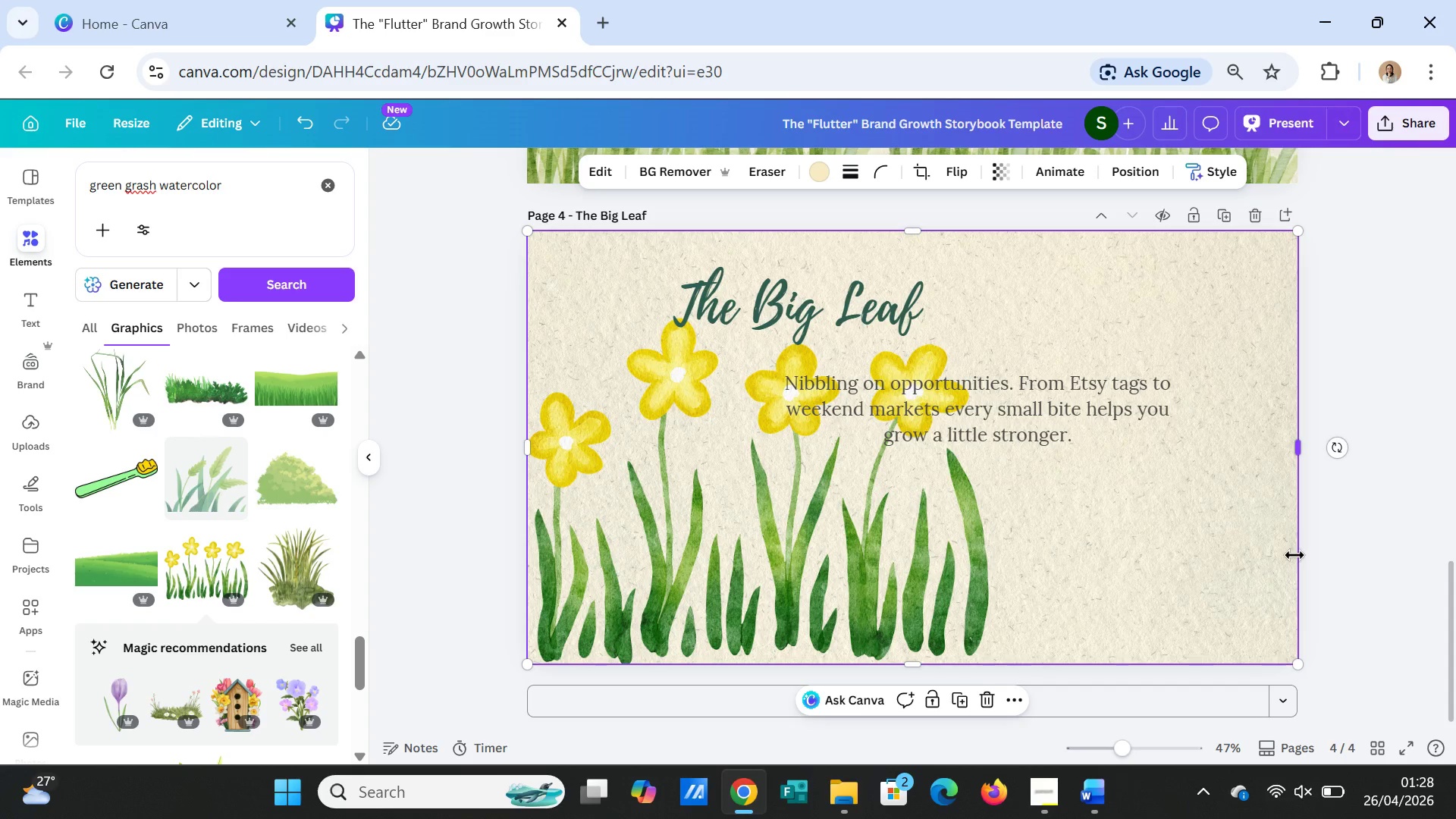 
left_click_drag(start_coordinate=[842, 599], to_coordinate=[829, 698])
 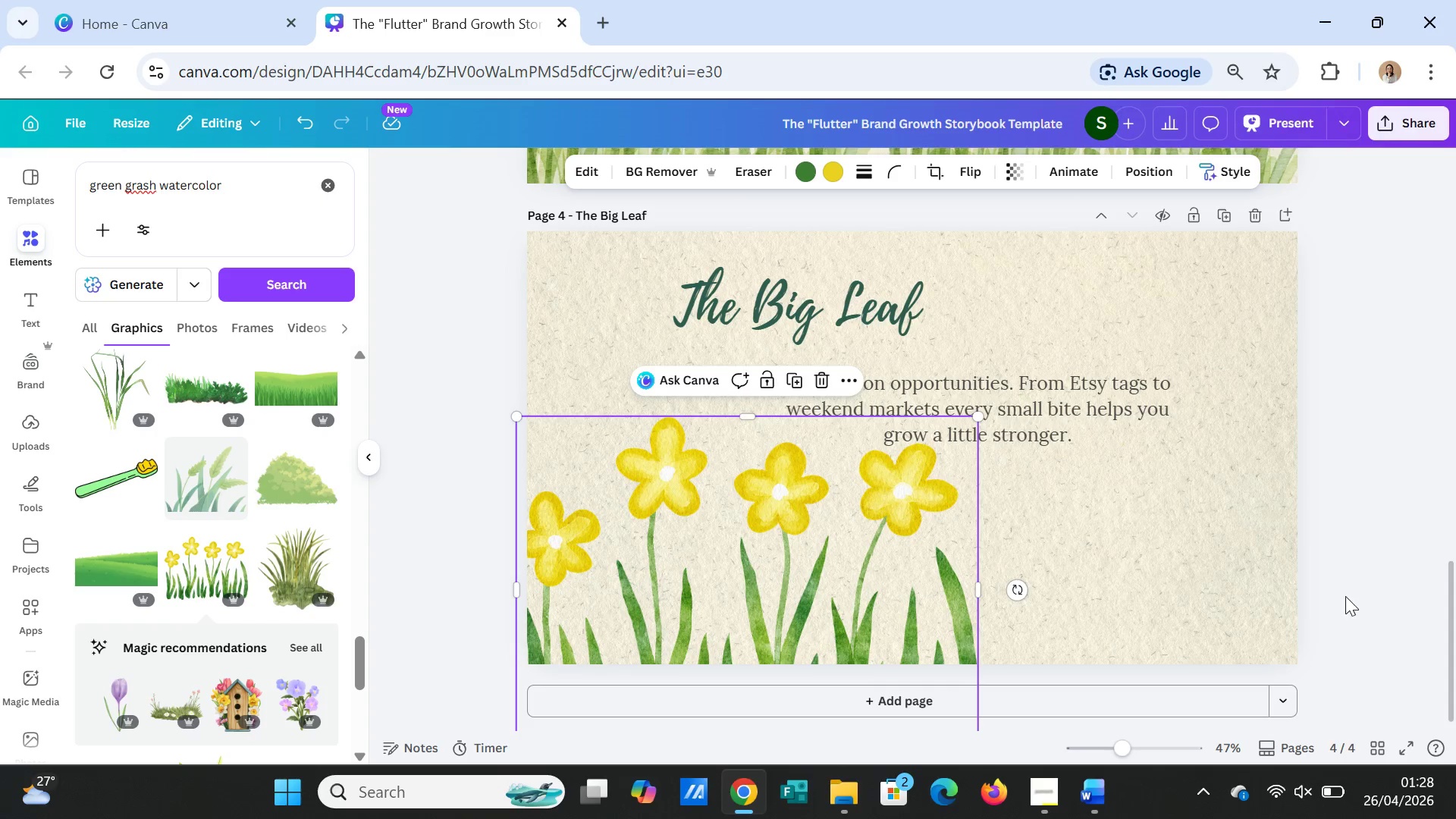 
left_click([1353, 589])
 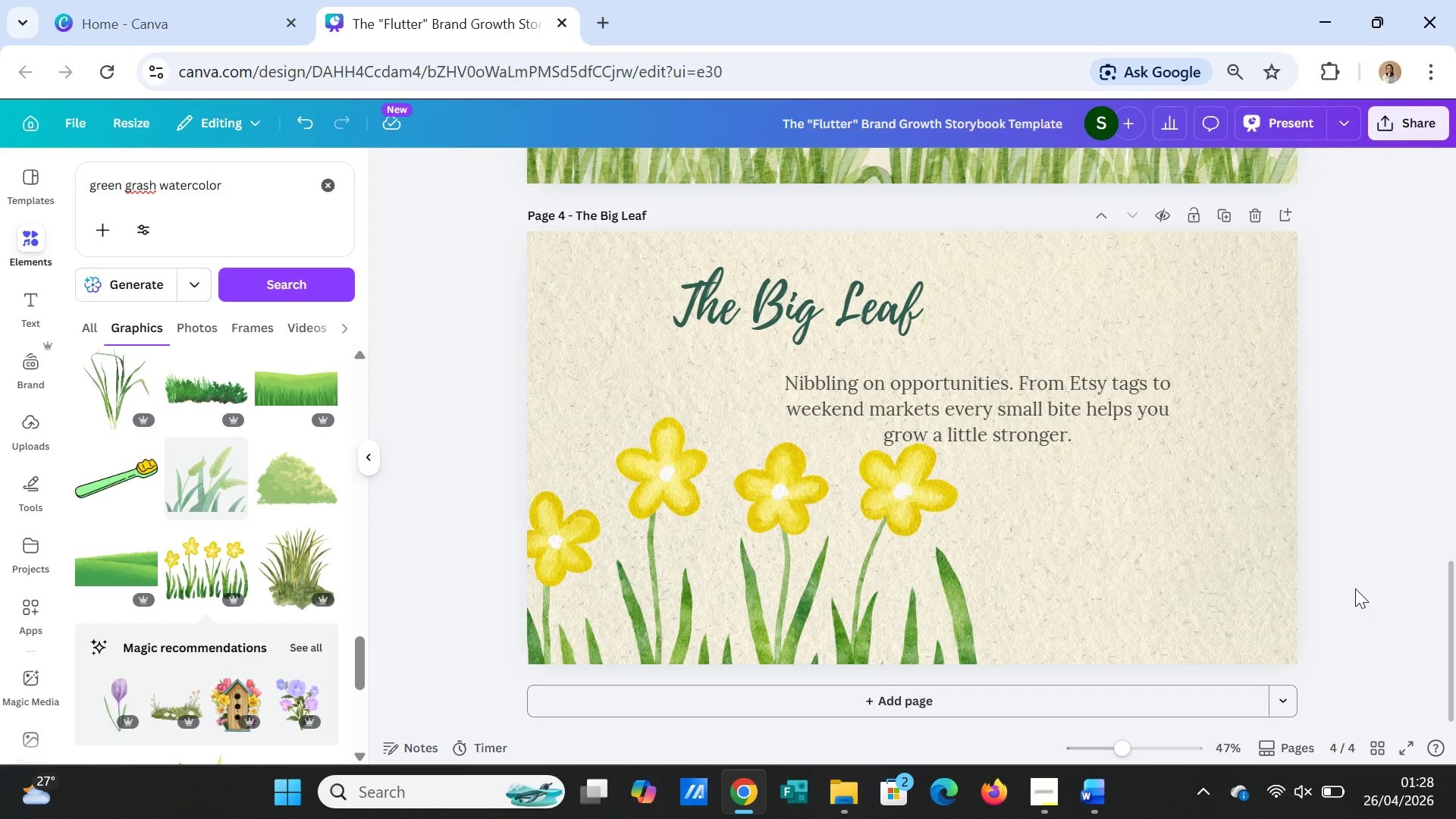 
wait(5.05)
 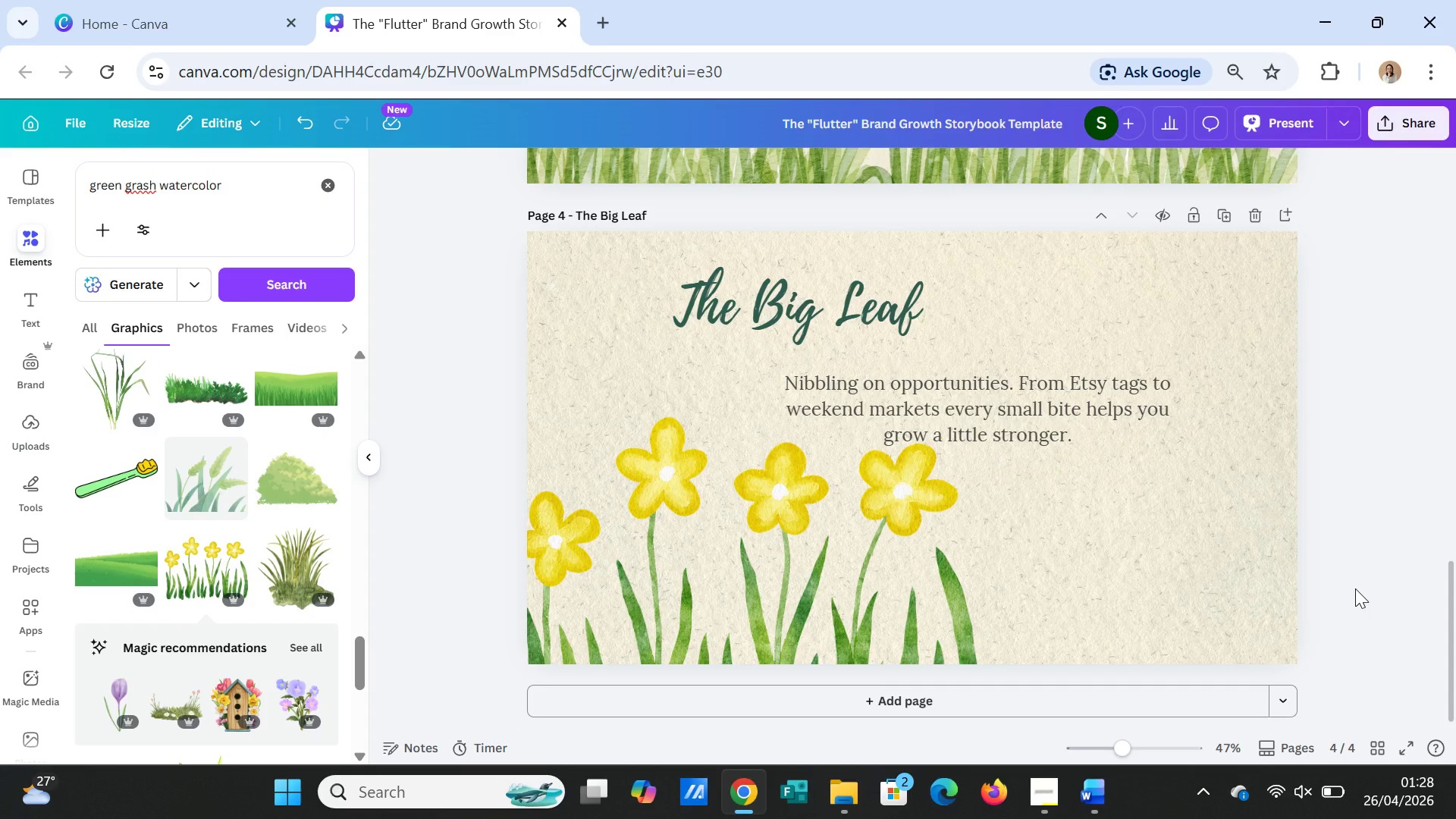 
left_click([818, 585])
 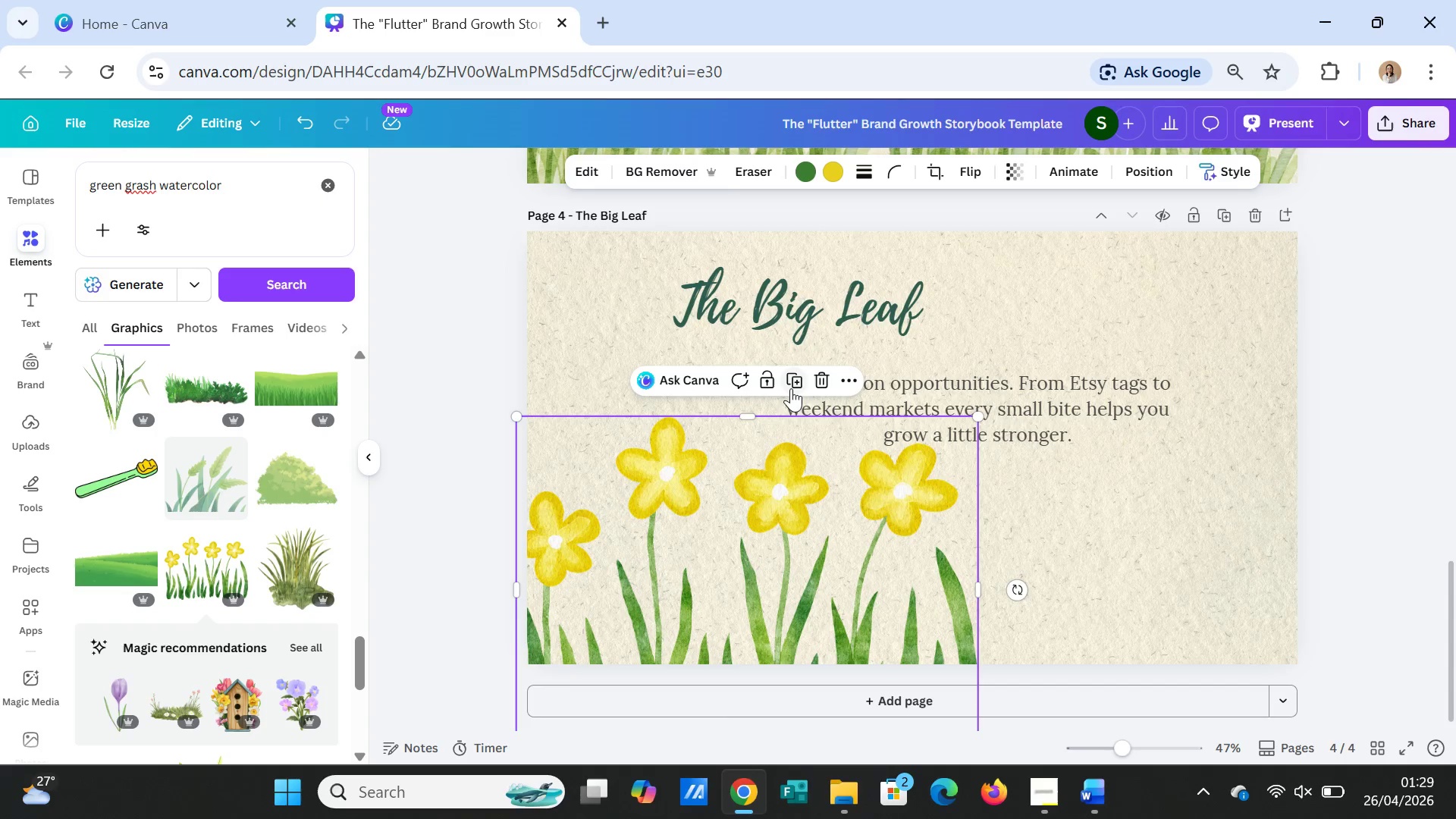 
left_click([793, 381])
 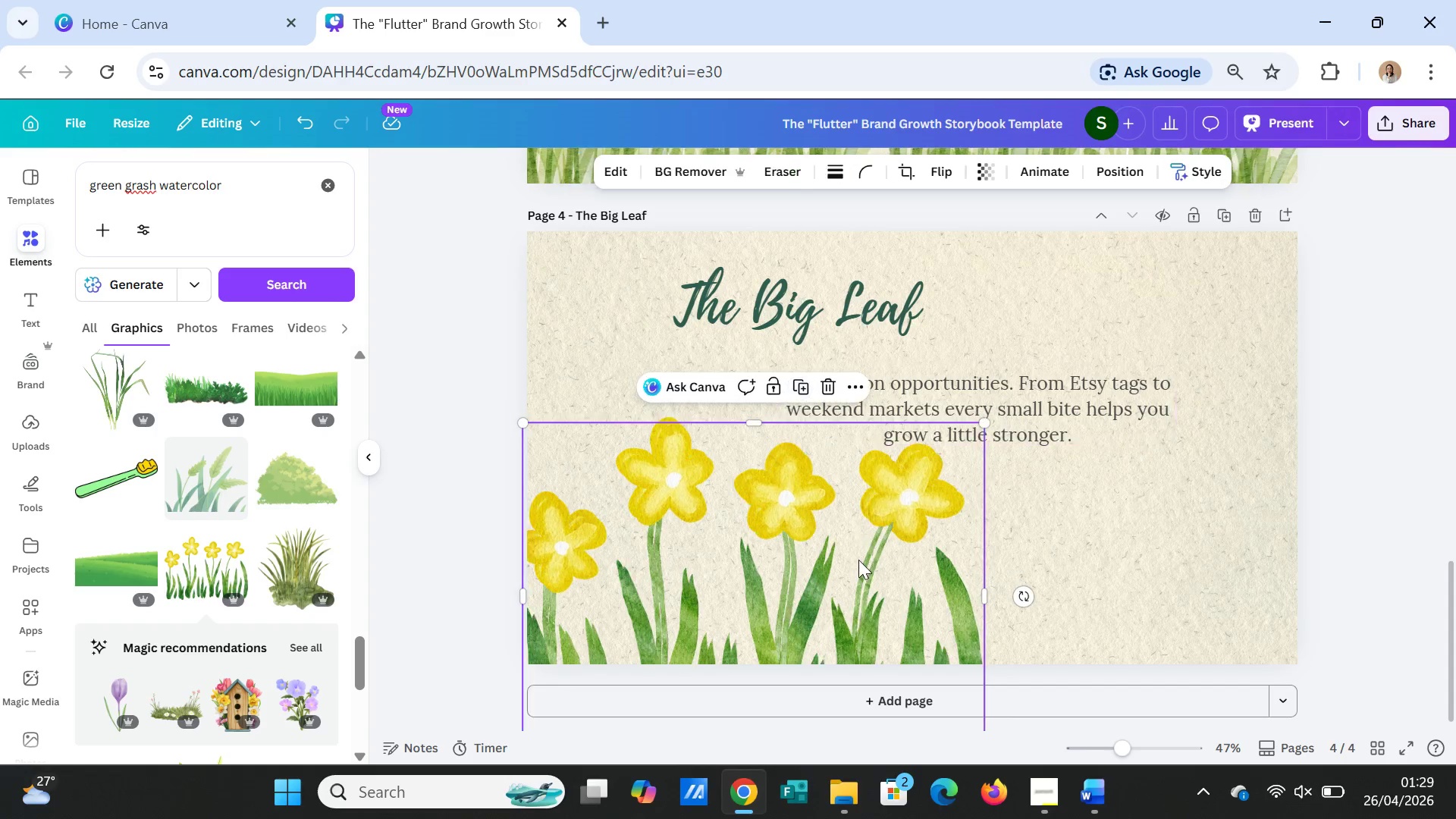 
left_click_drag(start_coordinate=[858, 560], to_coordinate=[1455, 483])
 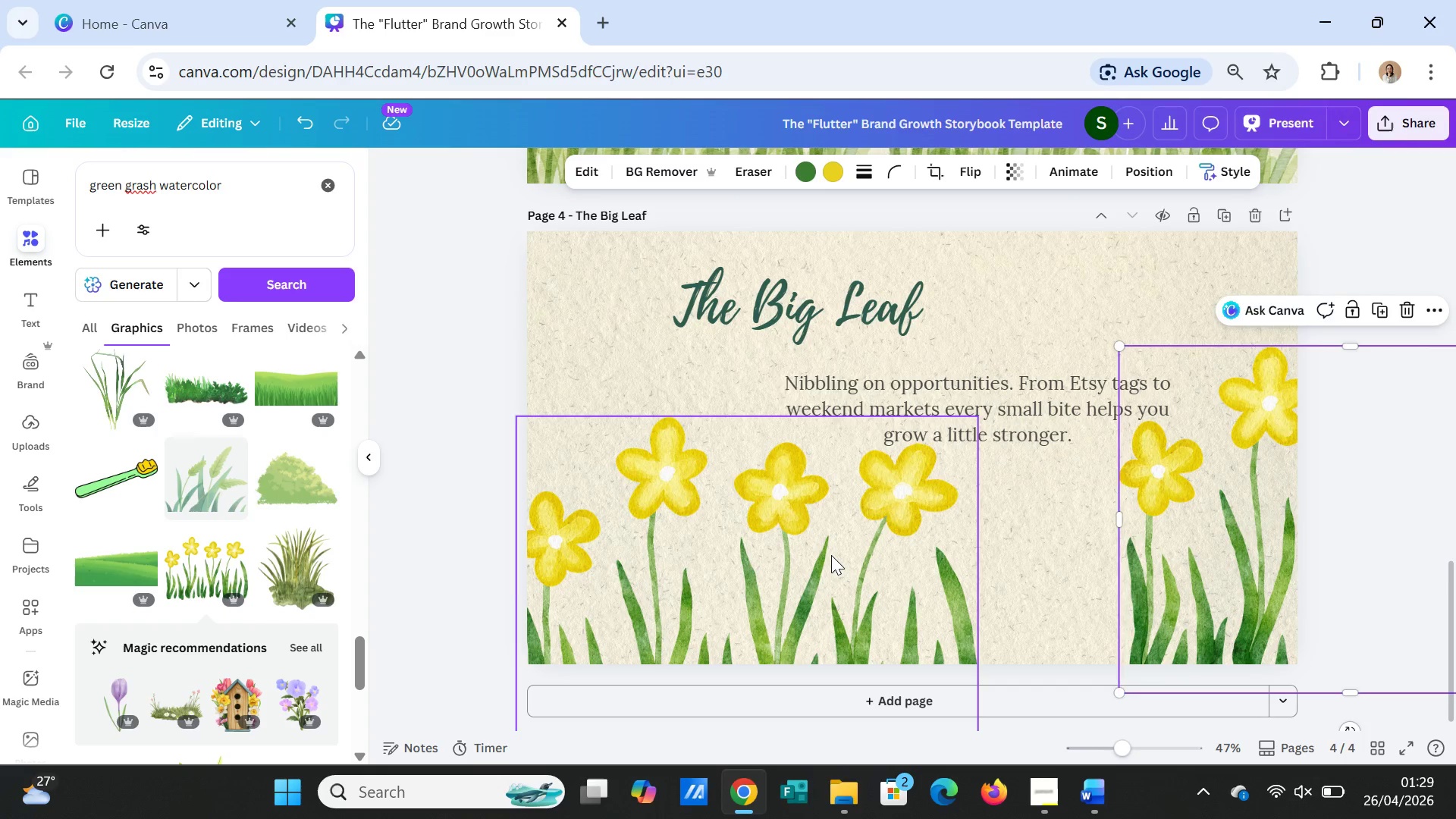 
left_click_drag(start_coordinate=[831, 555], to_coordinate=[825, 549])
 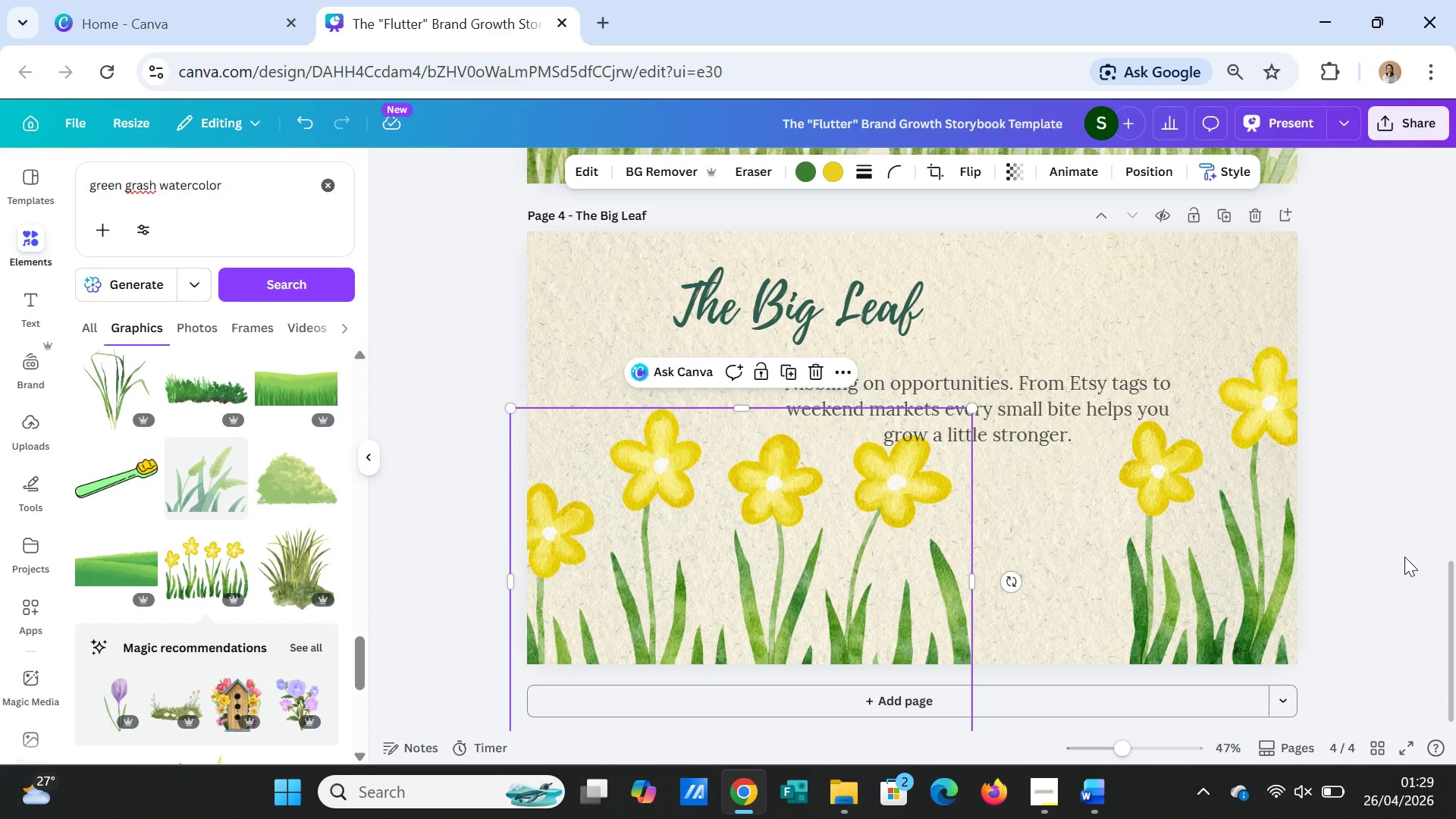 
wait(15.5)
 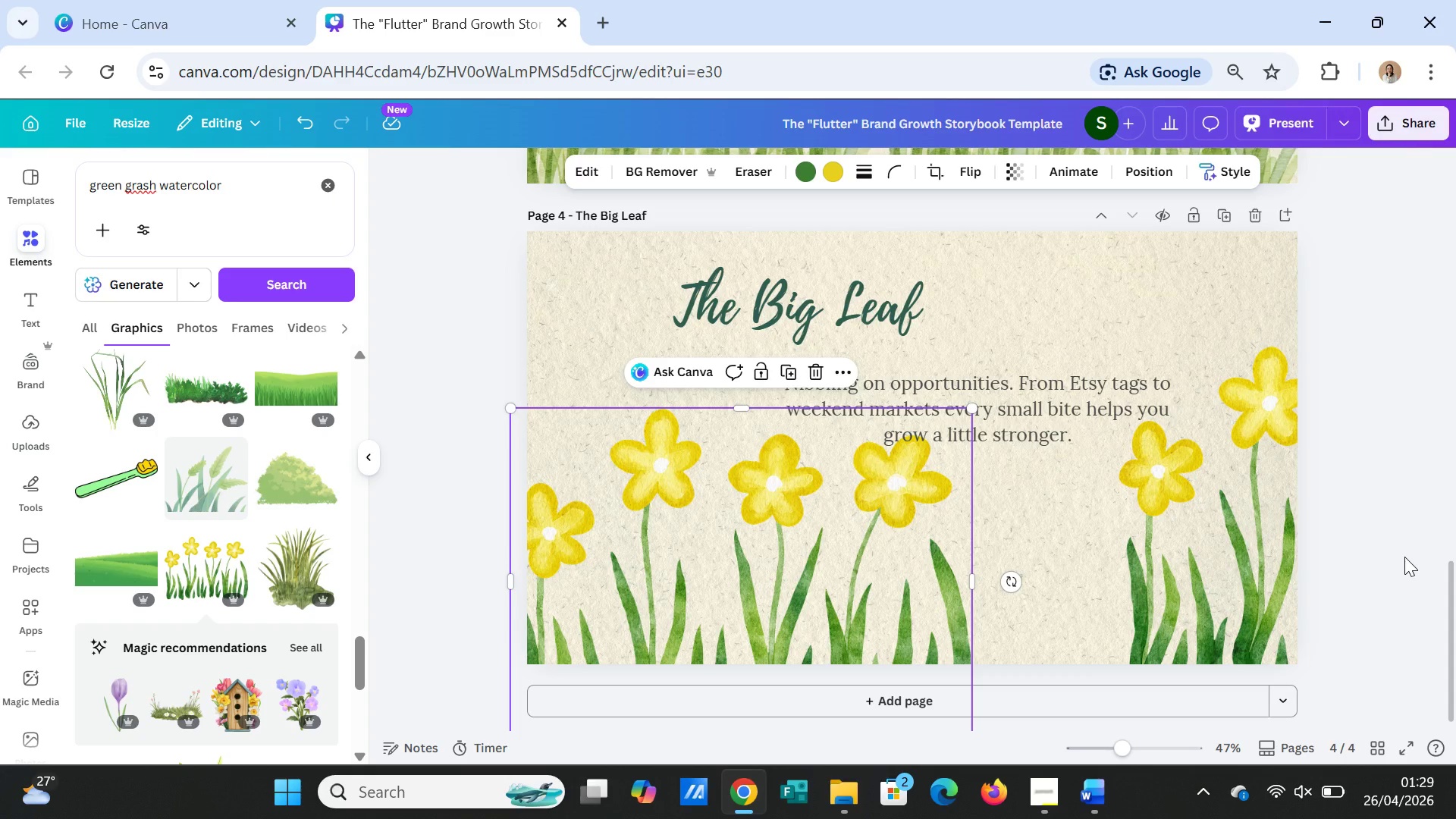 
left_click_drag(start_coordinate=[1268, 617], to_coordinate=[1296, 601])
 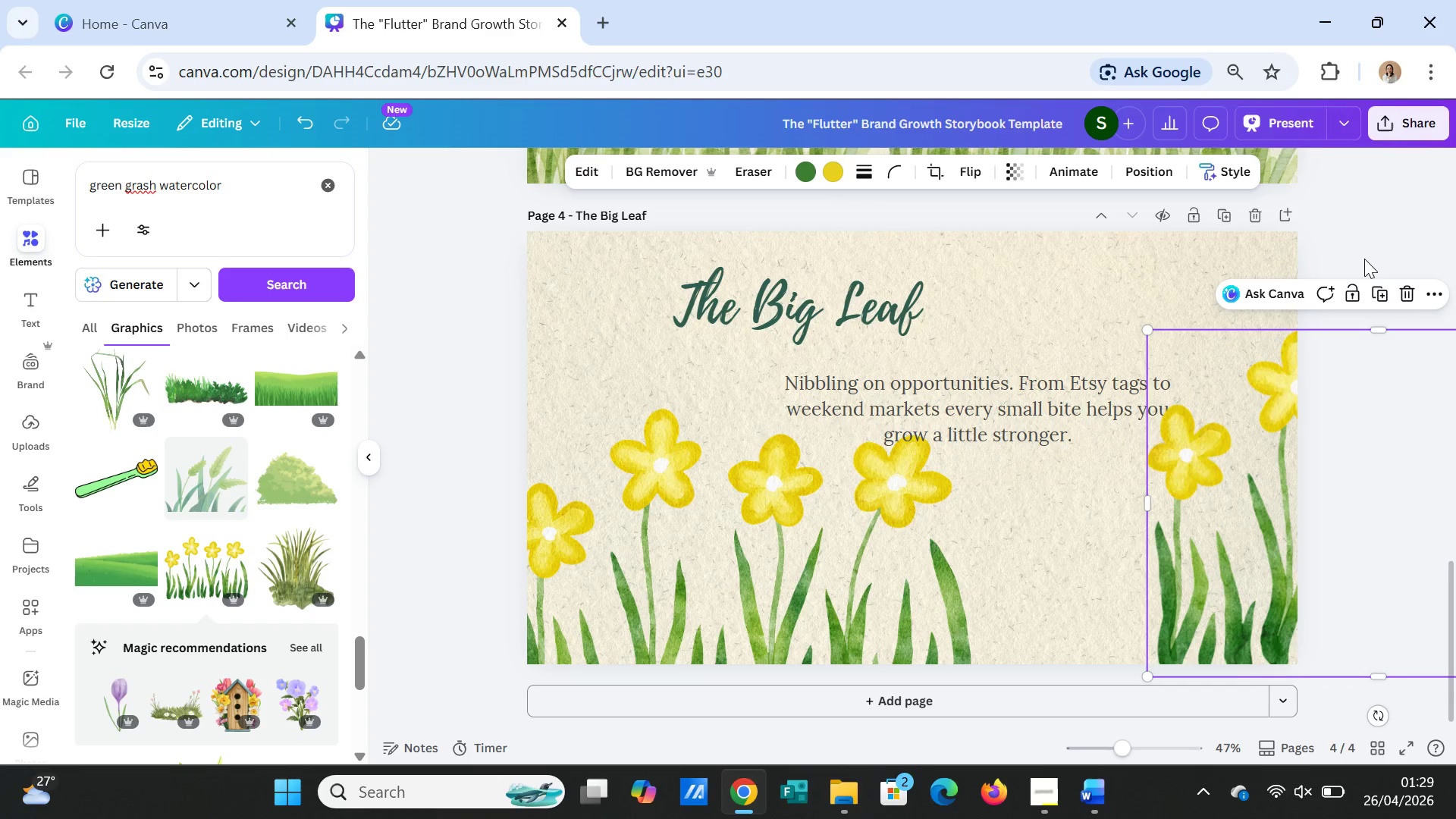 
left_click([1366, 240])
 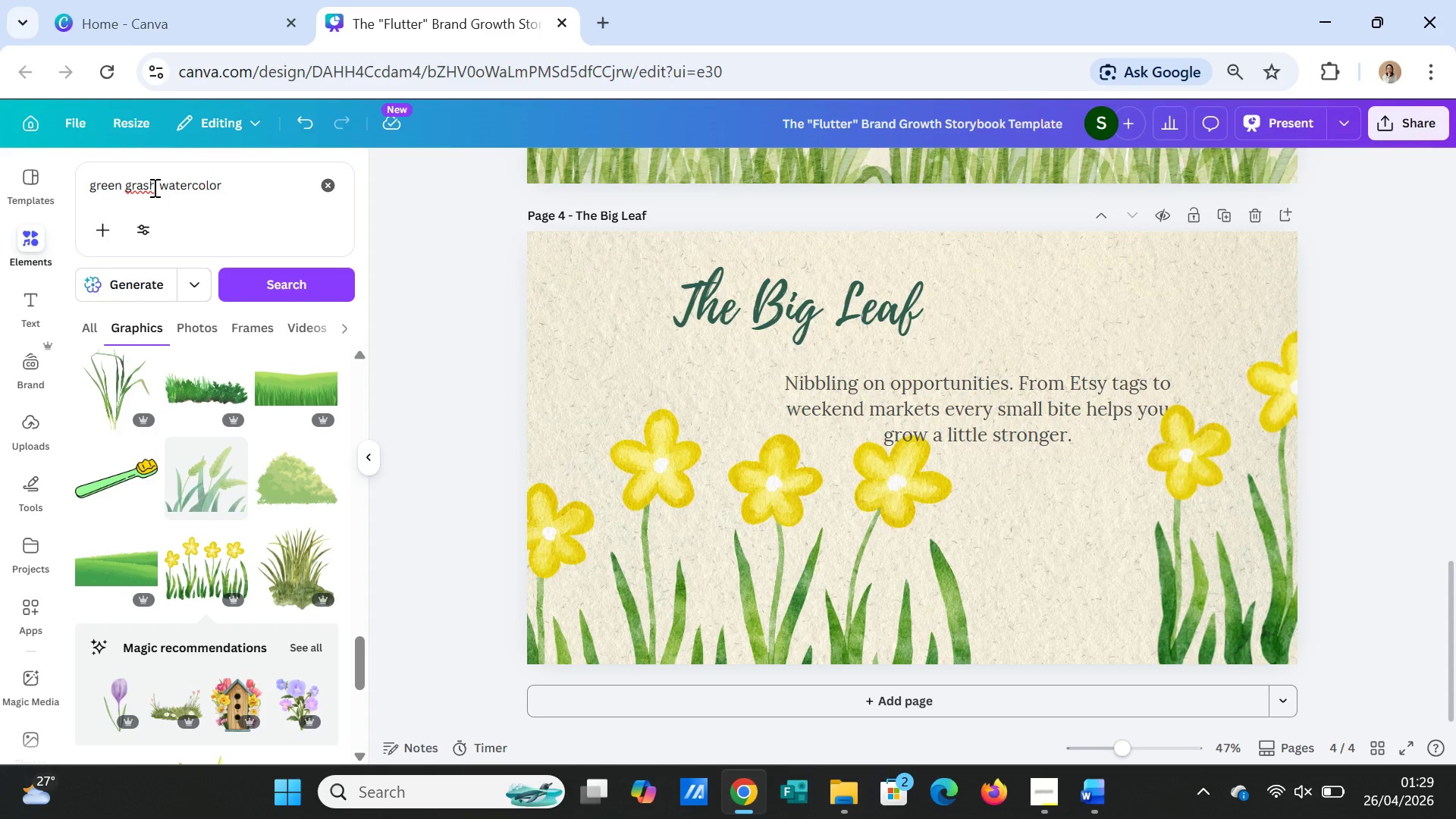 
left_click_drag(start_coordinate=[155, 185], to_coordinate=[127, 186])
 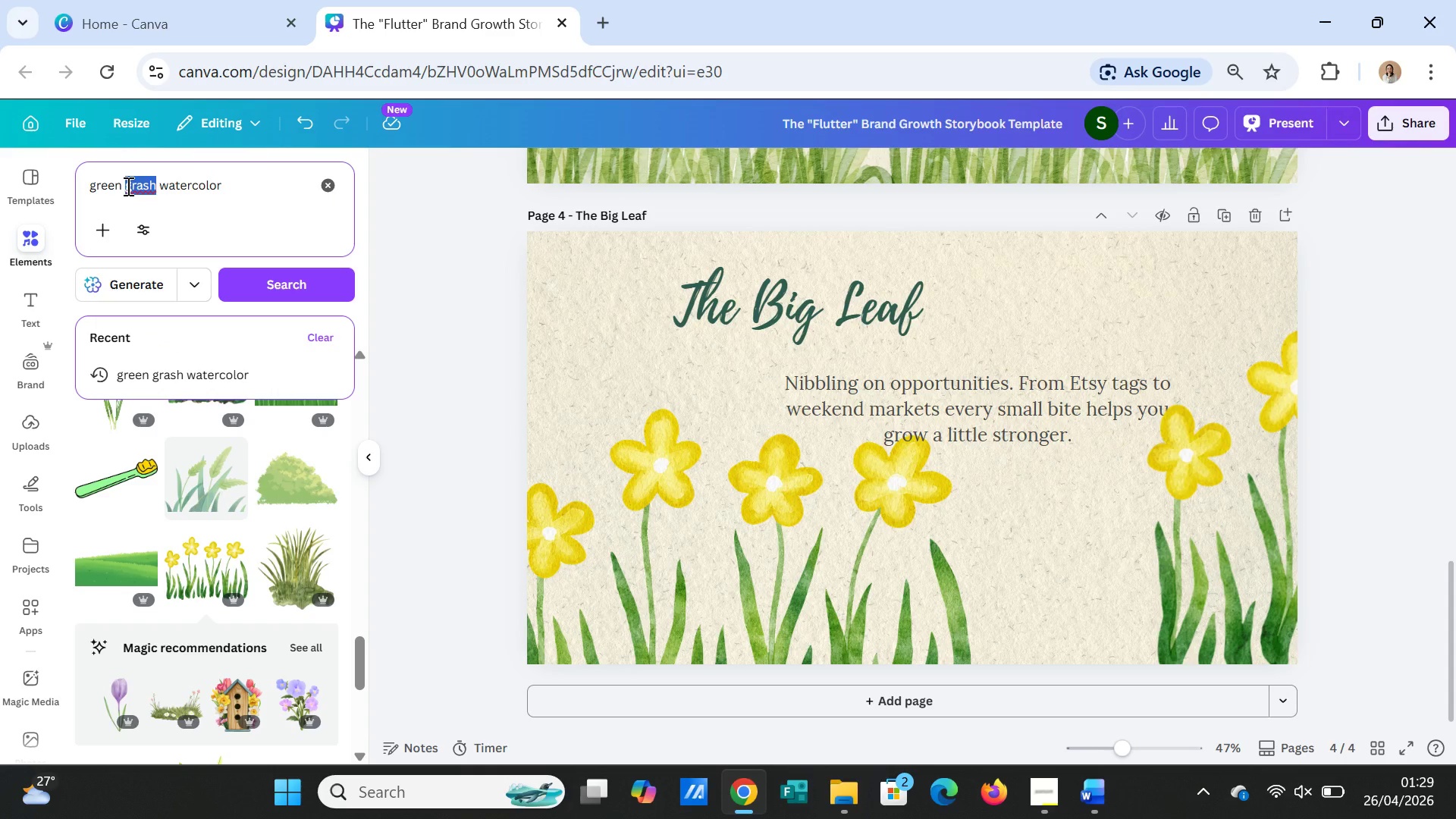 
type(leaf)
 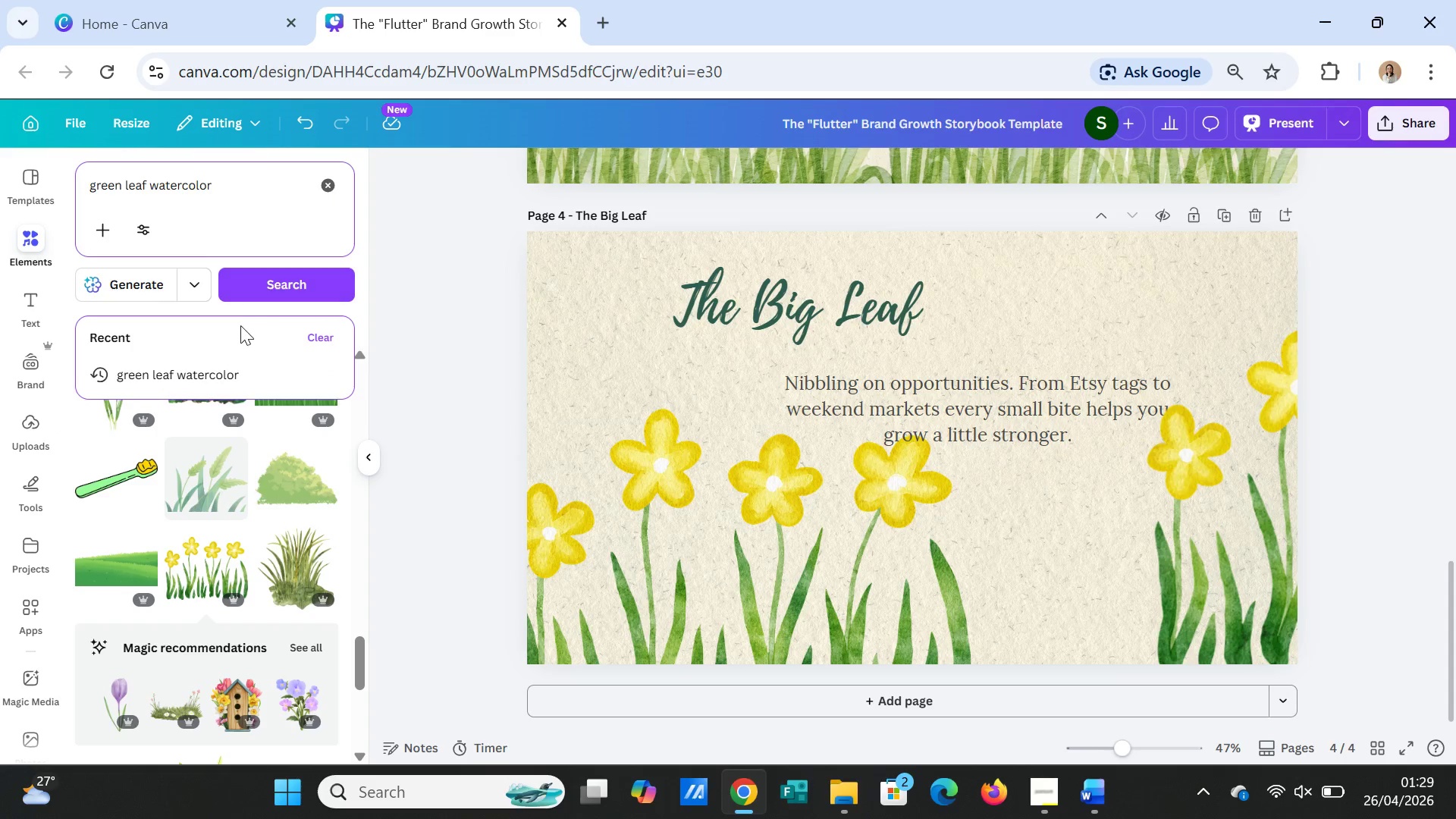 
left_click([277, 287])
 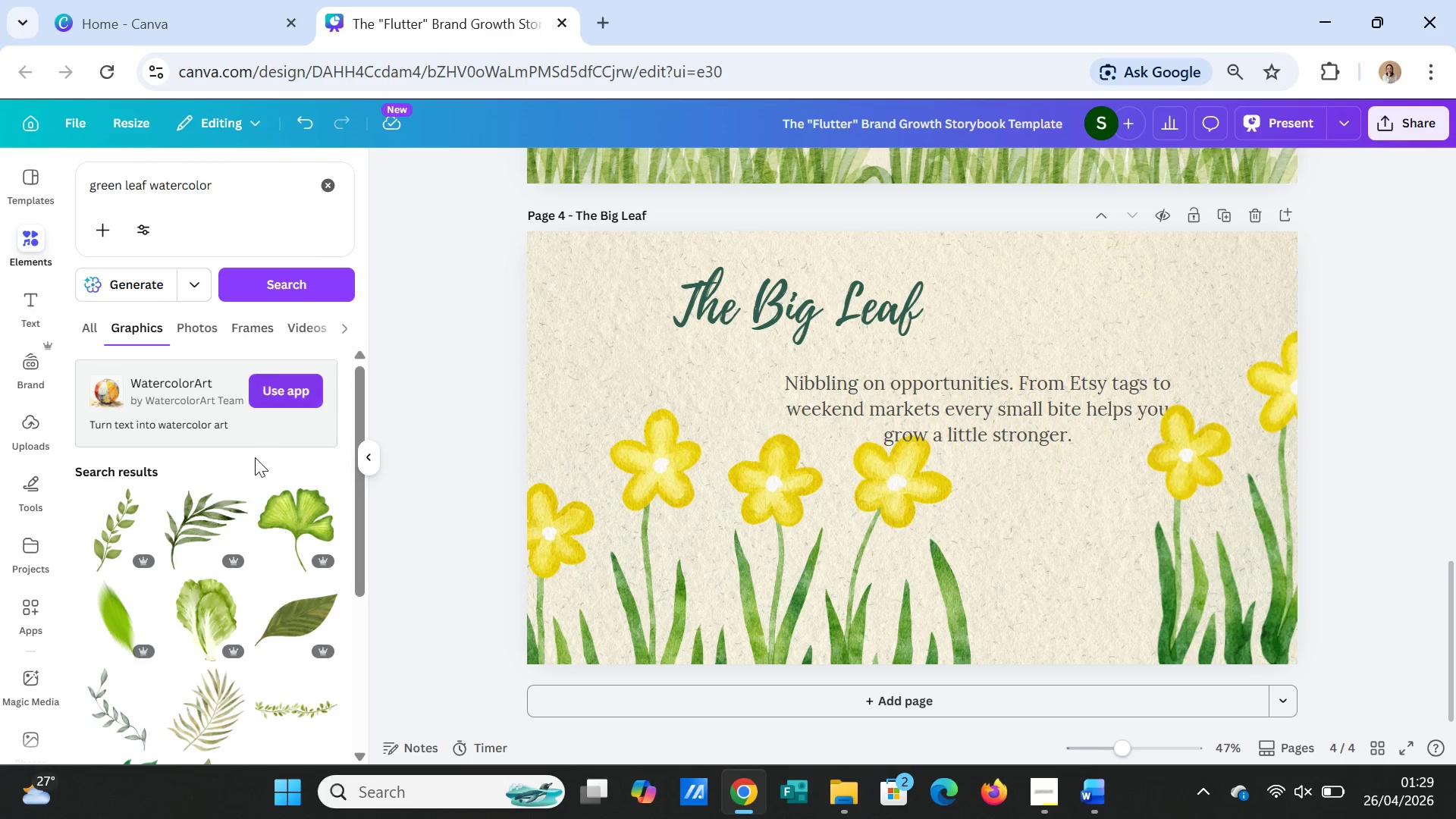 
scroll: coordinate [198, 626], scroll_direction: down, amount: 2.0
 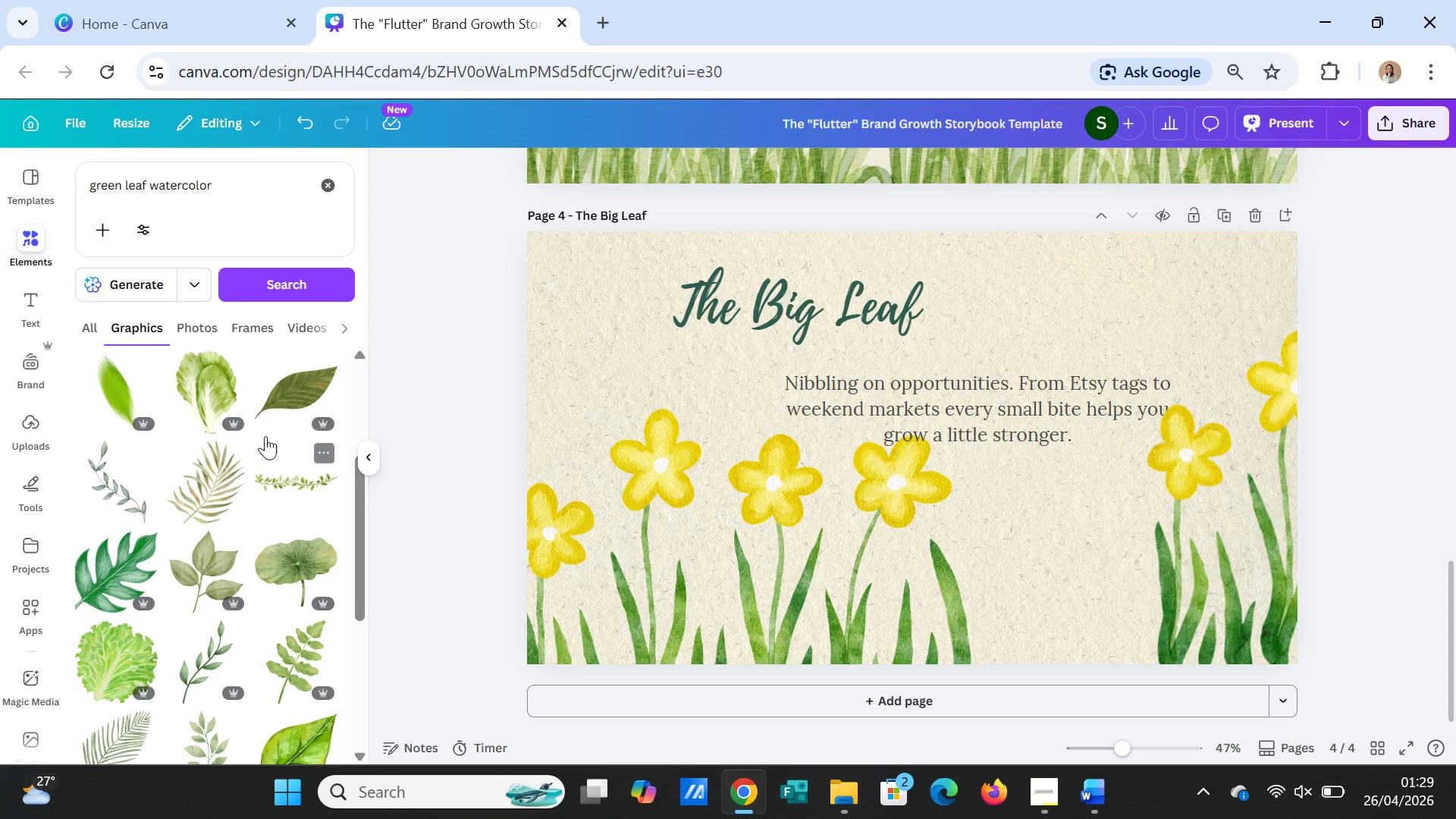 
left_click([274, 400])
 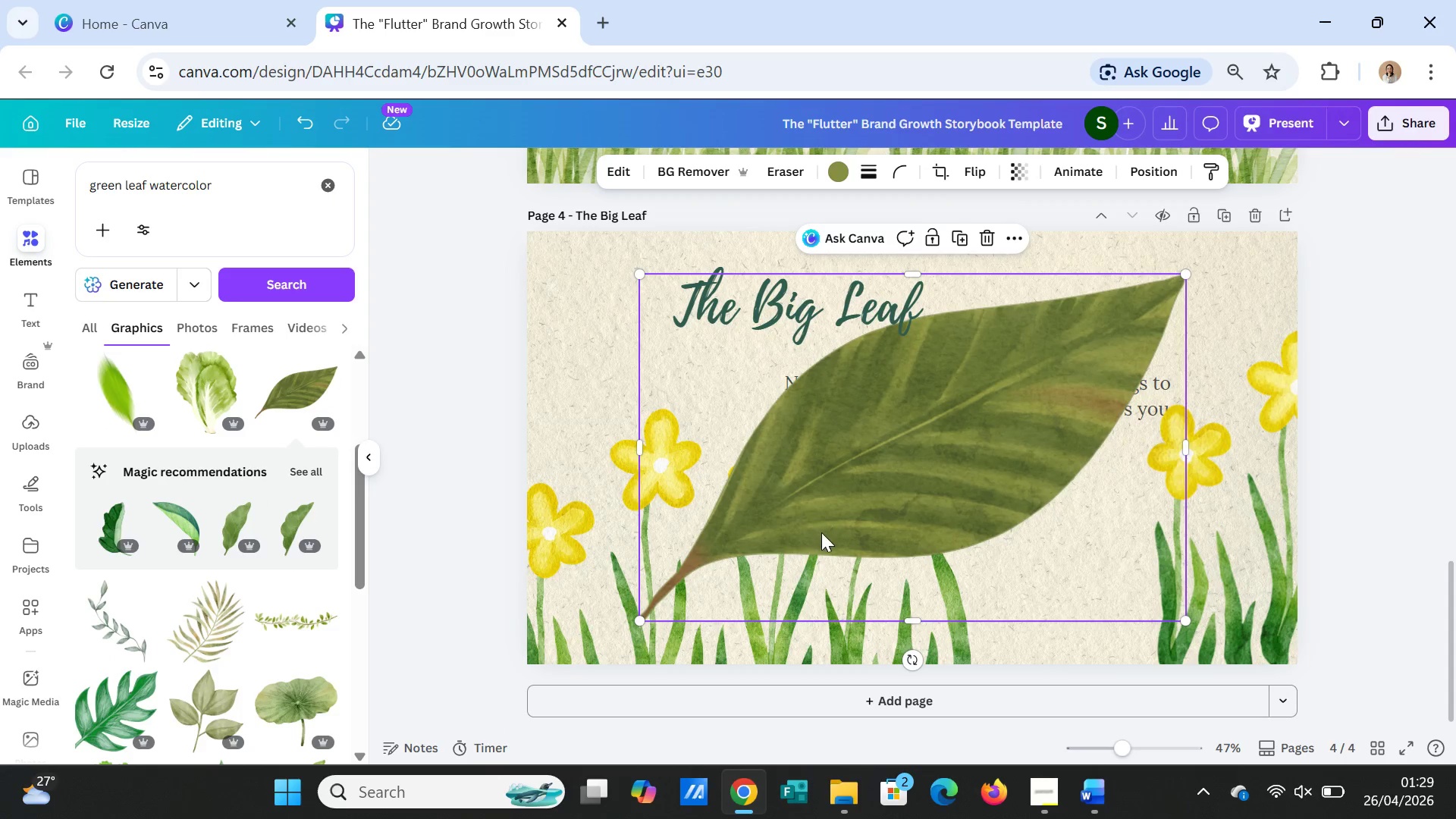 
scroll: coordinate [1025, 542], scroll_direction: up, amount: 3.0
 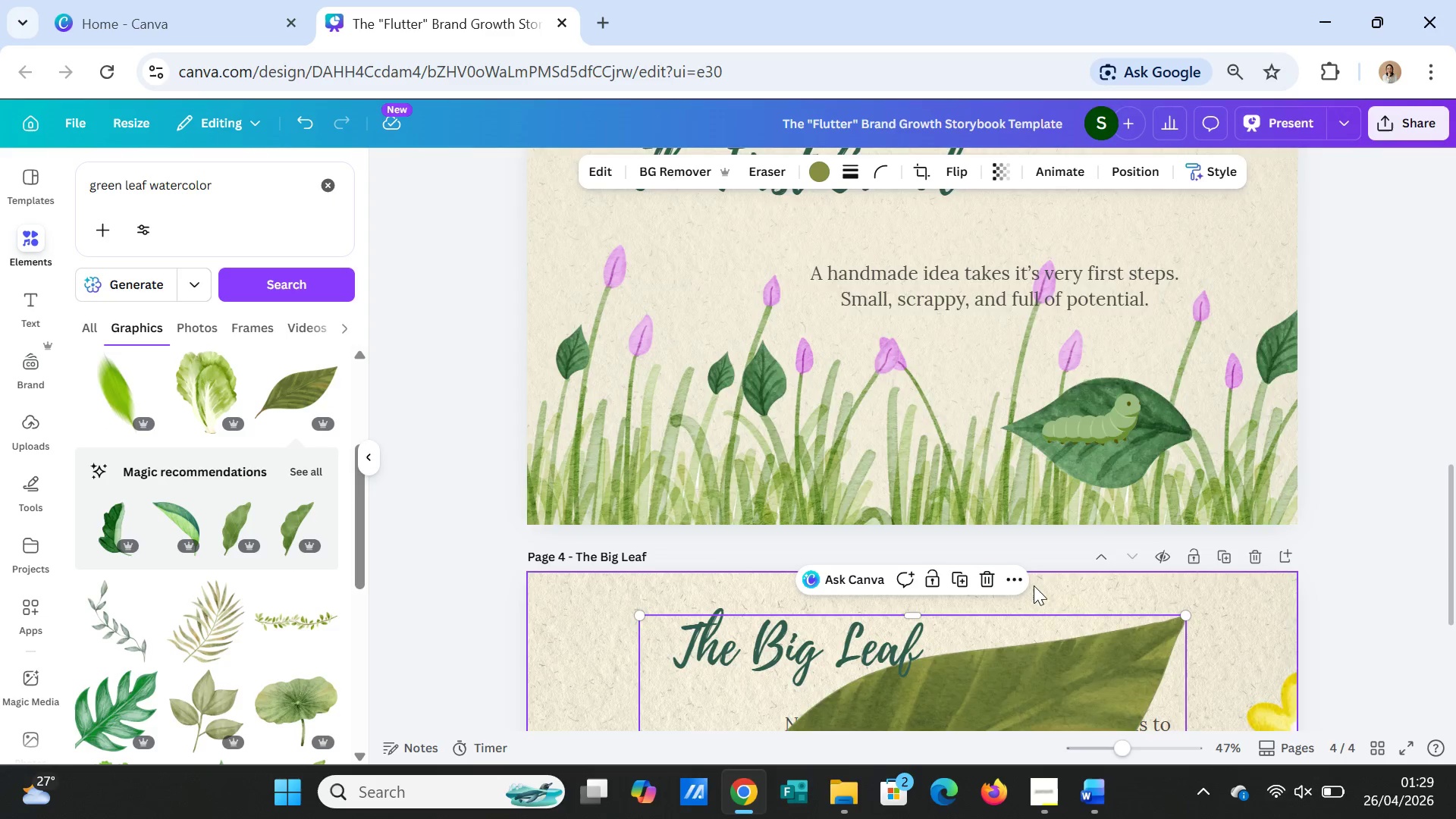 
scroll: coordinate [1034, 595], scroll_direction: down, amount: 3.0
 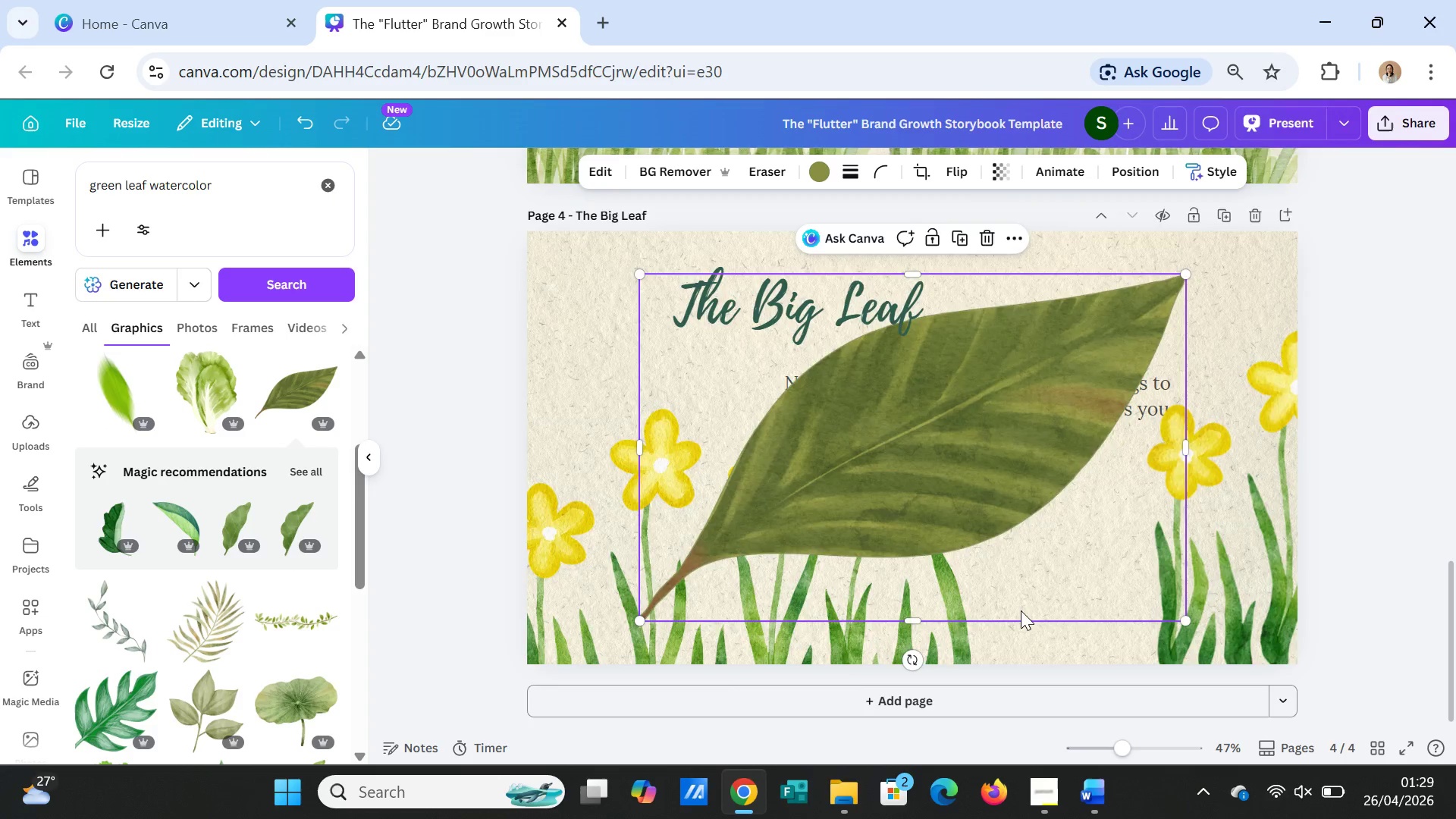 
scroll: coordinate [1021, 610], scroll_direction: up, amount: 2.0
 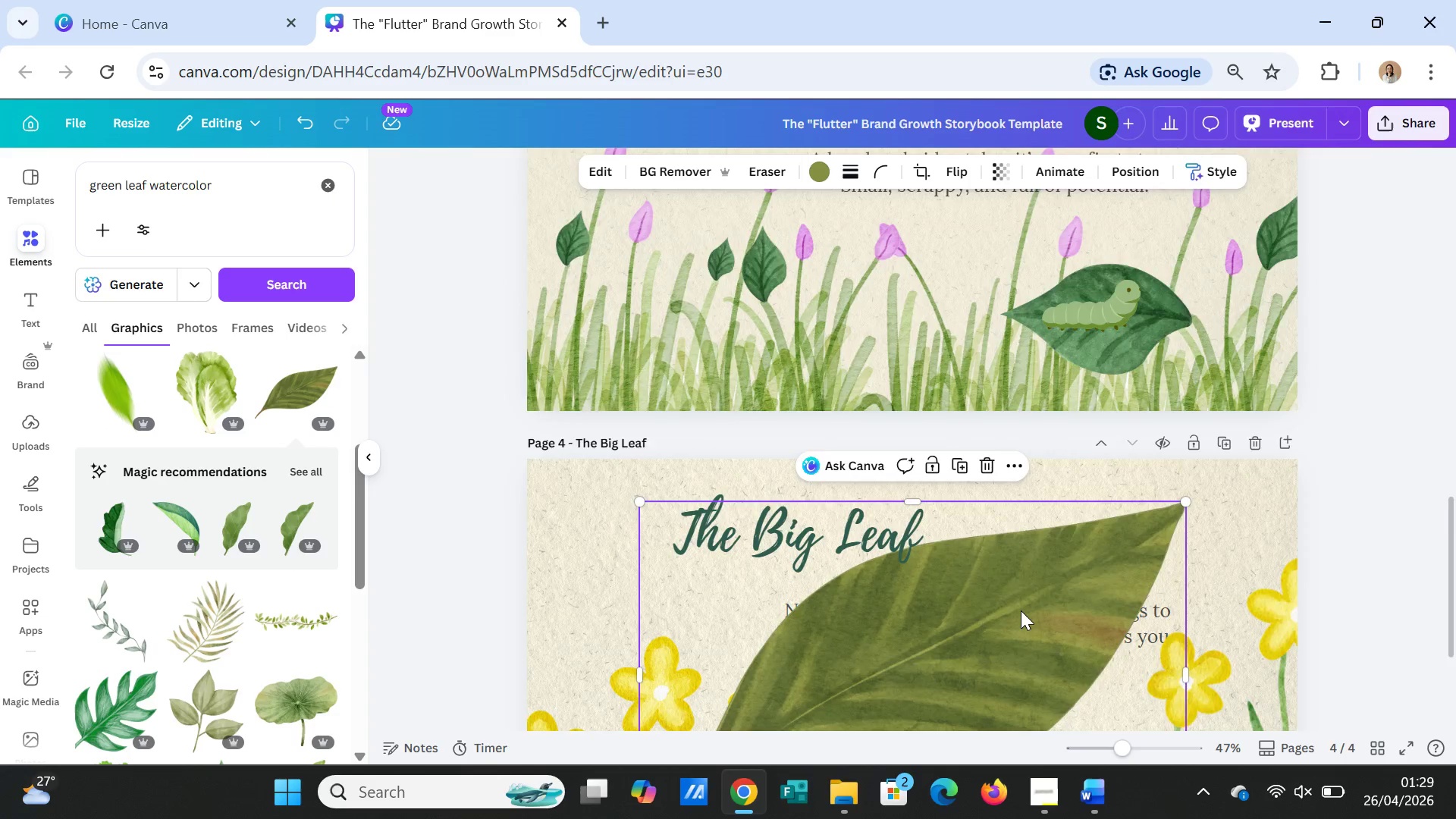 
scroll: coordinate [1021, 610], scroll_direction: down, amount: 2.0
 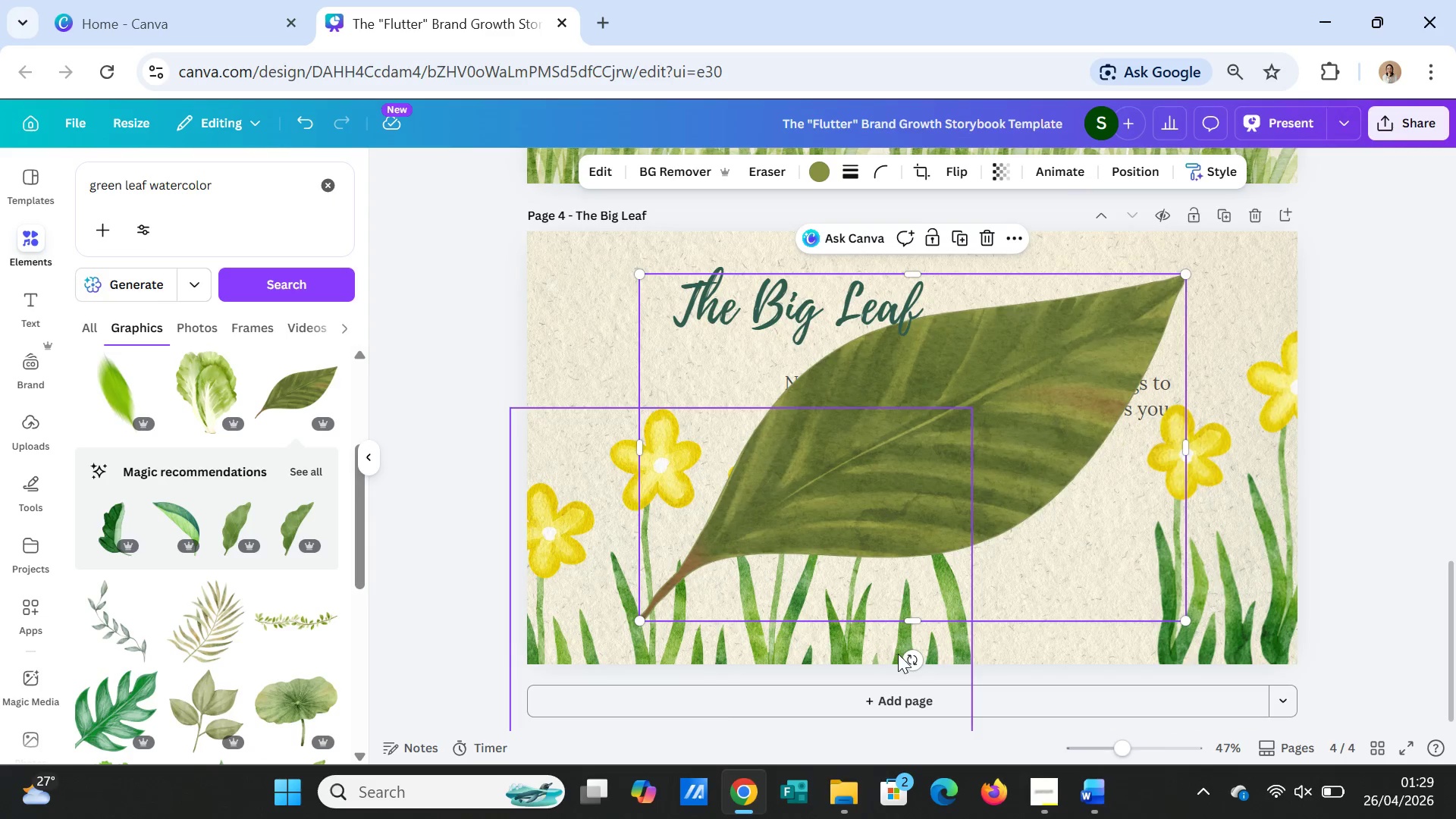 
left_click_drag(start_coordinate=[904, 654], to_coordinate=[922, 268])
 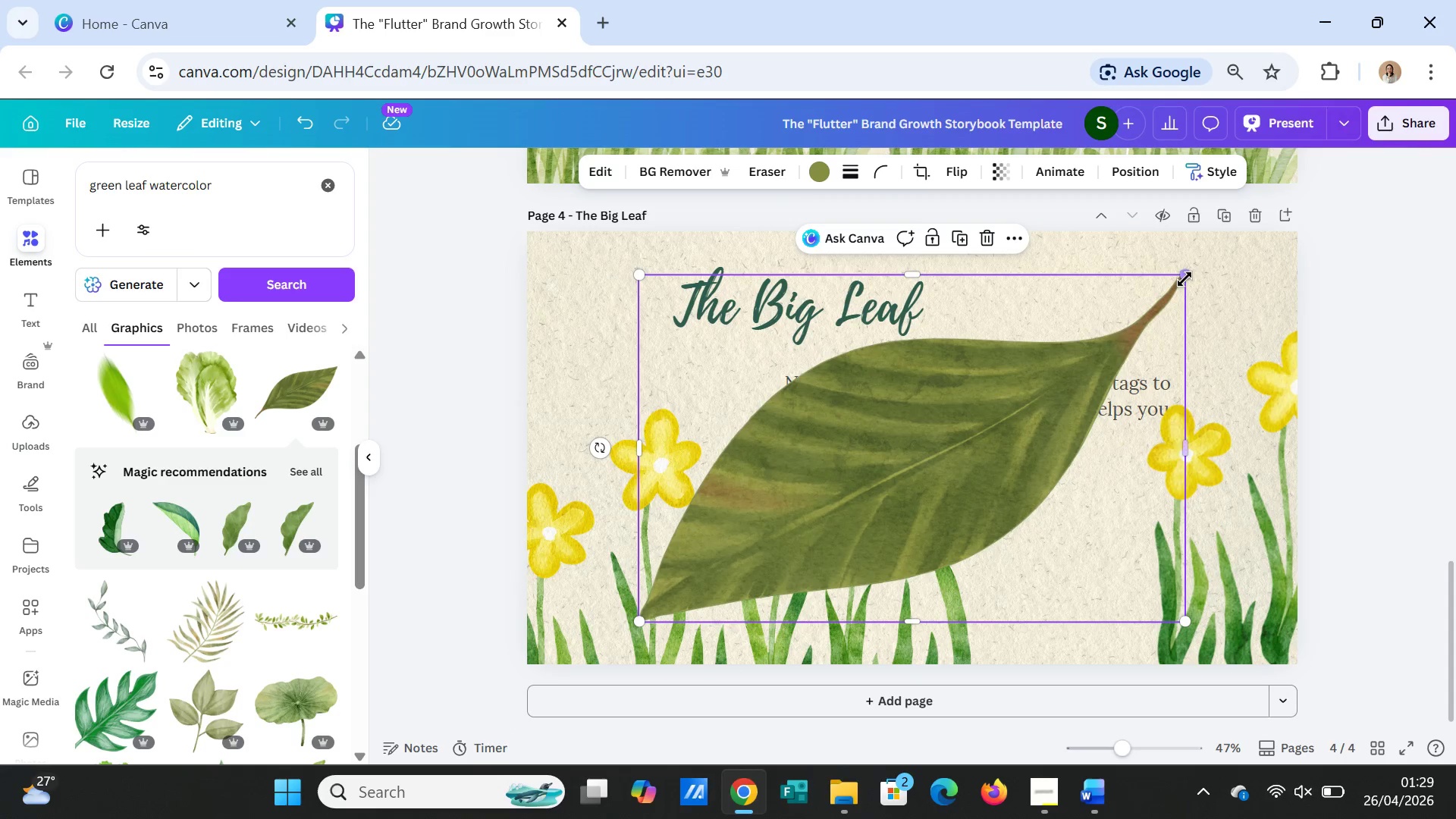 
left_click_drag(start_coordinate=[1185, 273], to_coordinate=[954, 472])
 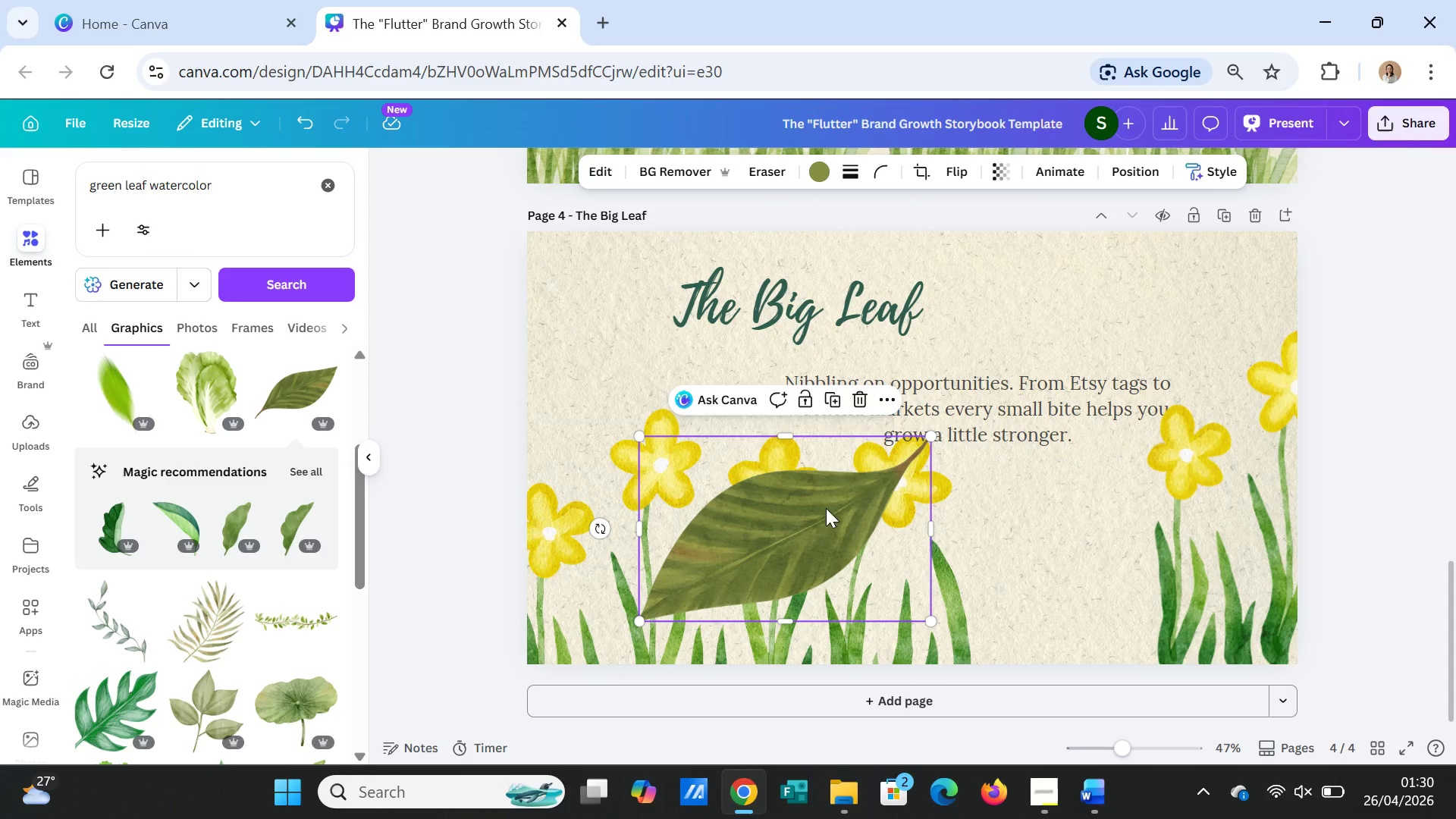 
left_click_drag(start_coordinate=[826, 508], to_coordinate=[937, 548])
 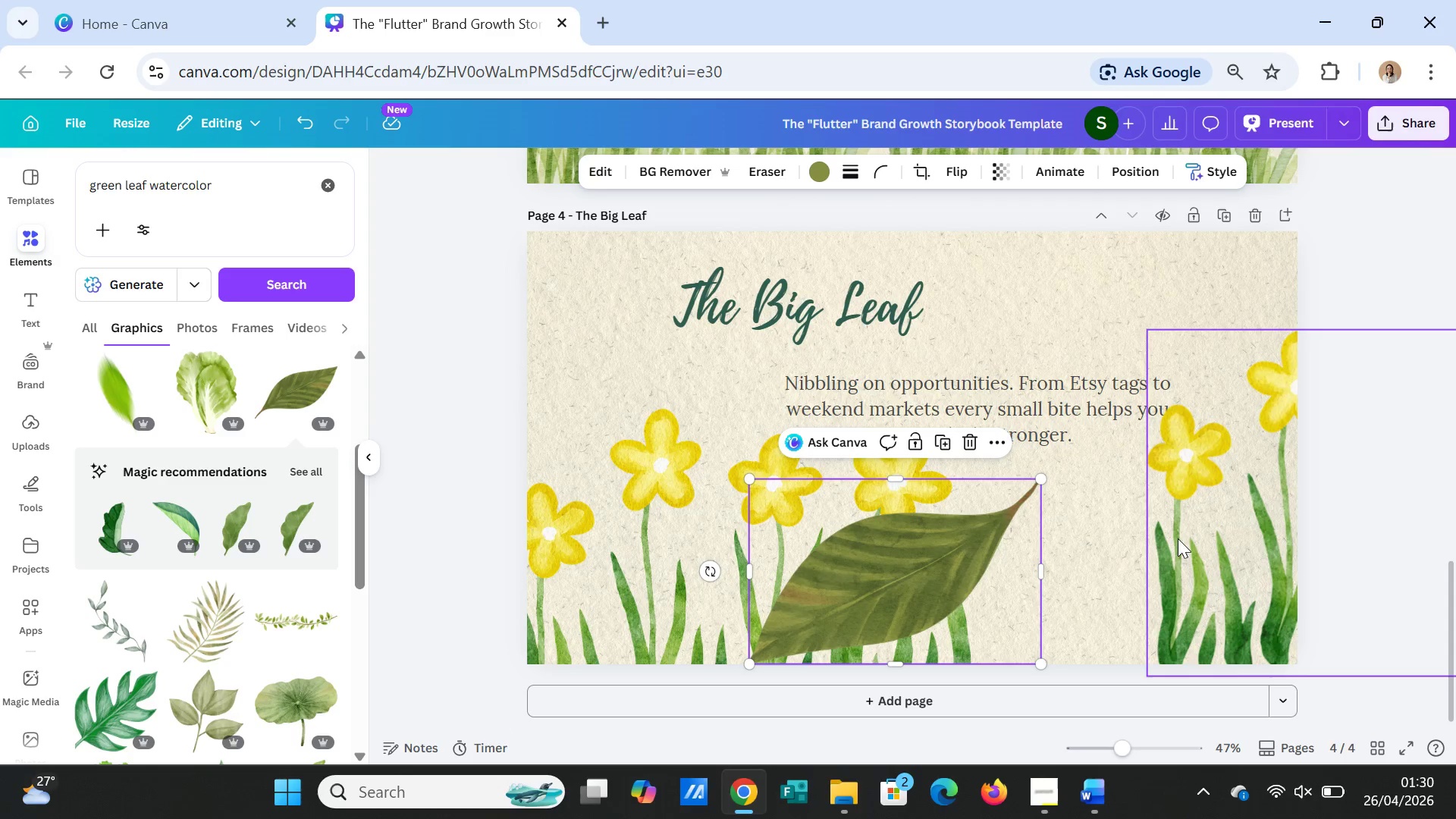 
left_click_drag(start_coordinate=[1178, 538], to_coordinate=[880, 669])
 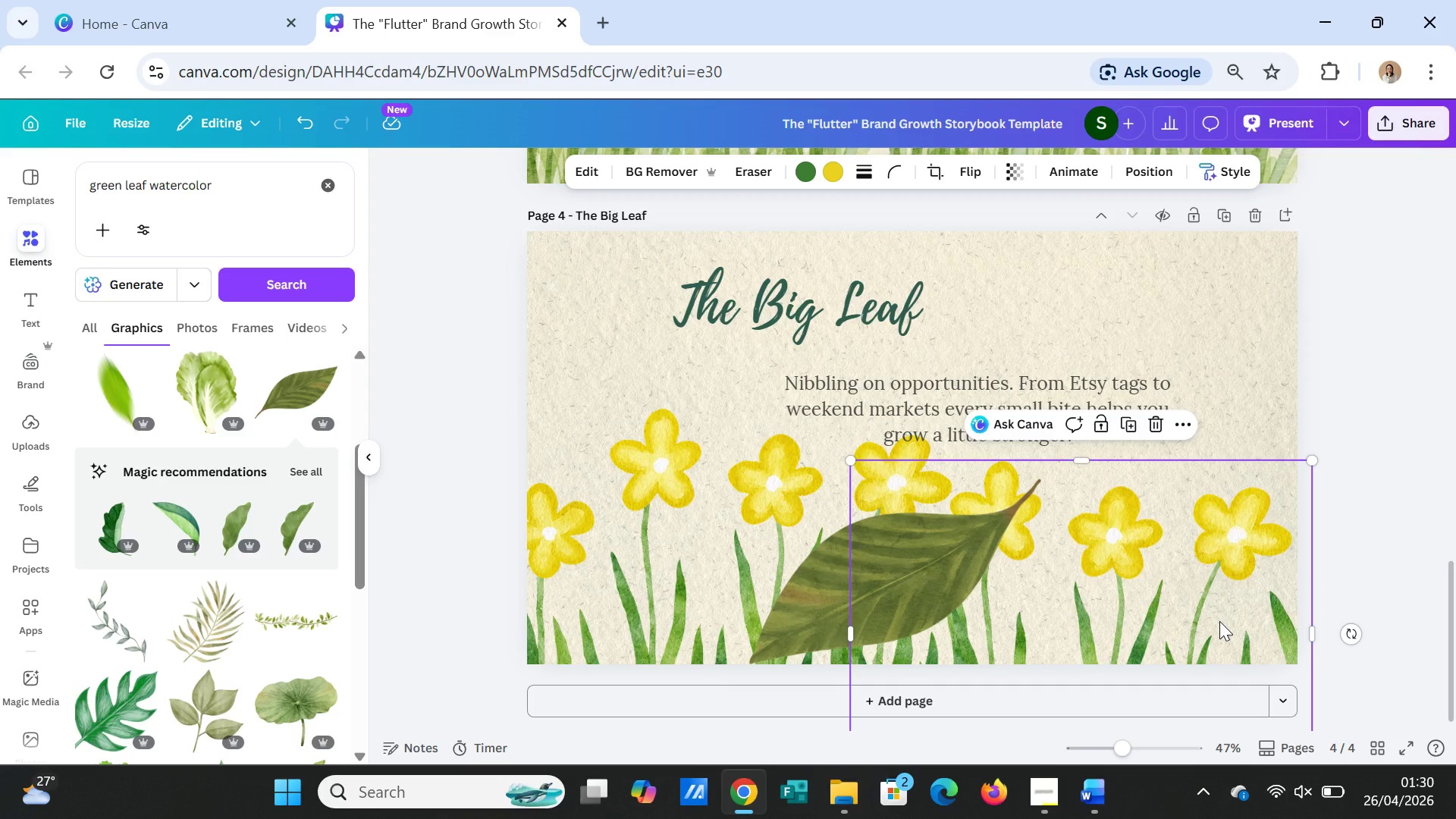 
left_click_drag(start_coordinate=[1219, 621], to_coordinate=[1224, 648])
 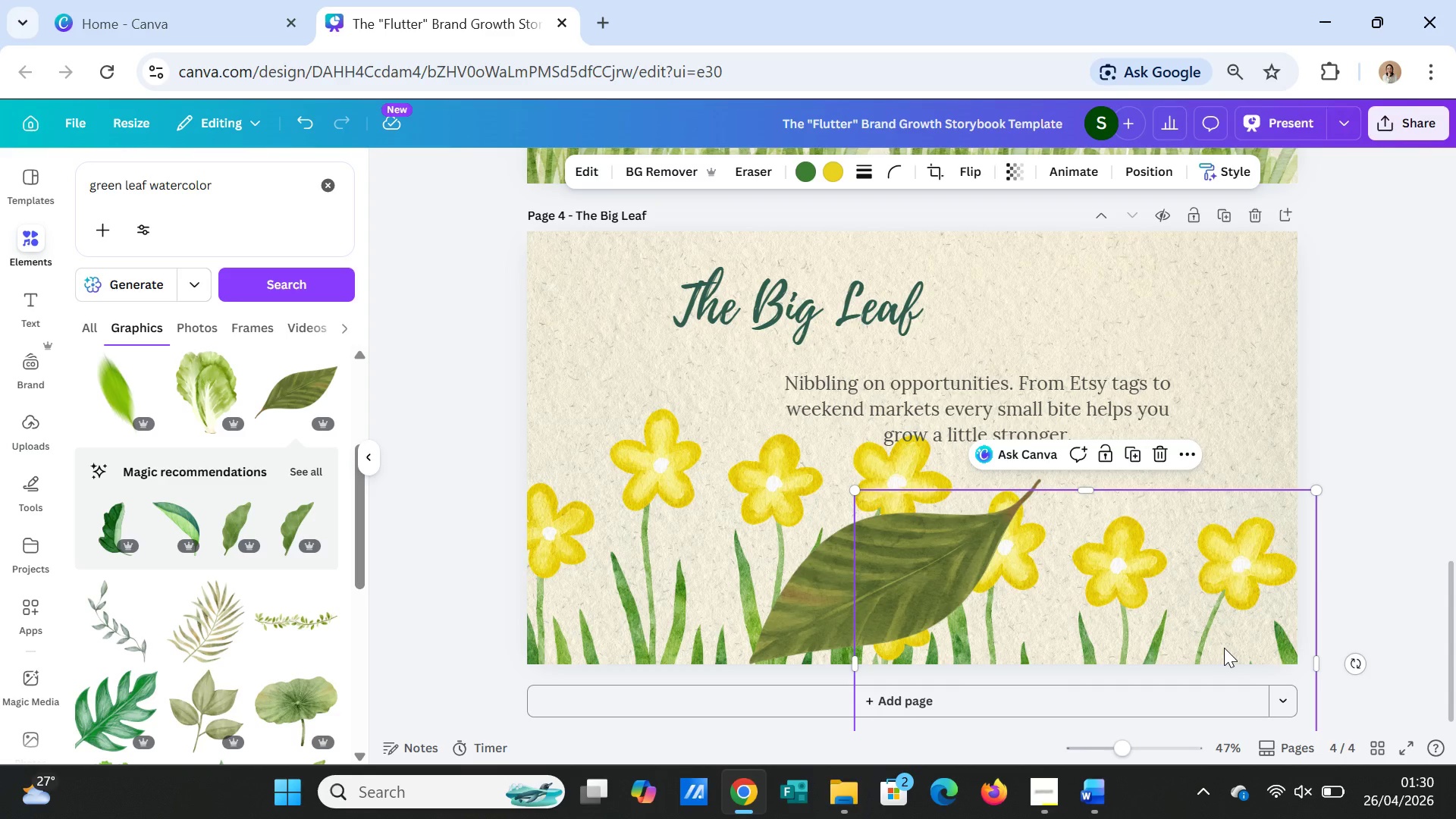 
key(Delete)
 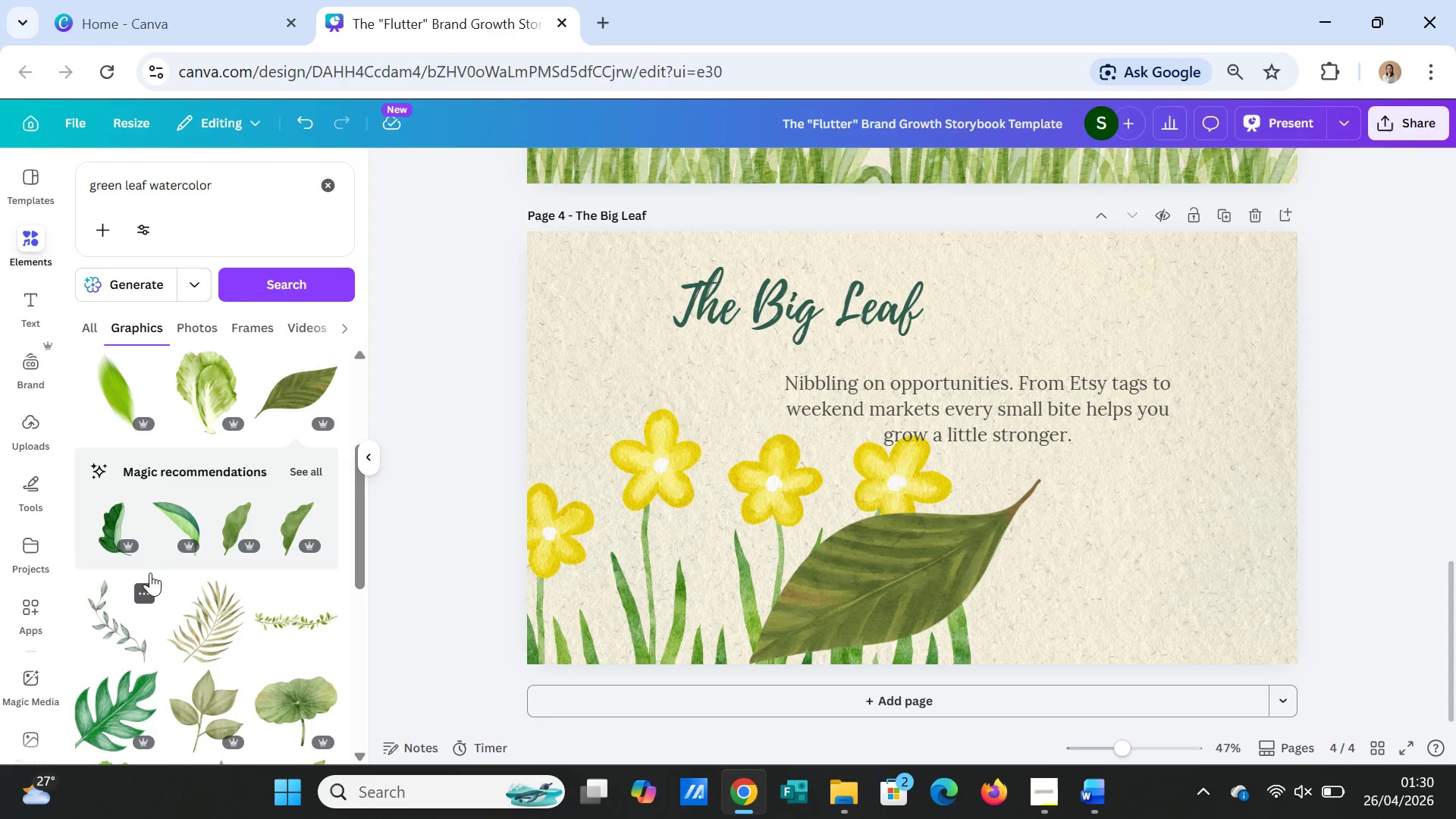 
scroll: coordinate [204, 665], scroll_direction: down, amount: 1.0
 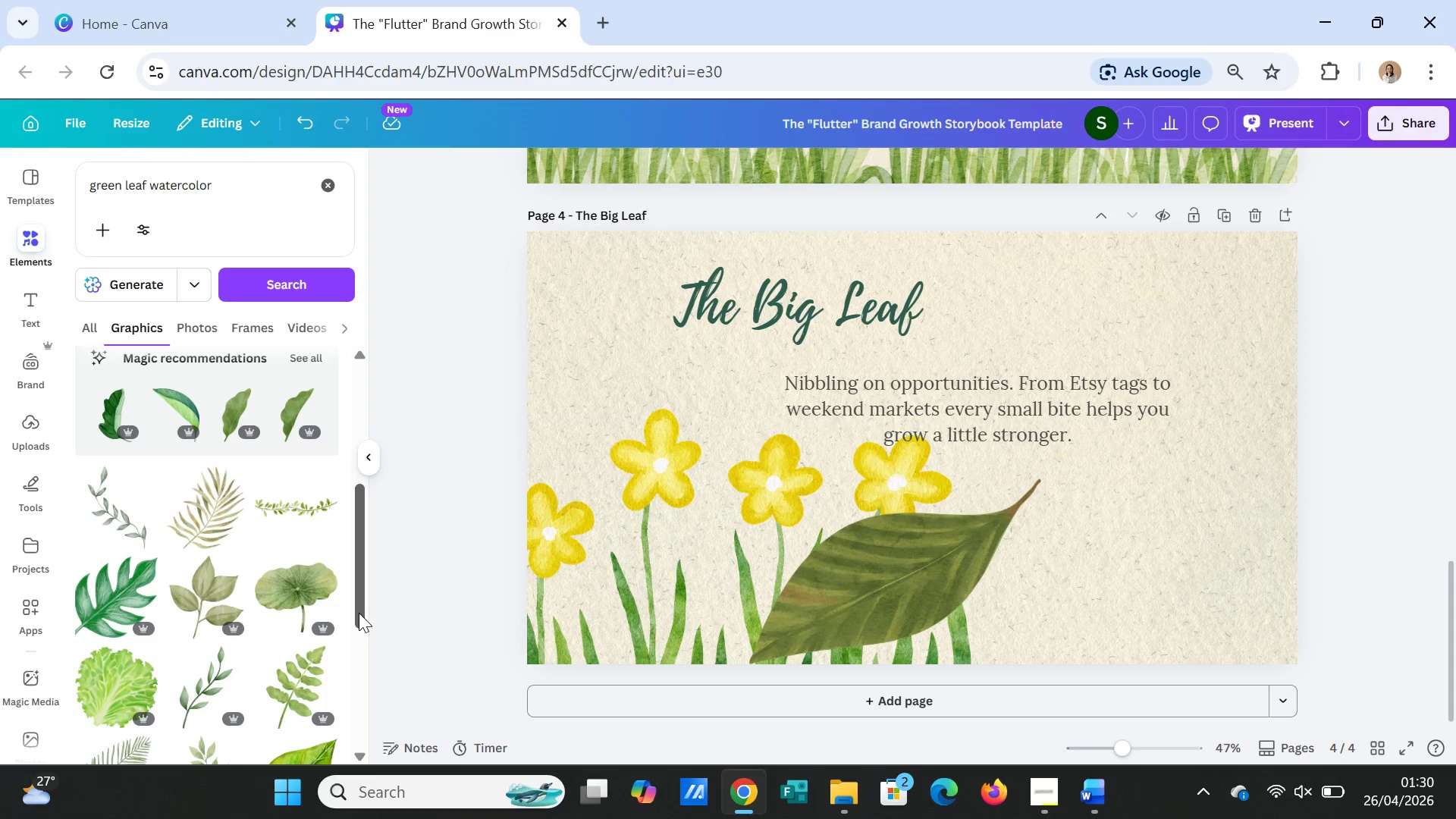 
left_click([324, 600])
 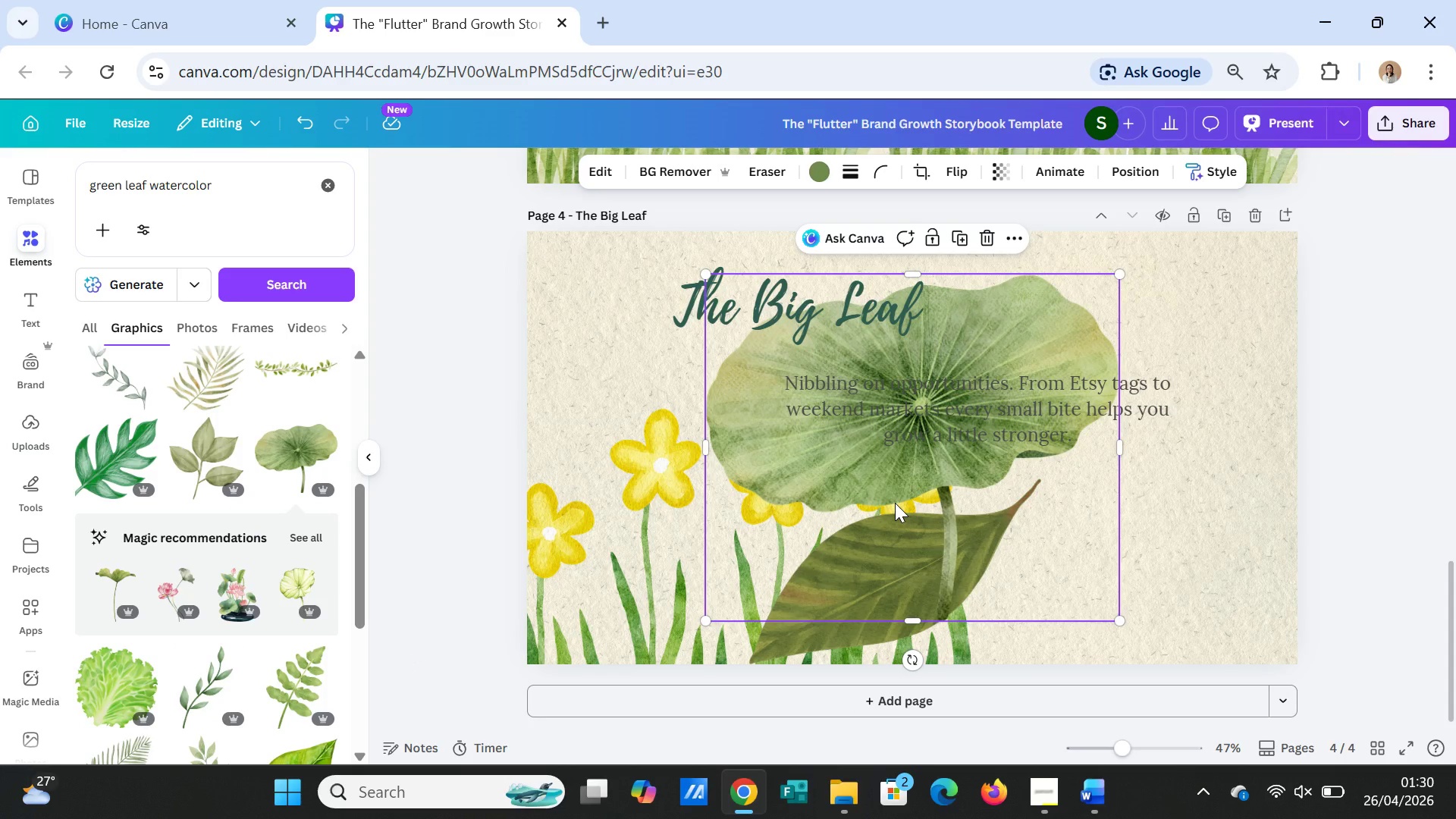 
key(Delete)
 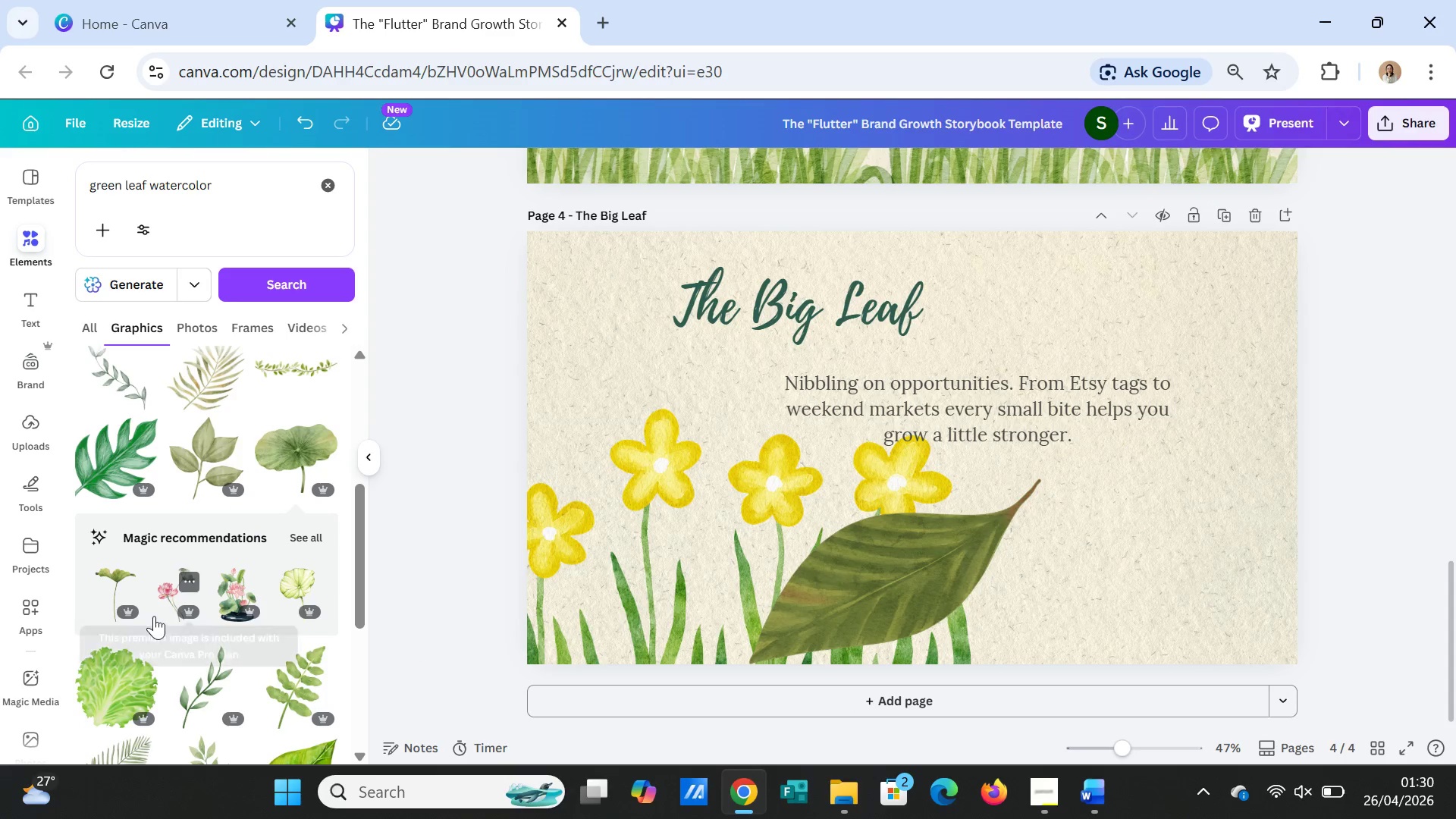 
left_click([113, 592])
 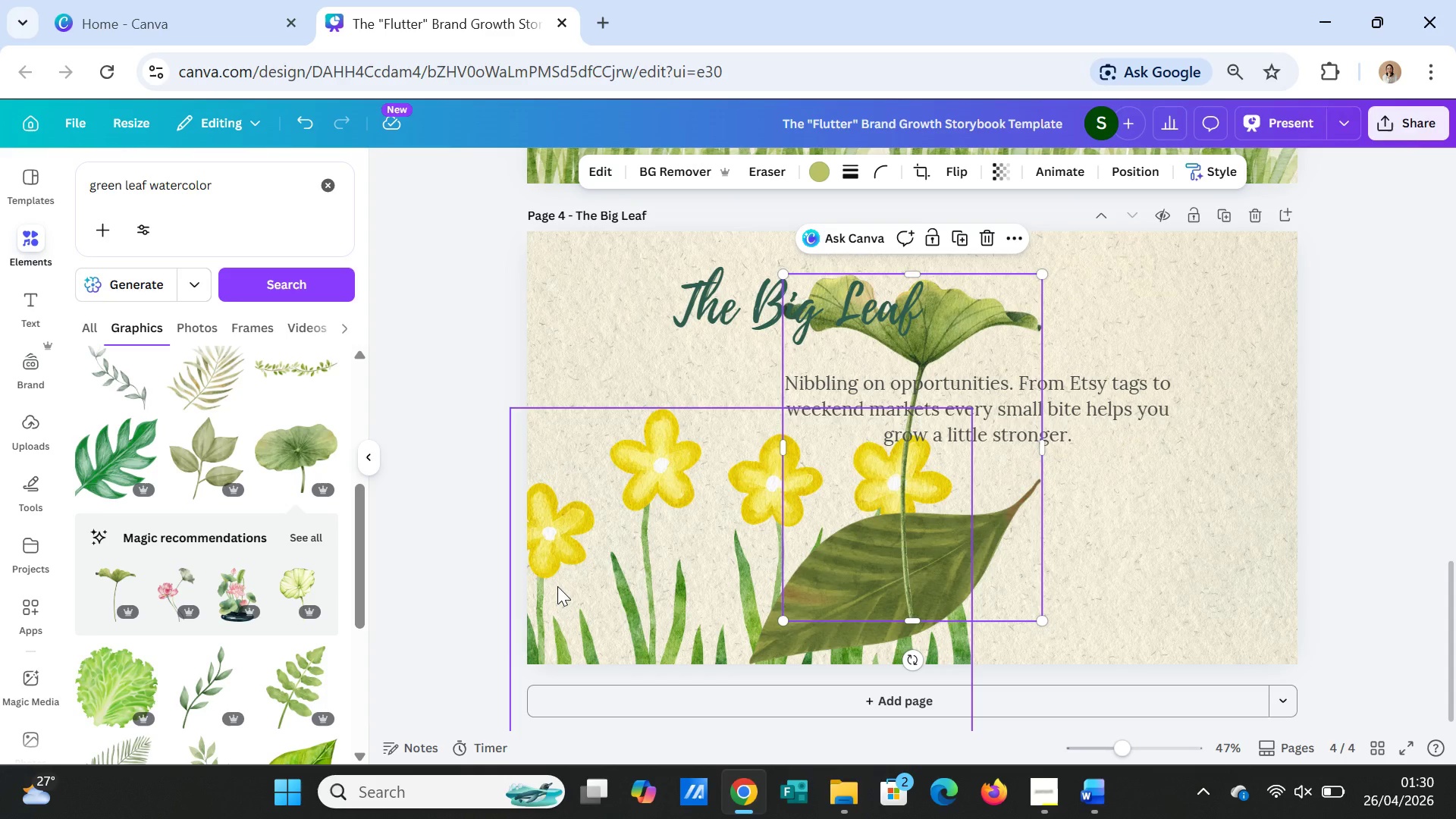 
key(Delete)
 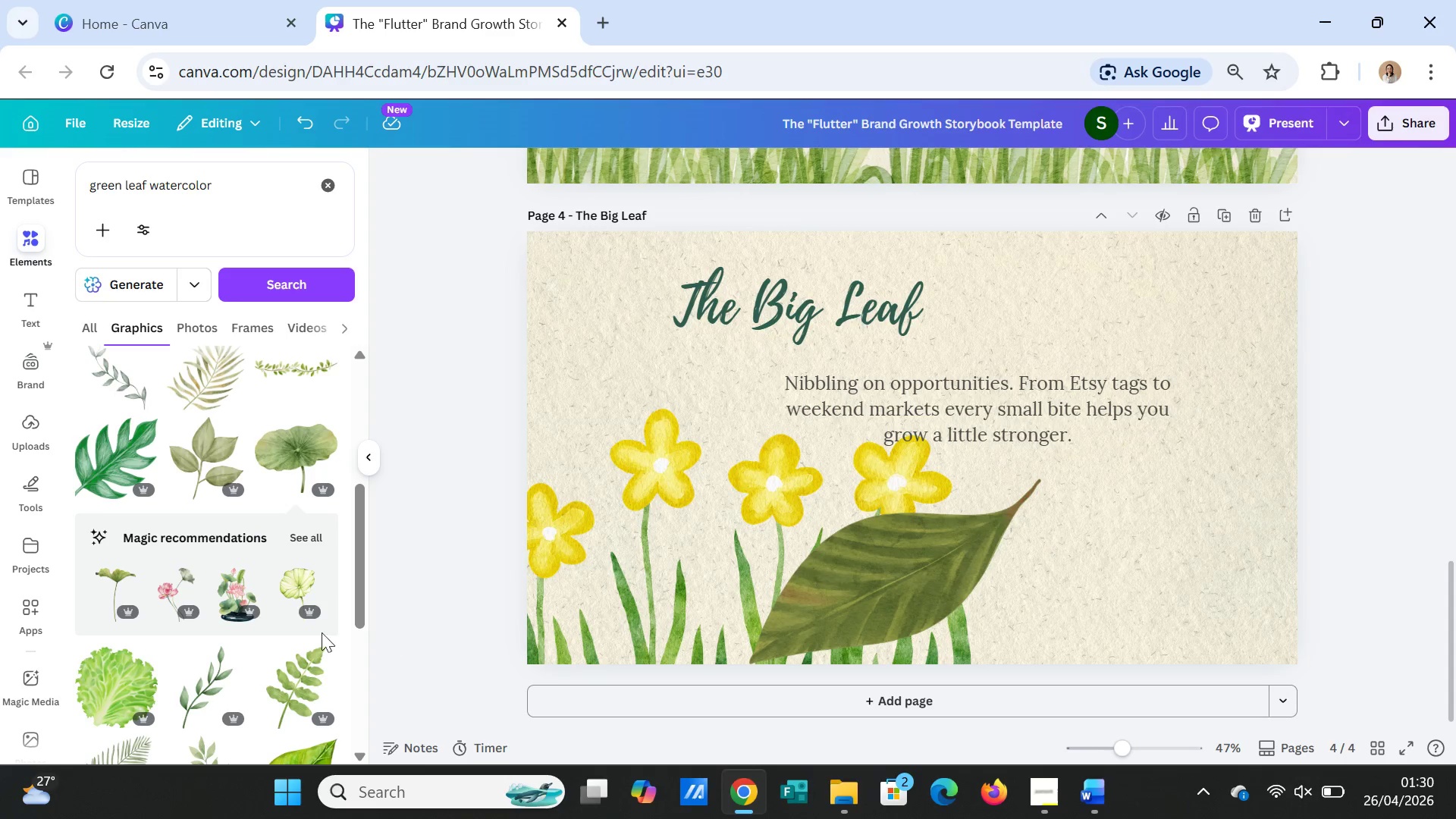 
scroll: coordinate [202, 623], scroll_direction: down, amount: 1.0
 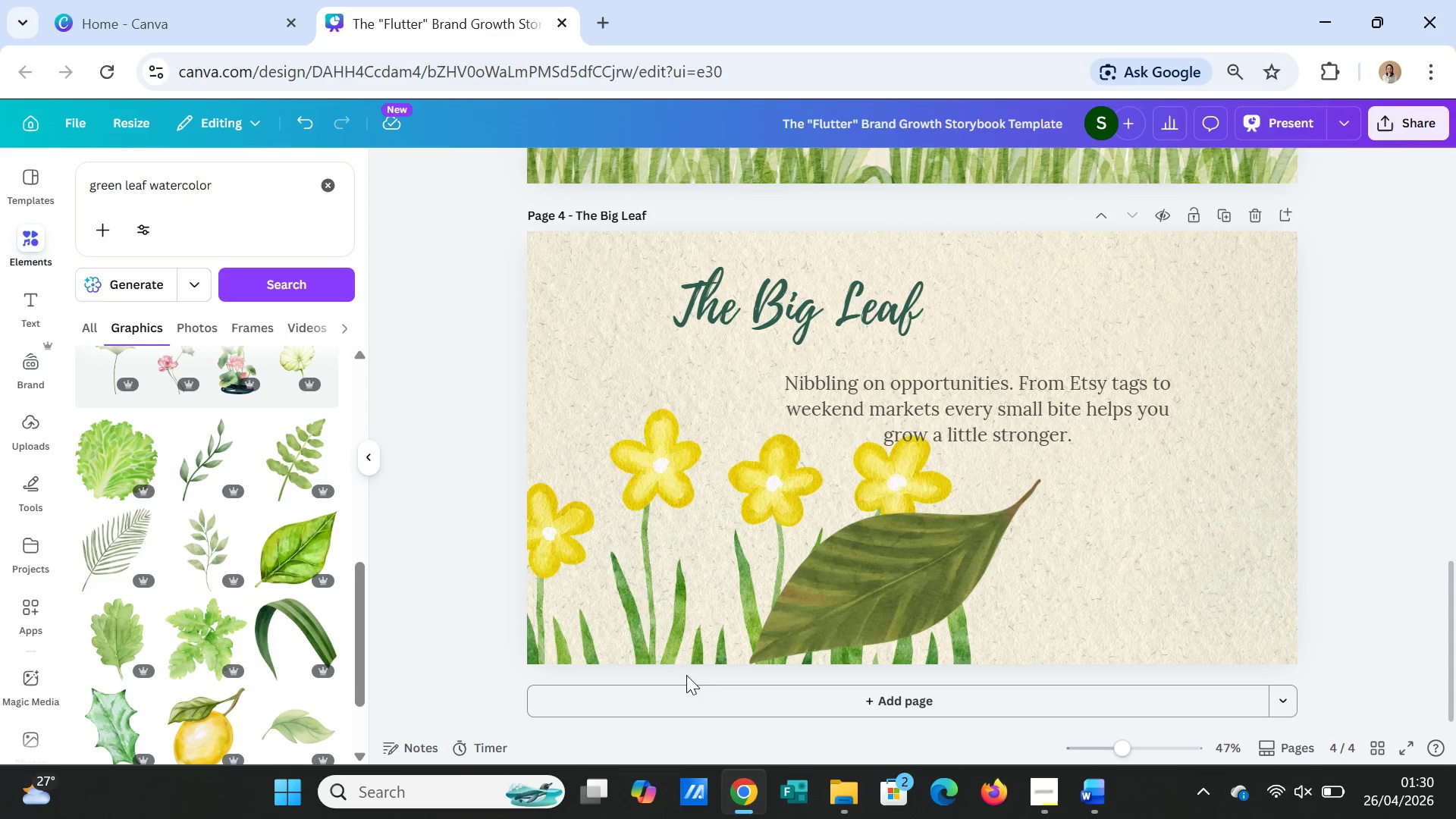 
left_click([954, 555])
 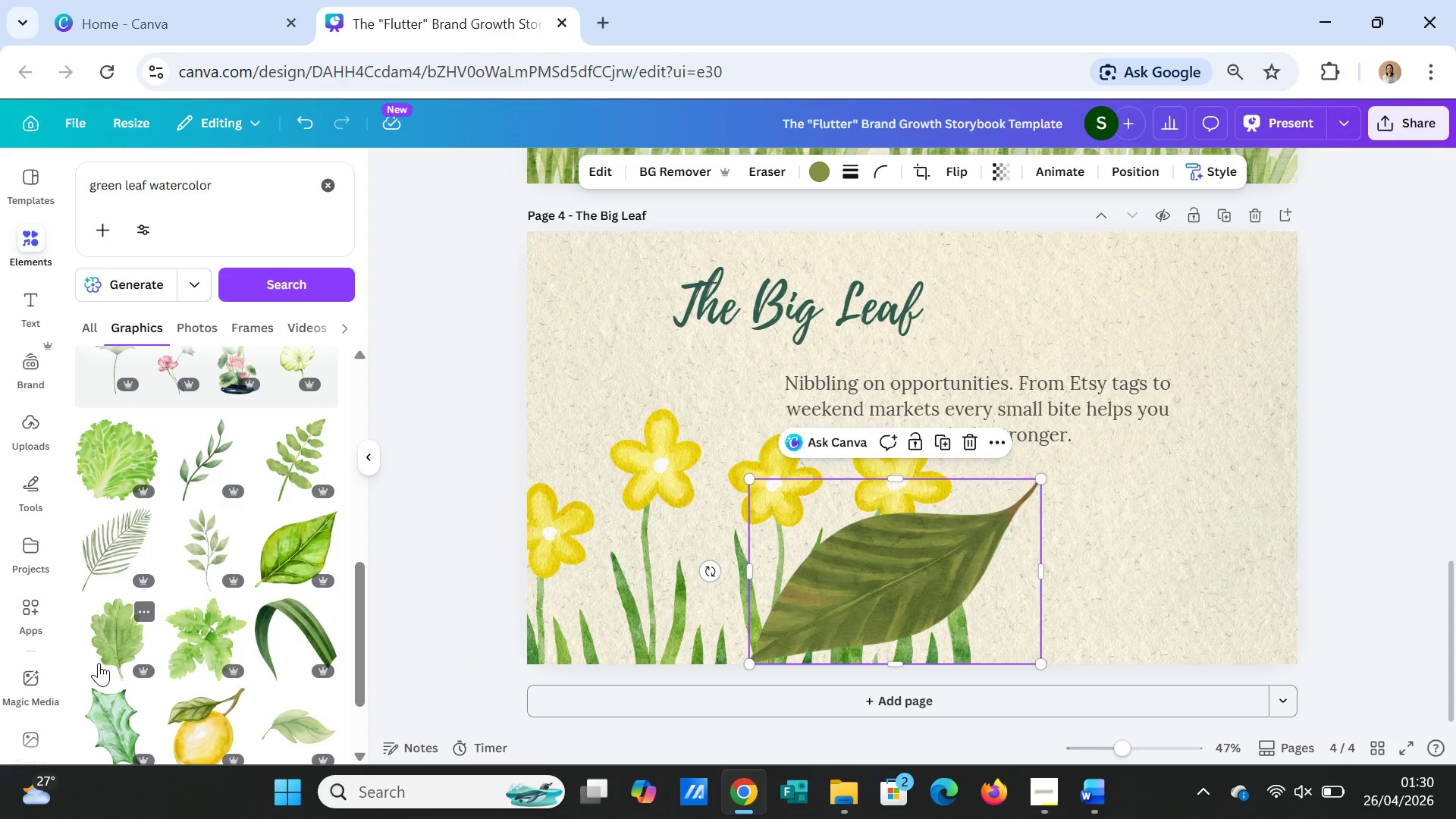 
left_click([300, 626])
 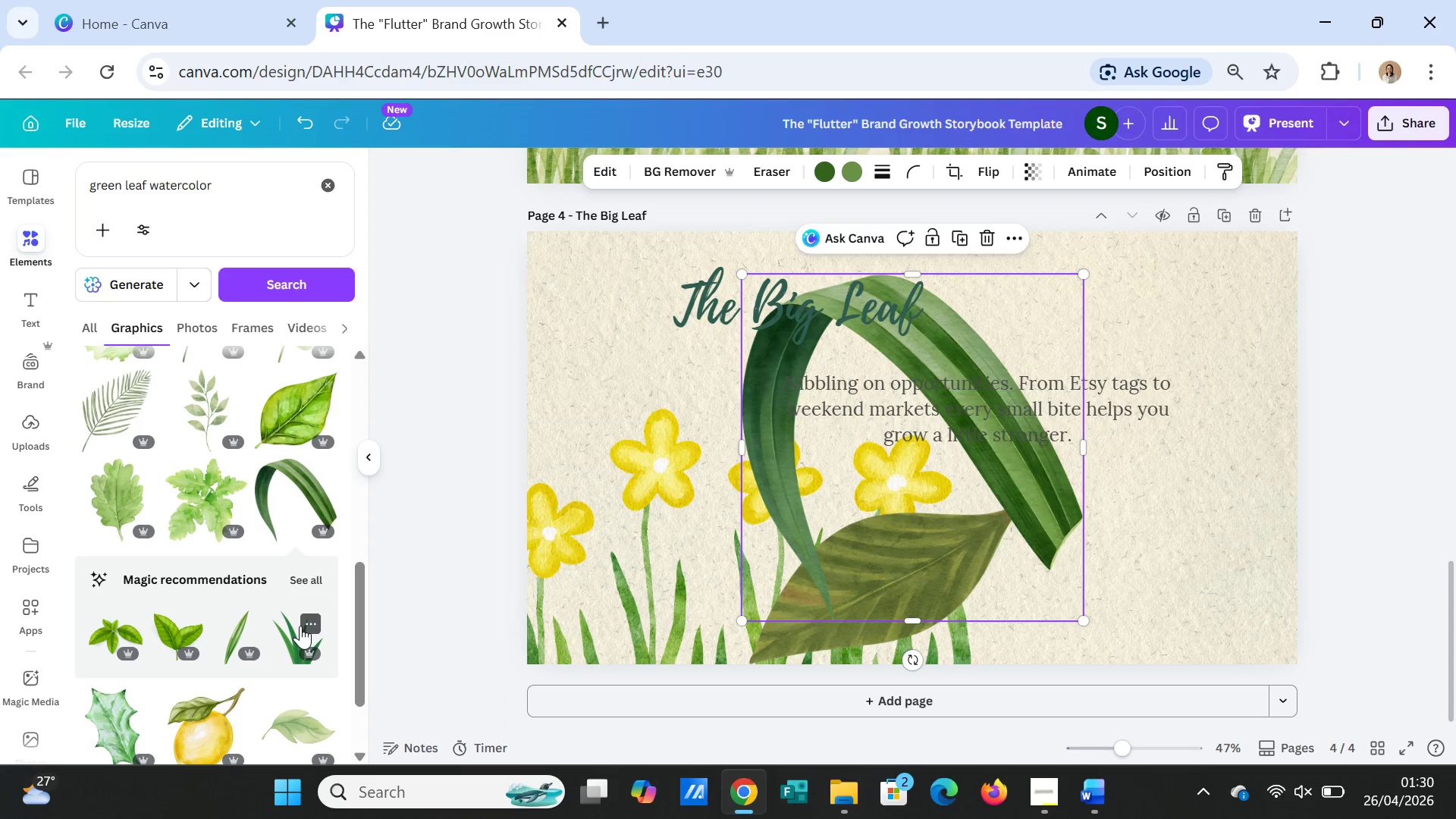 
key(Delete)
 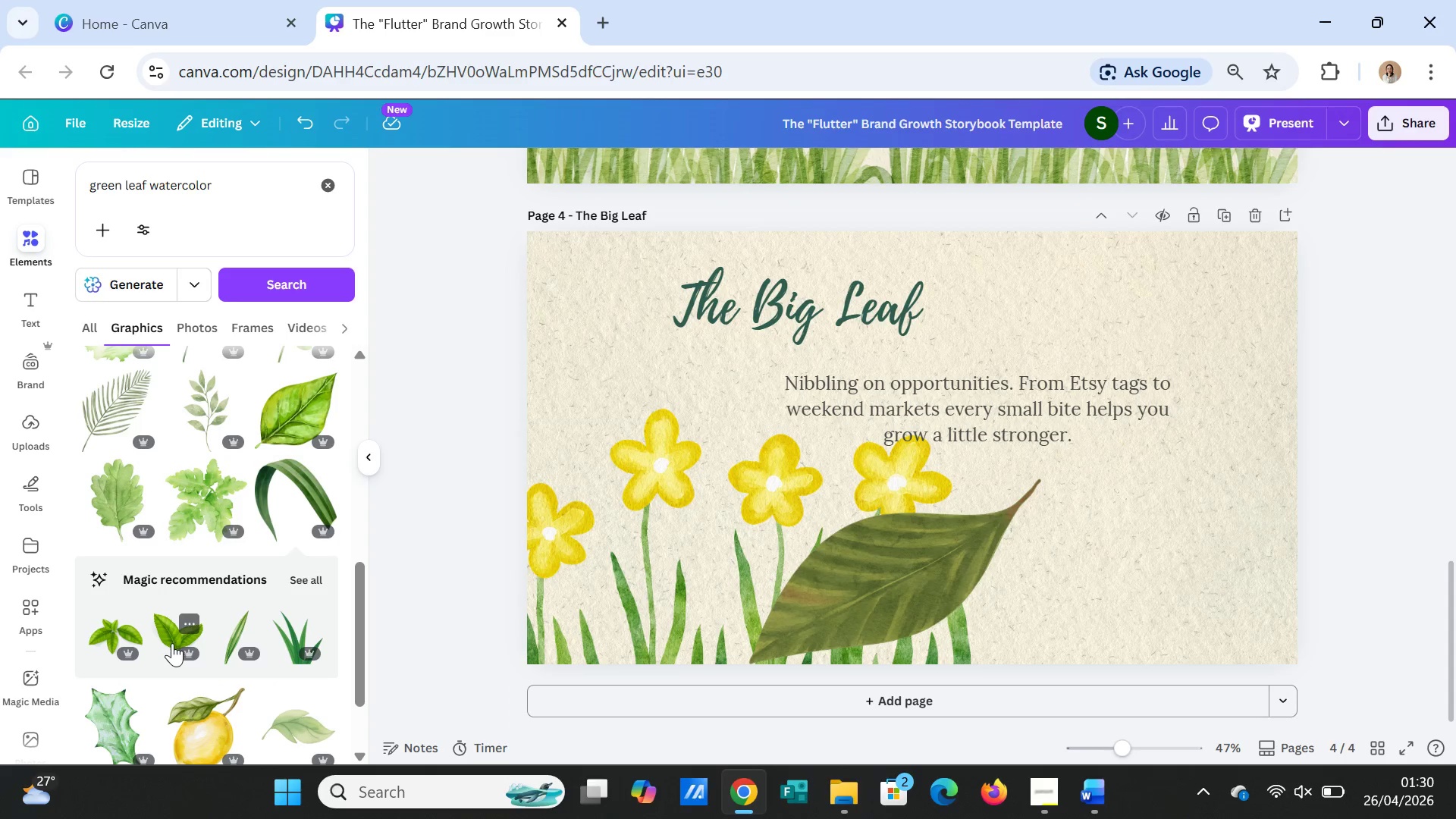 
scroll: coordinate [172, 643], scroll_direction: down, amount: 1.0
 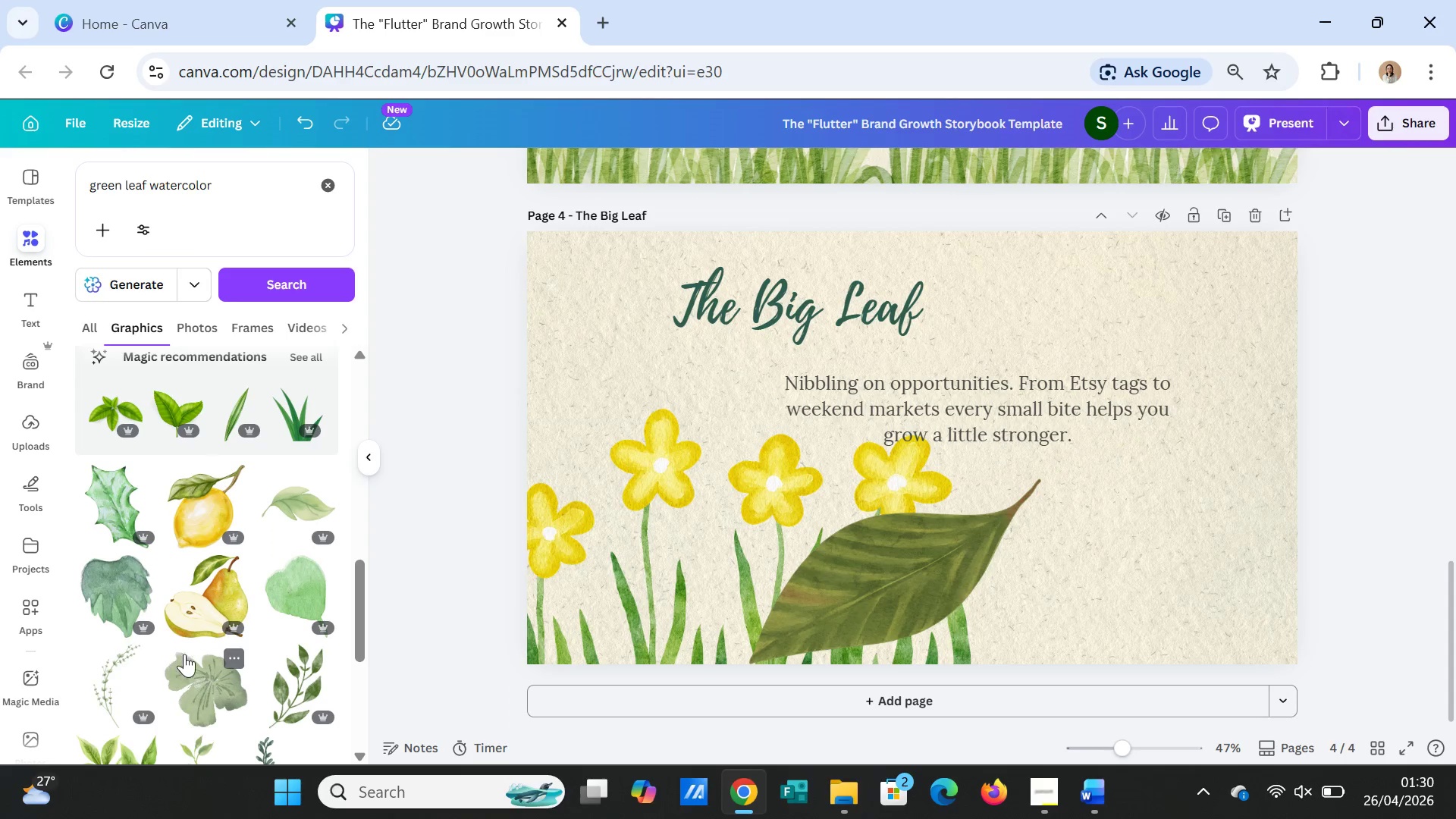 
left_click([291, 610])
 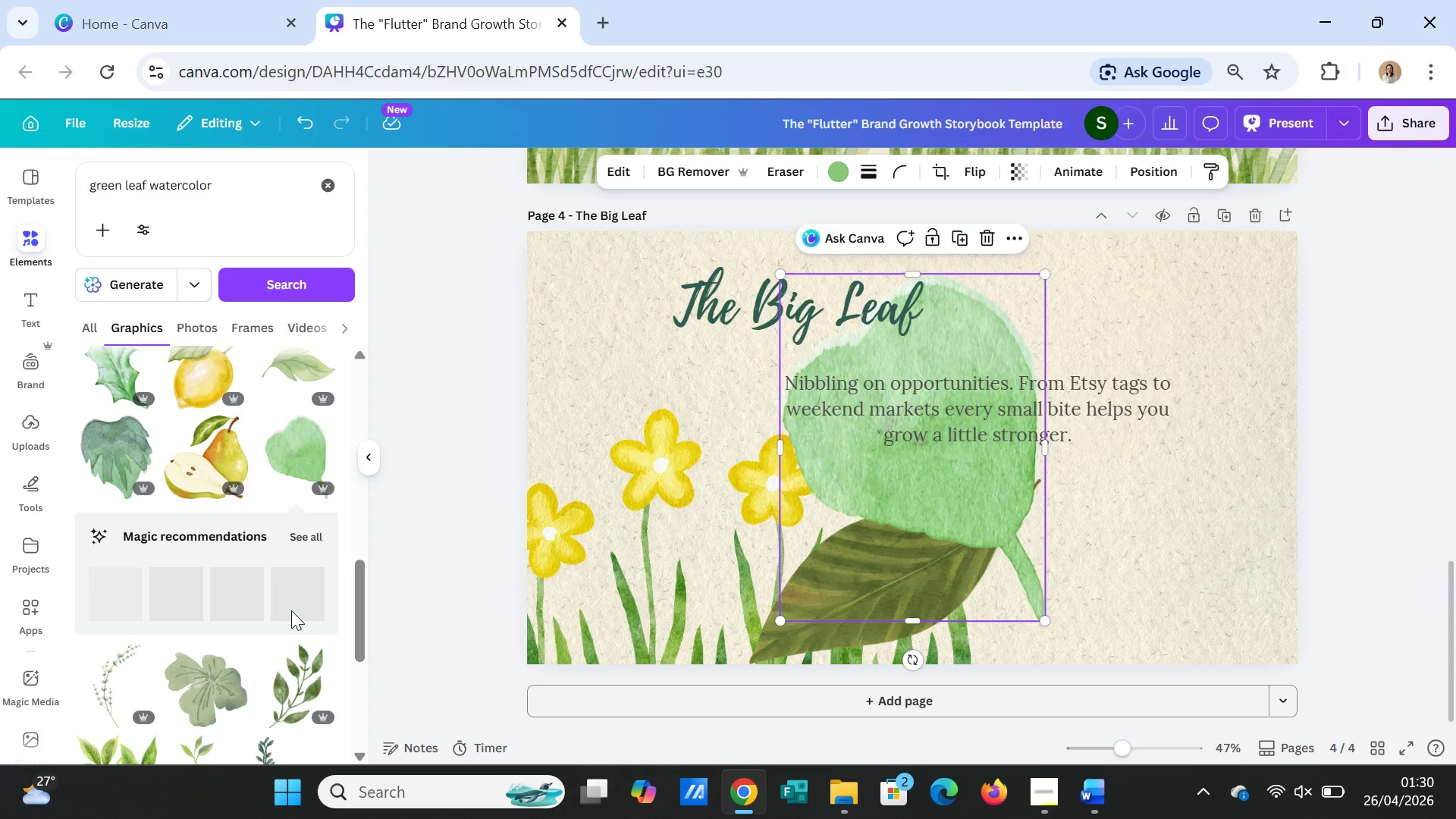 
key(Delete)
 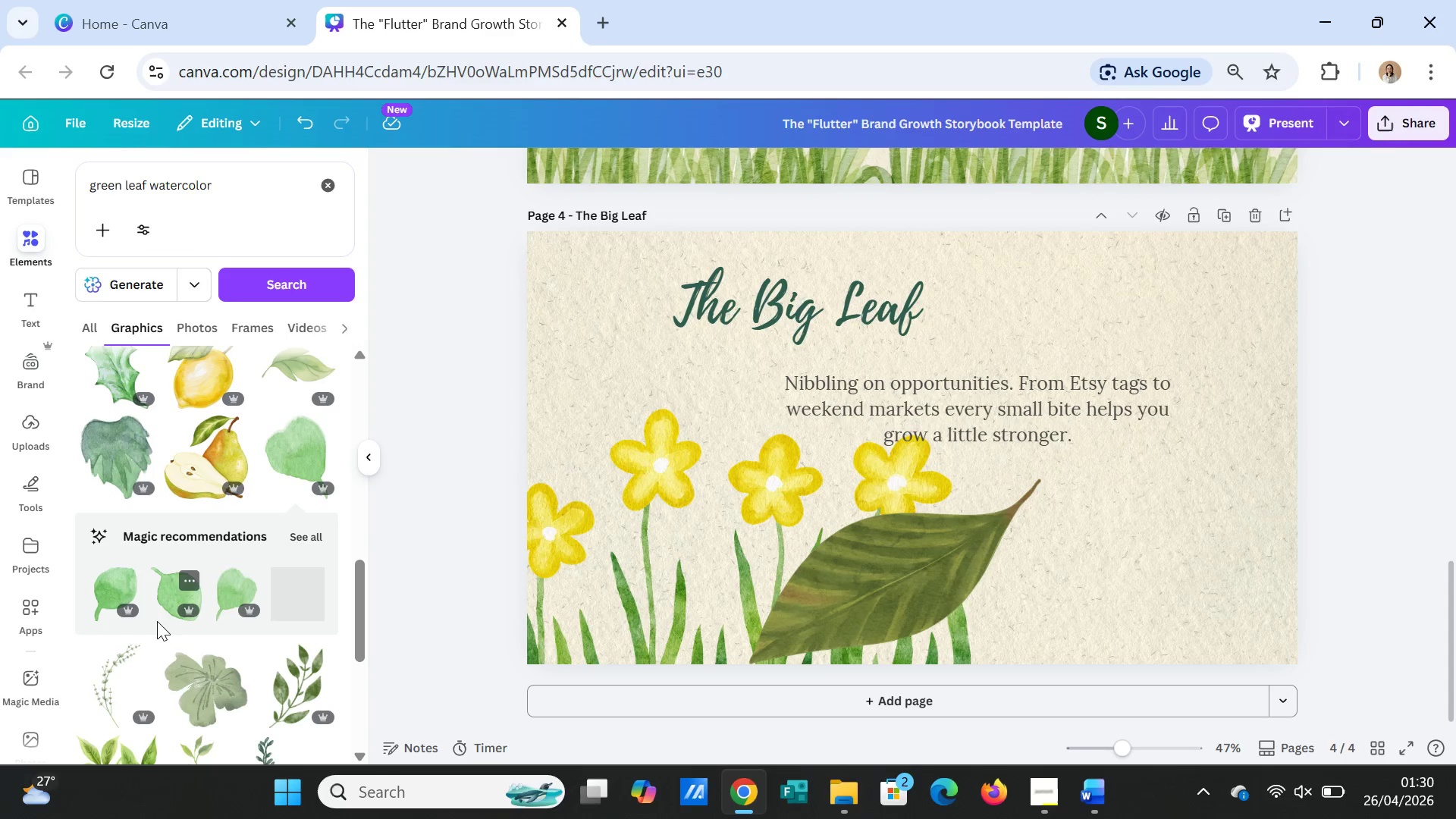 
scroll: coordinate [153, 624], scroll_direction: down, amount: 1.0
 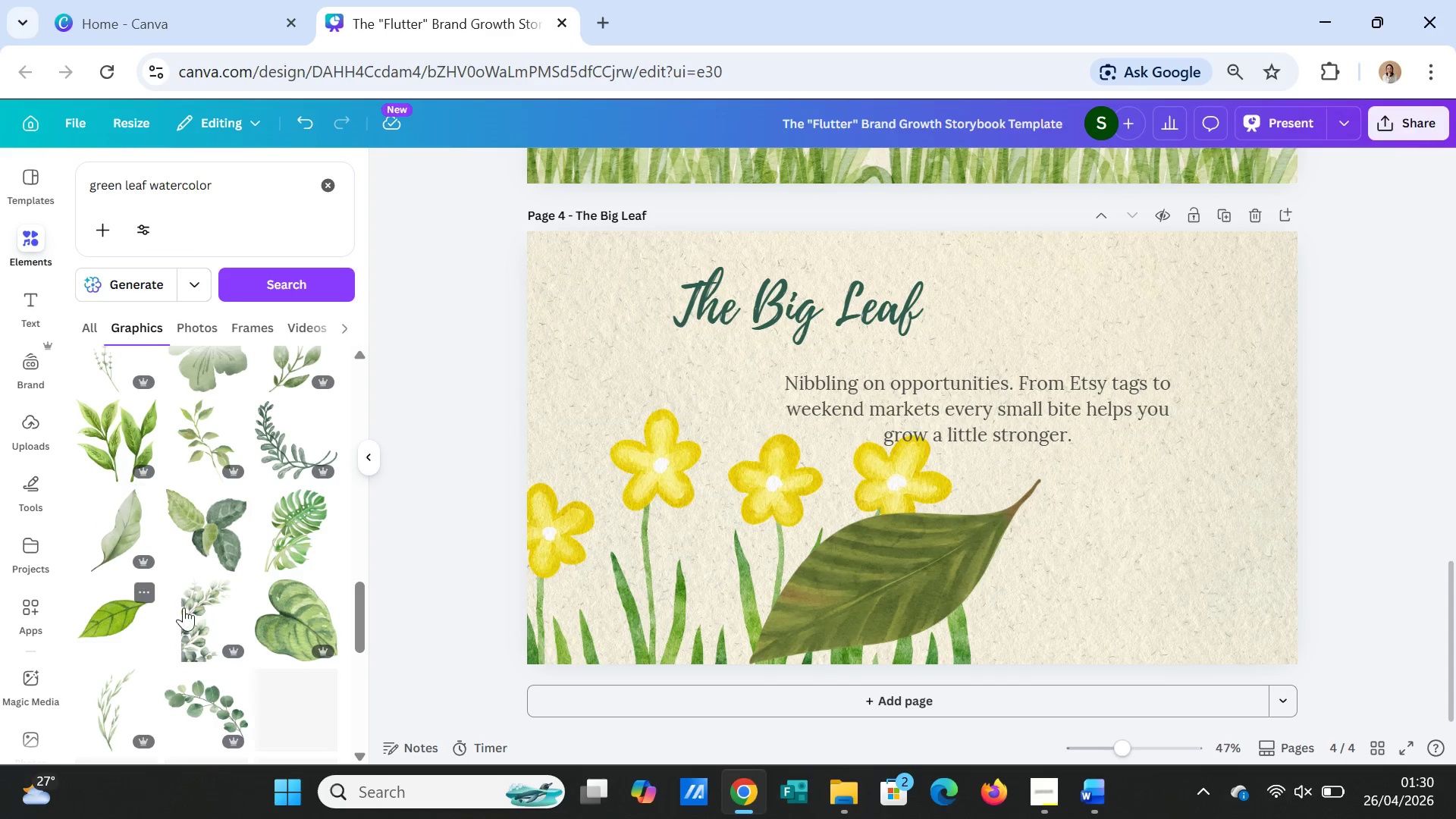 
left_click([229, 550])
 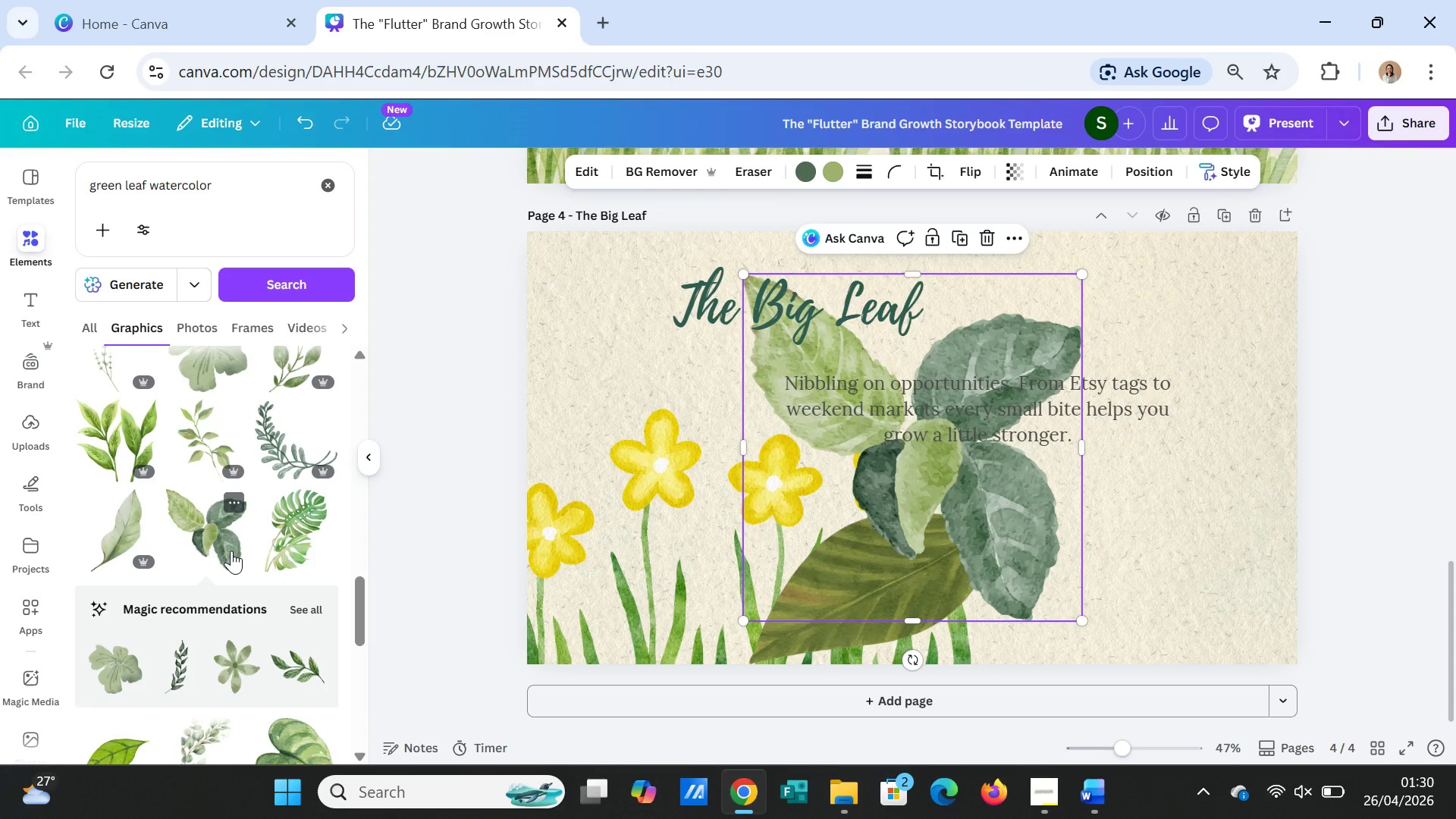 
key(Delete)
 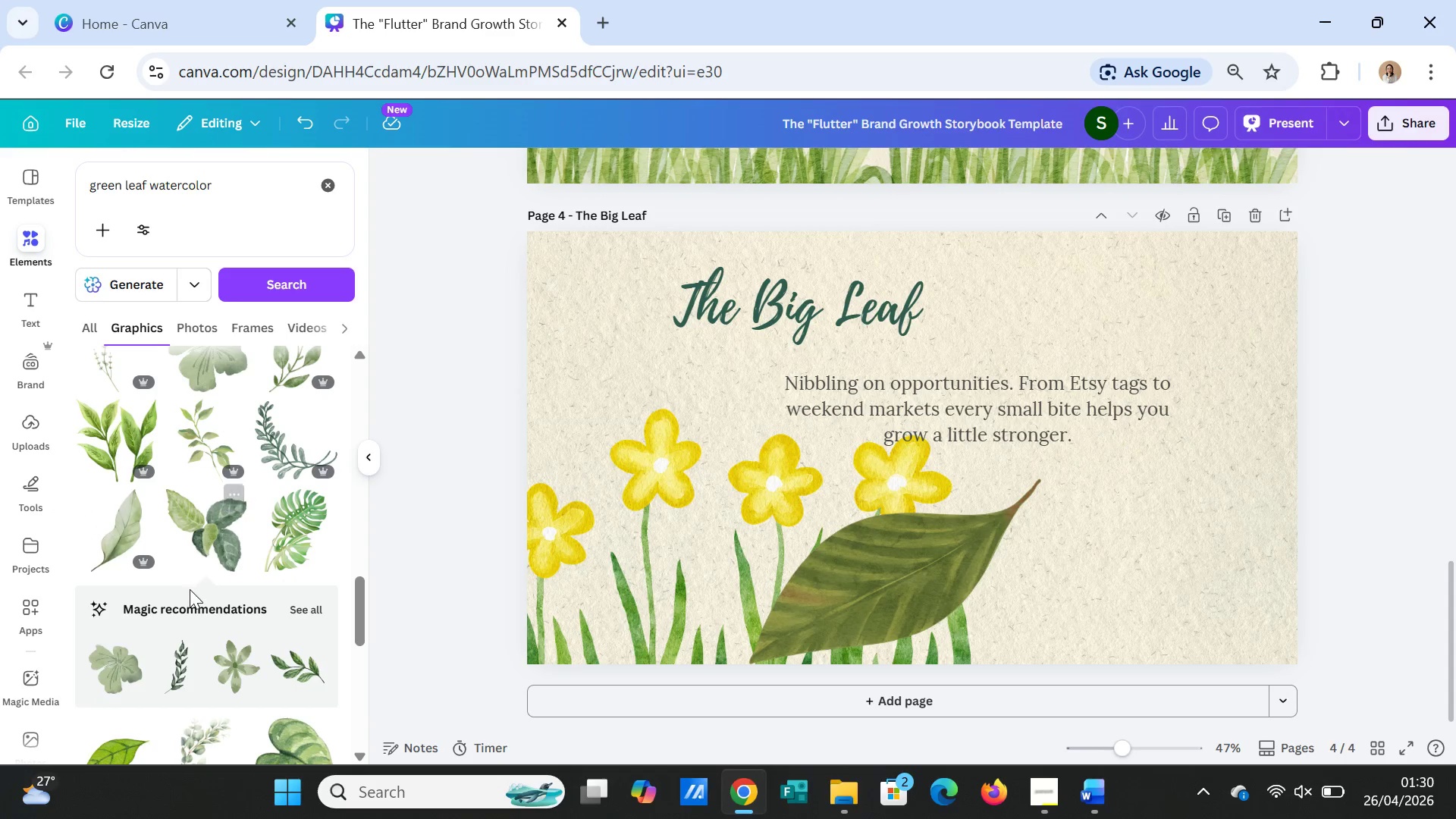 
scroll: coordinate [189, 593], scroll_direction: down, amount: 7.0
 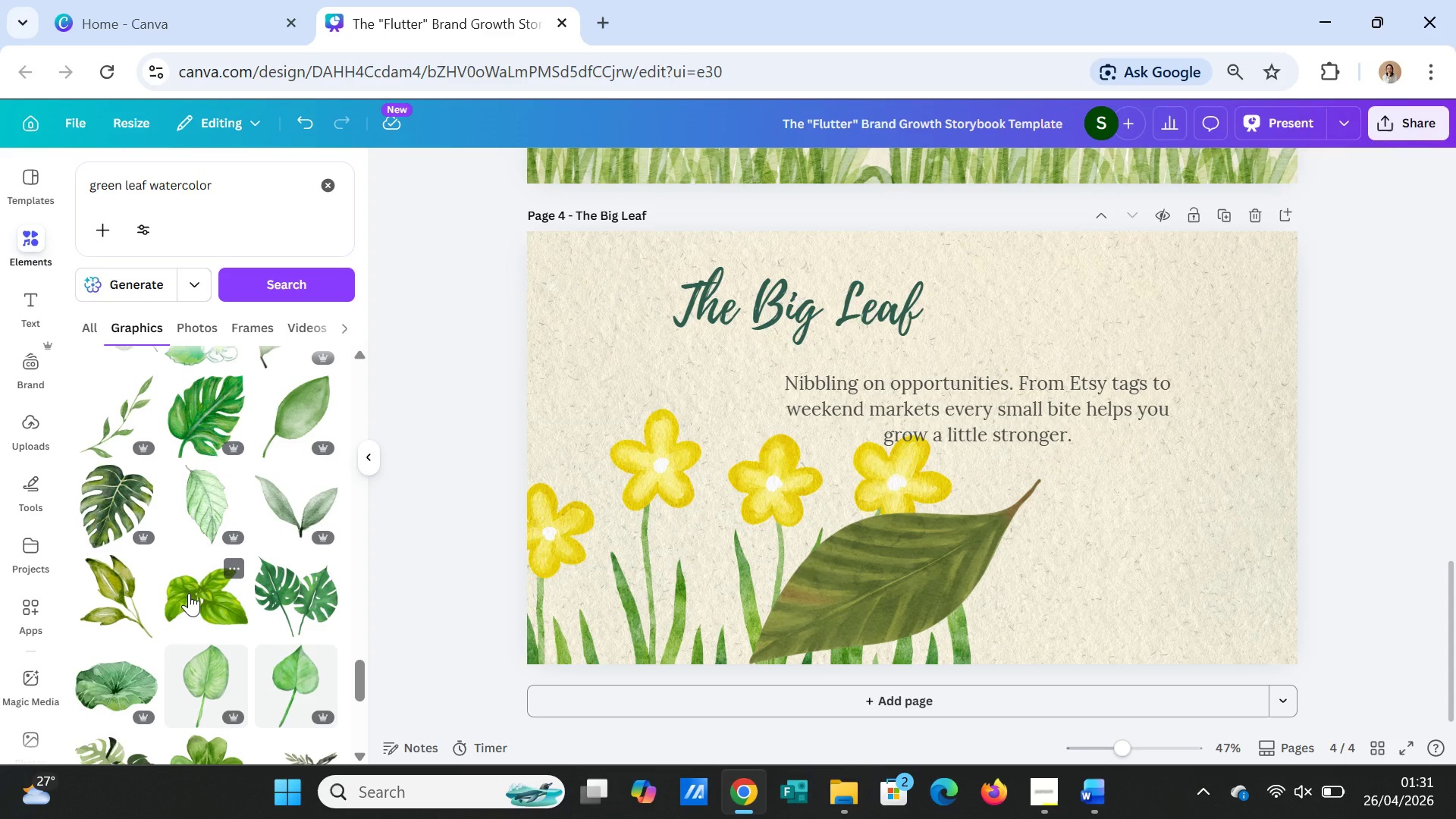 
scroll: coordinate [189, 593], scroll_direction: down, amount: 6.0
 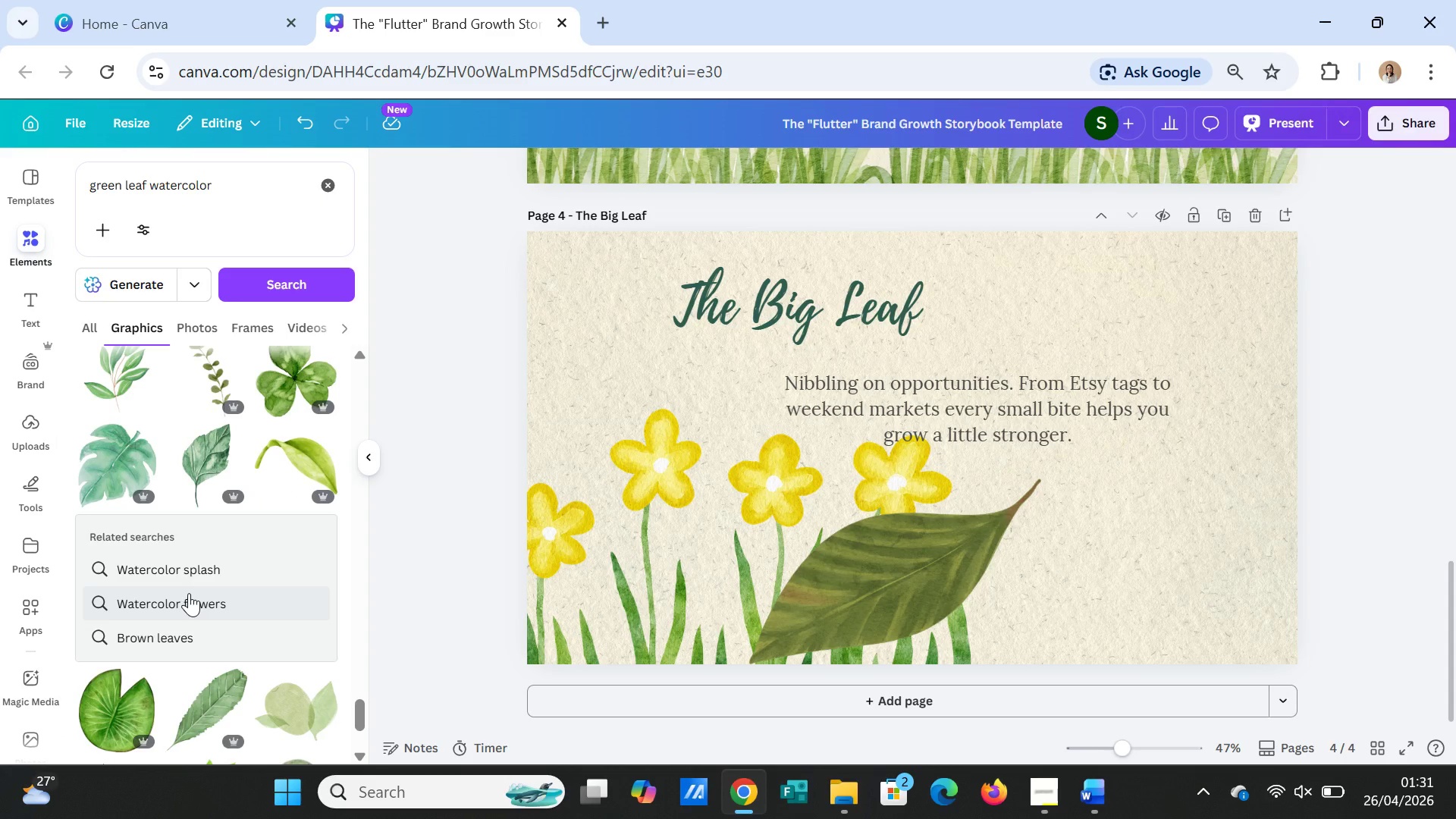 
scroll: coordinate [189, 593], scroll_direction: down, amount: 1.0
 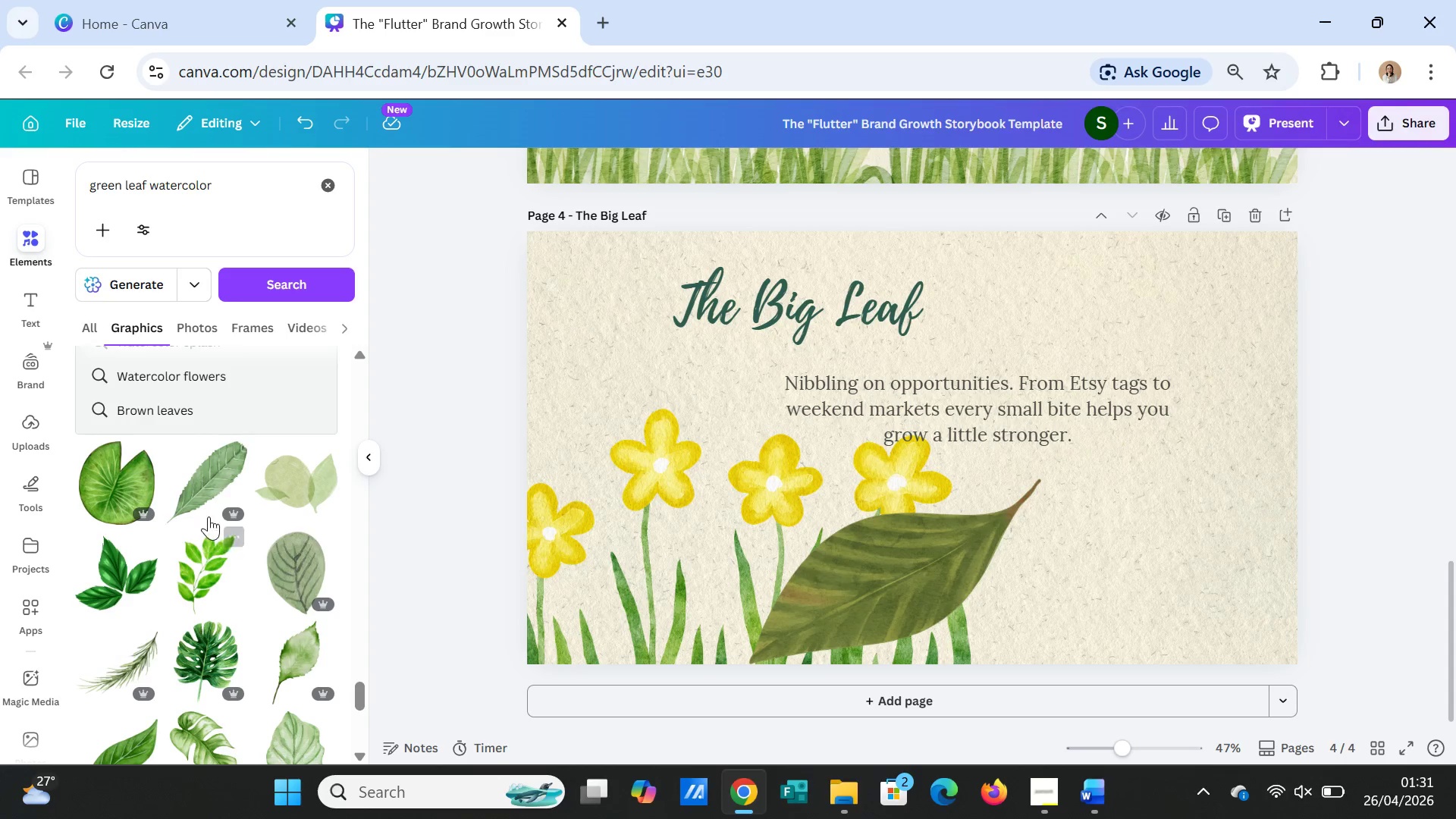 
left_click([209, 491])
 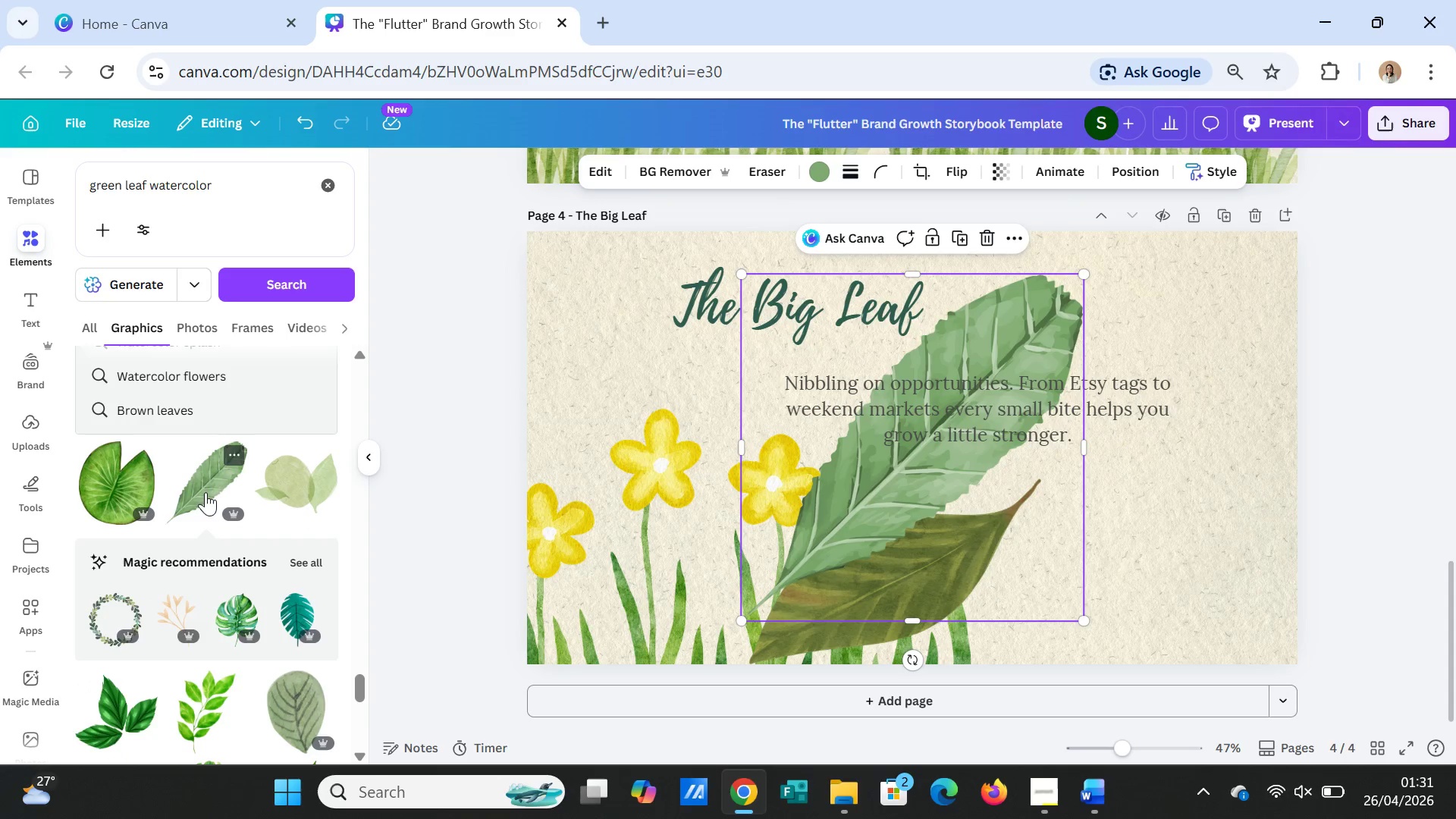 
key(Delete)
 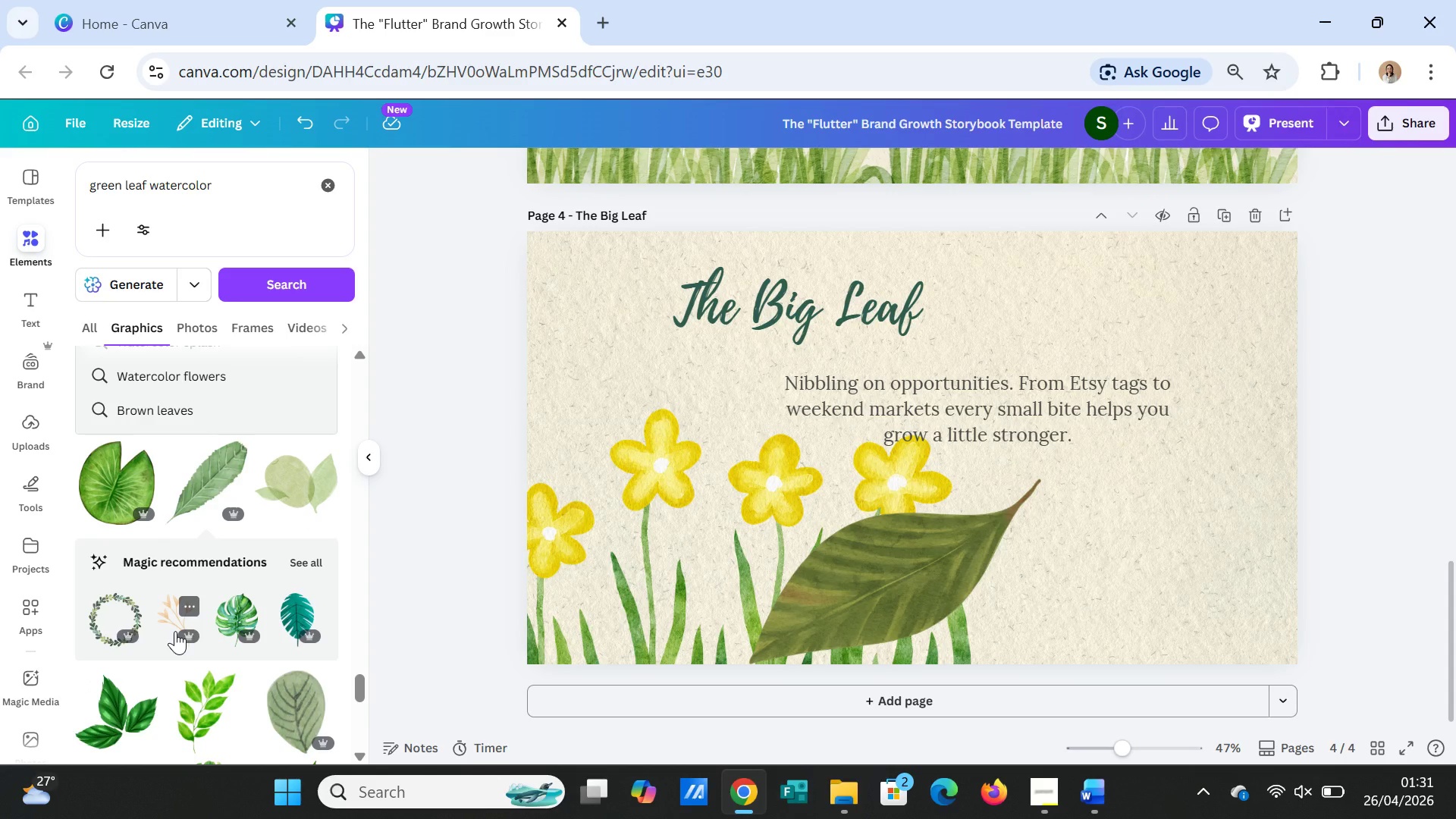 
scroll: coordinate [175, 631], scroll_direction: down, amount: 3.0
 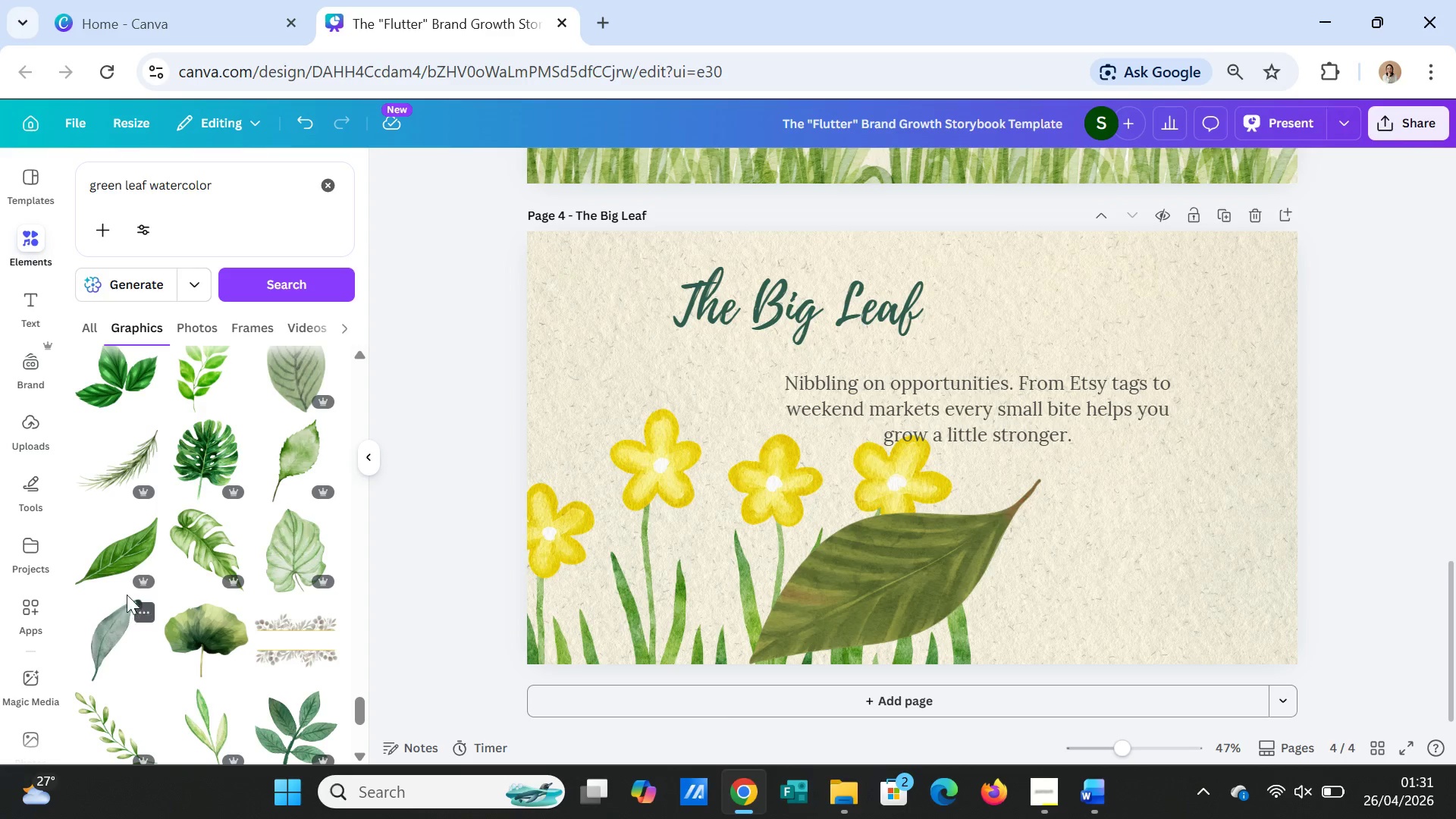 
left_click([116, 551])
 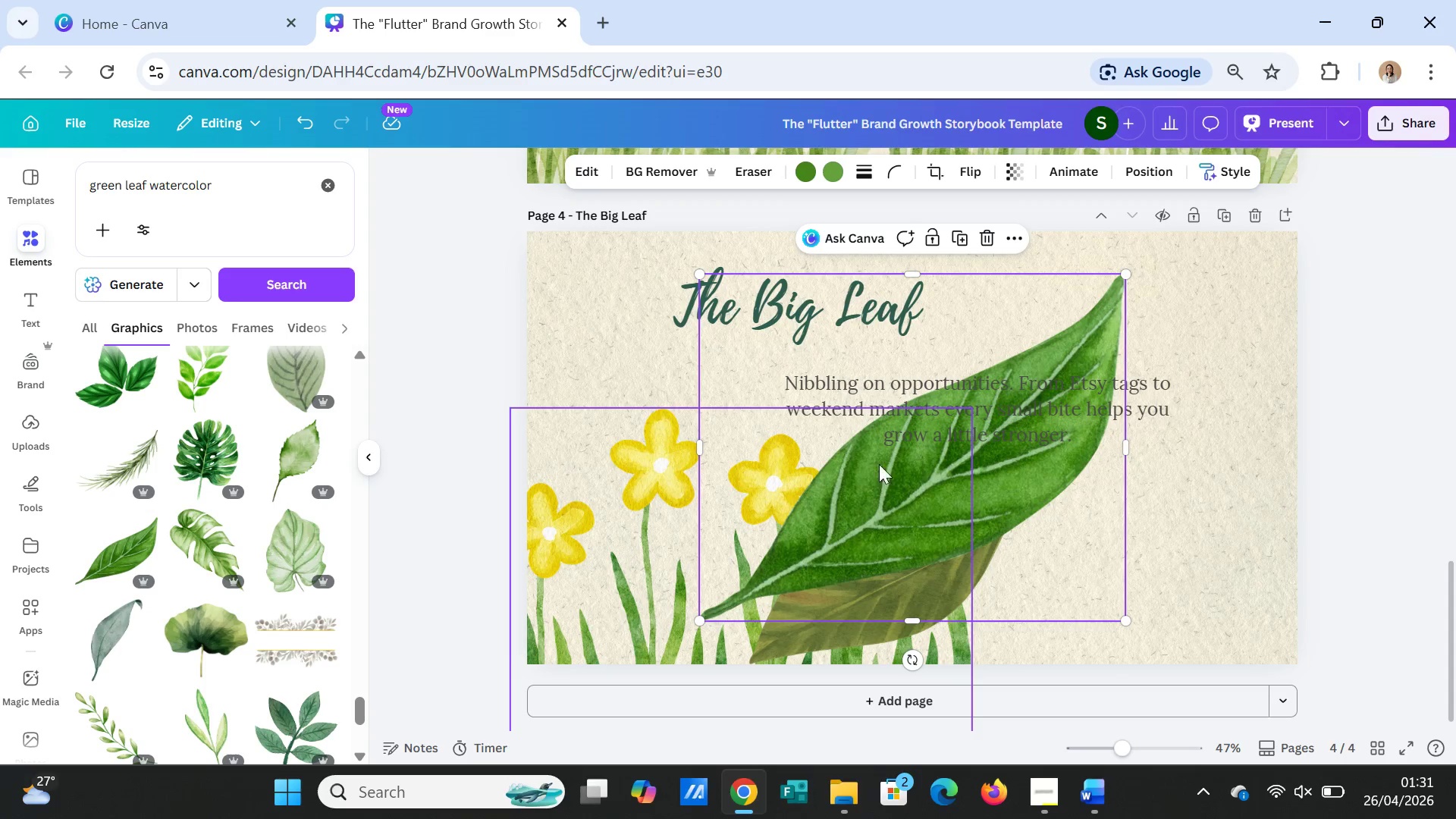 
left_click_drag(start_coordinate=[1016, 492], to_coordinate=[1106, 445])
 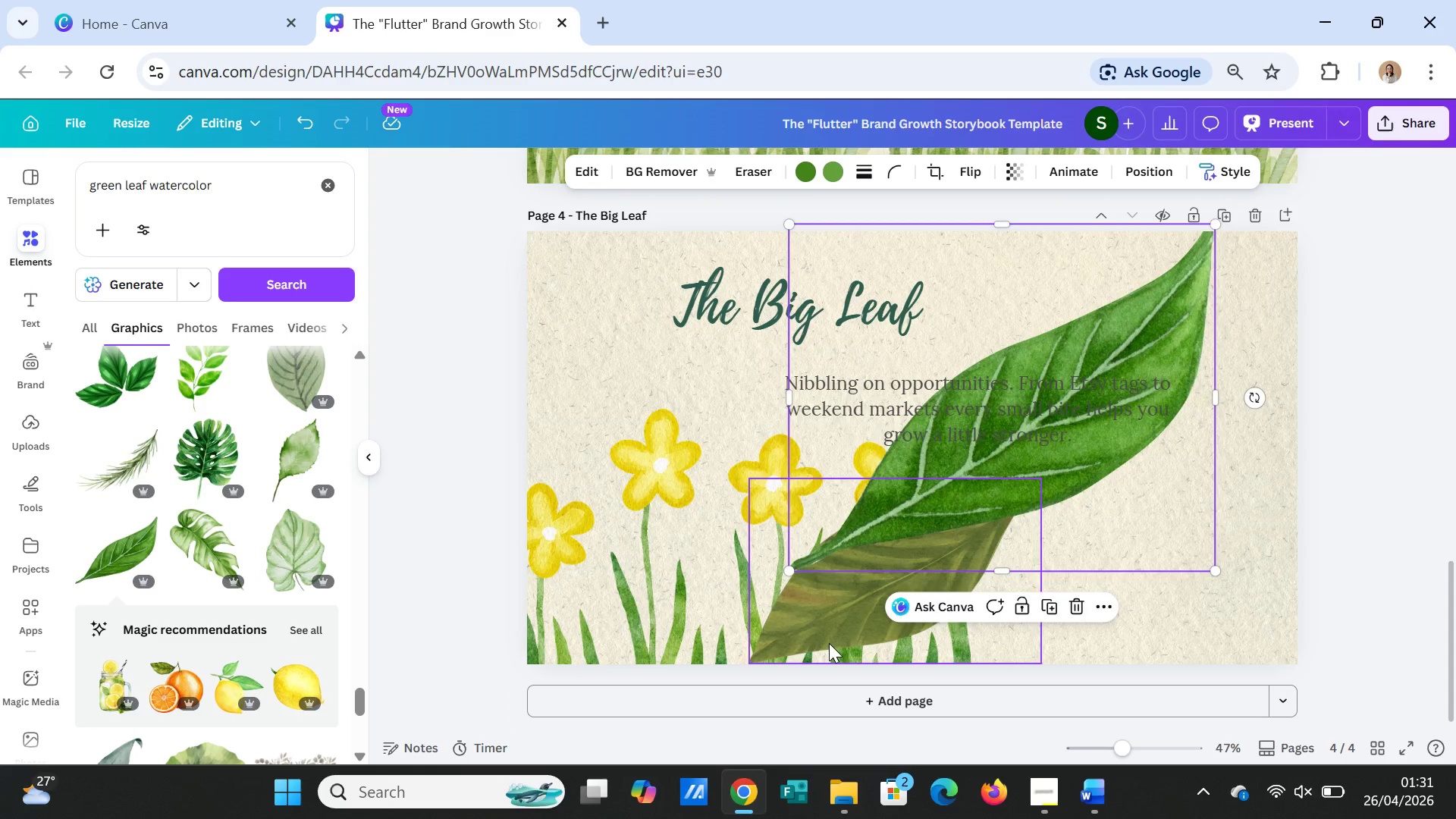 
left_click([829, 643])
 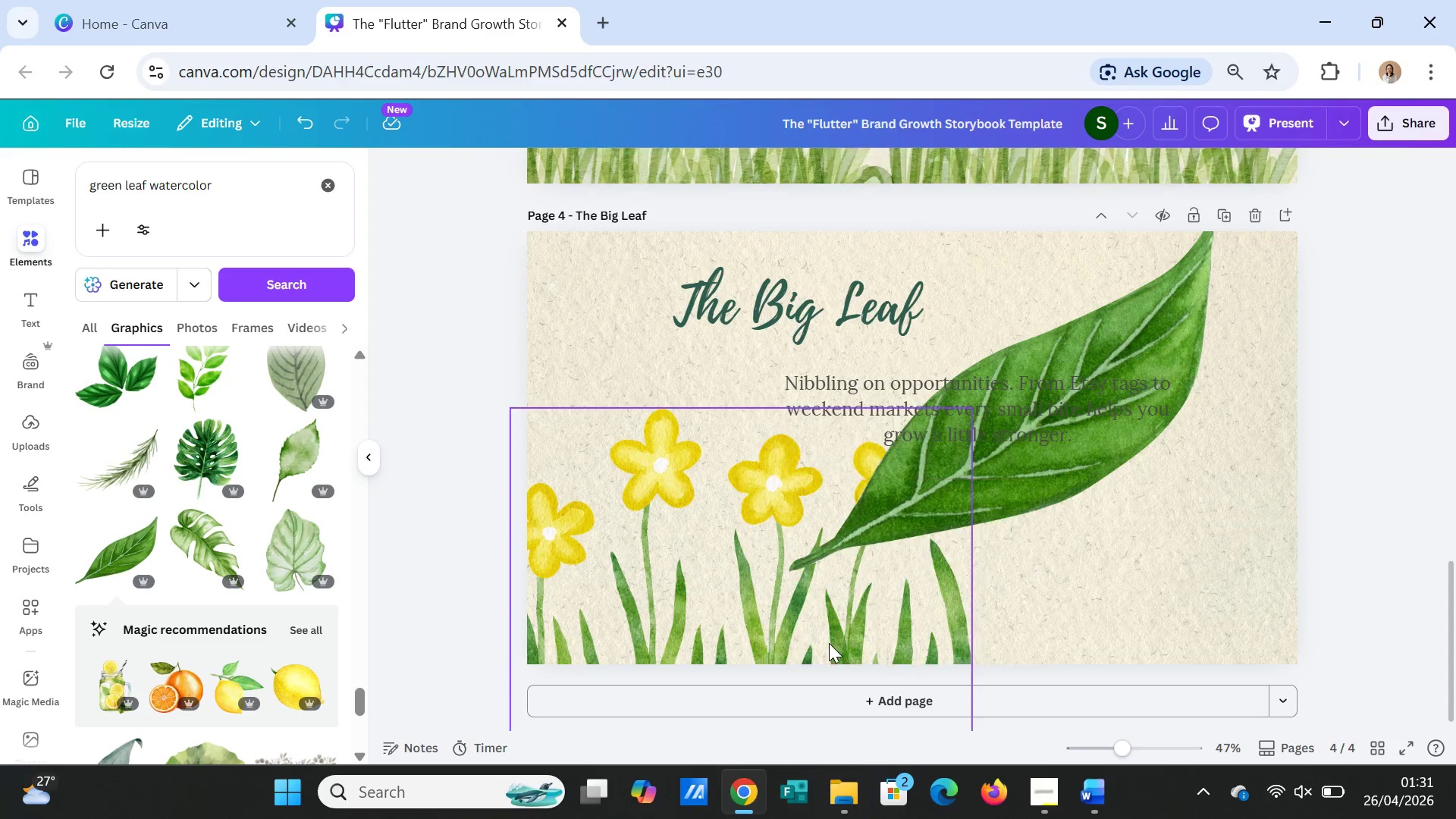 
key(Delete)
 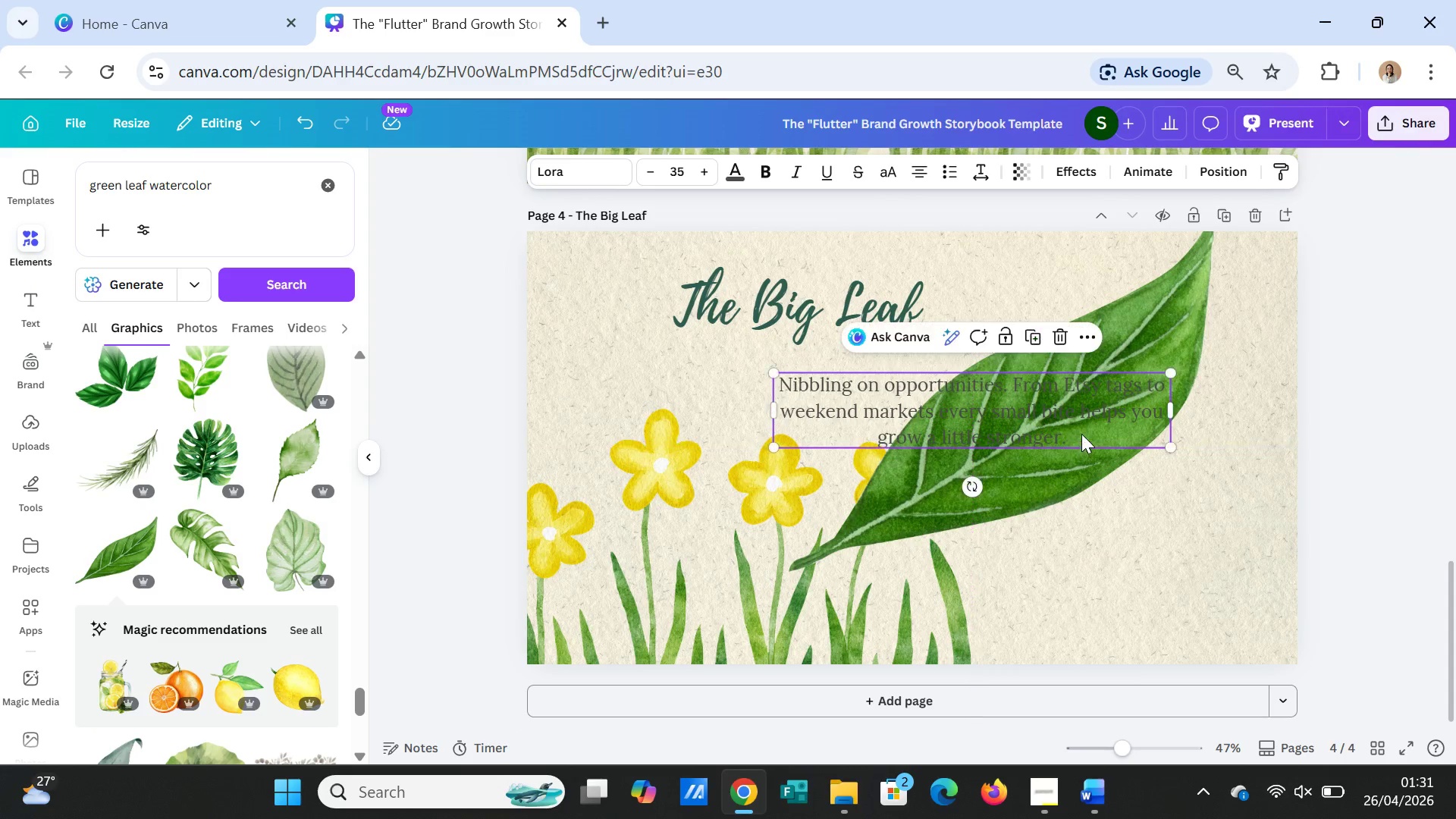 
left_click([1166, 297])
 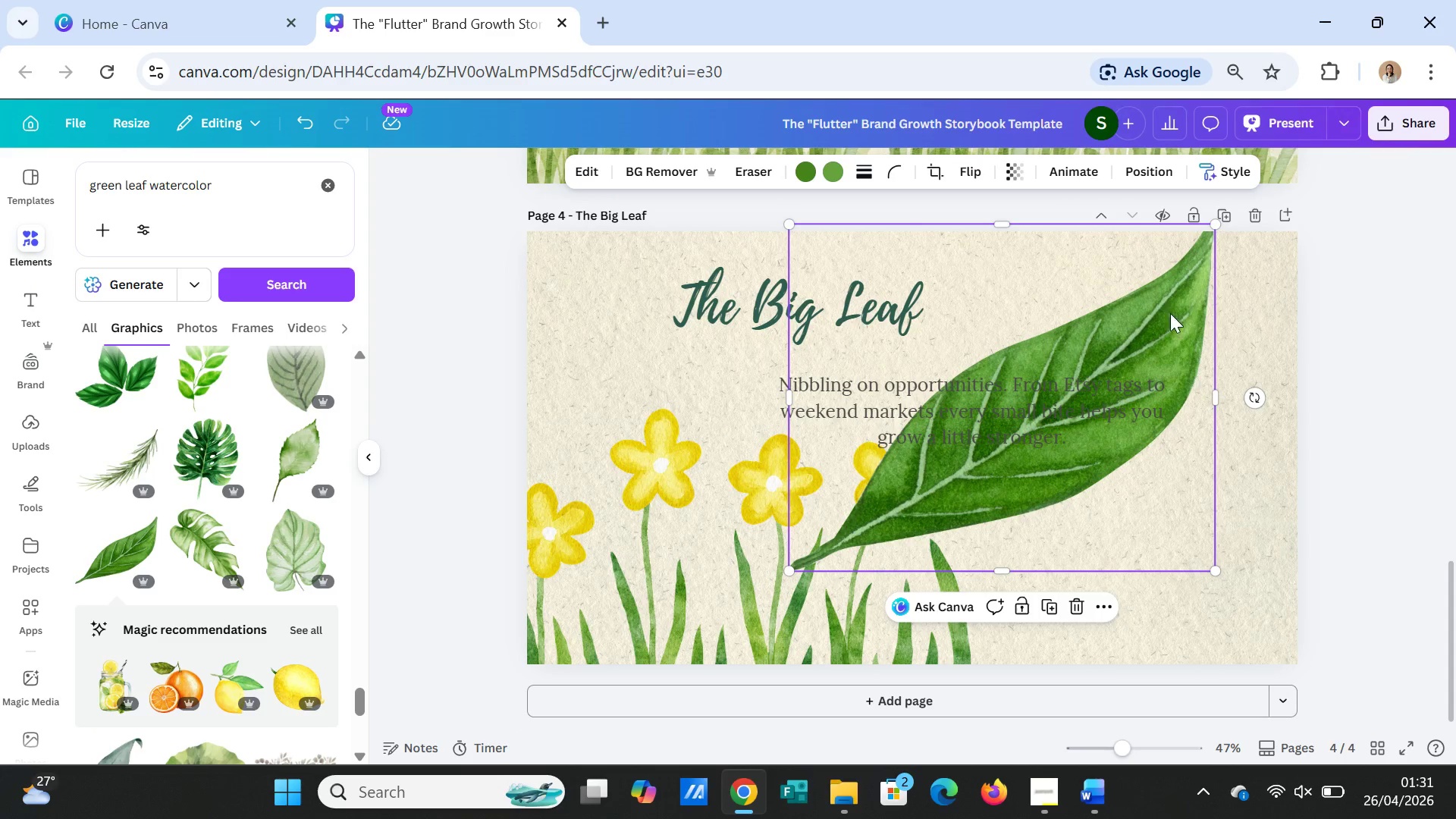 
left_click_drag(start_coordinate=[1166, 297], to_coordinate=[1169, 460])
 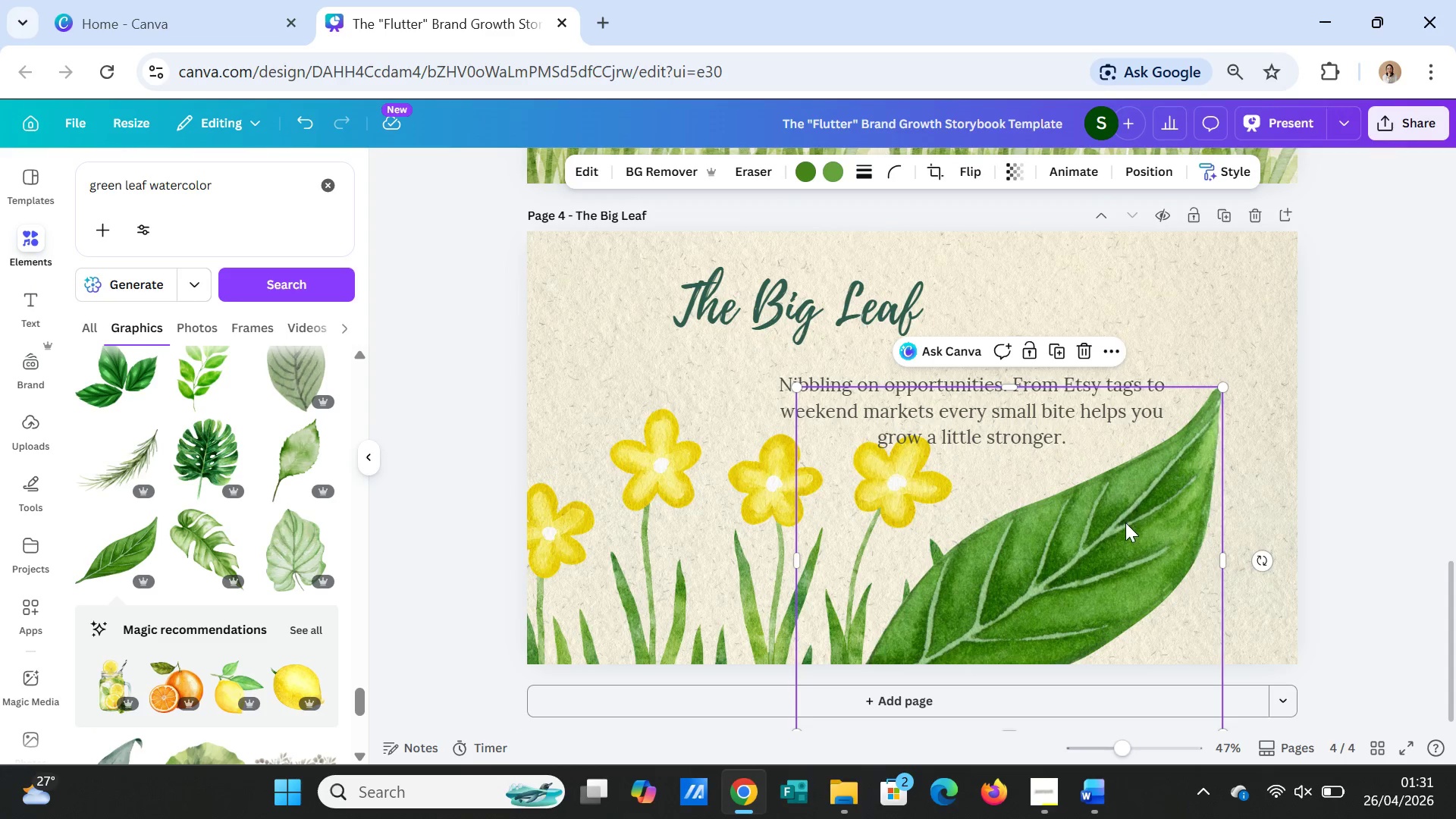 
left_click_drag(start_coordinate=[1125, 522], to_coordinate=[1197, 519])
 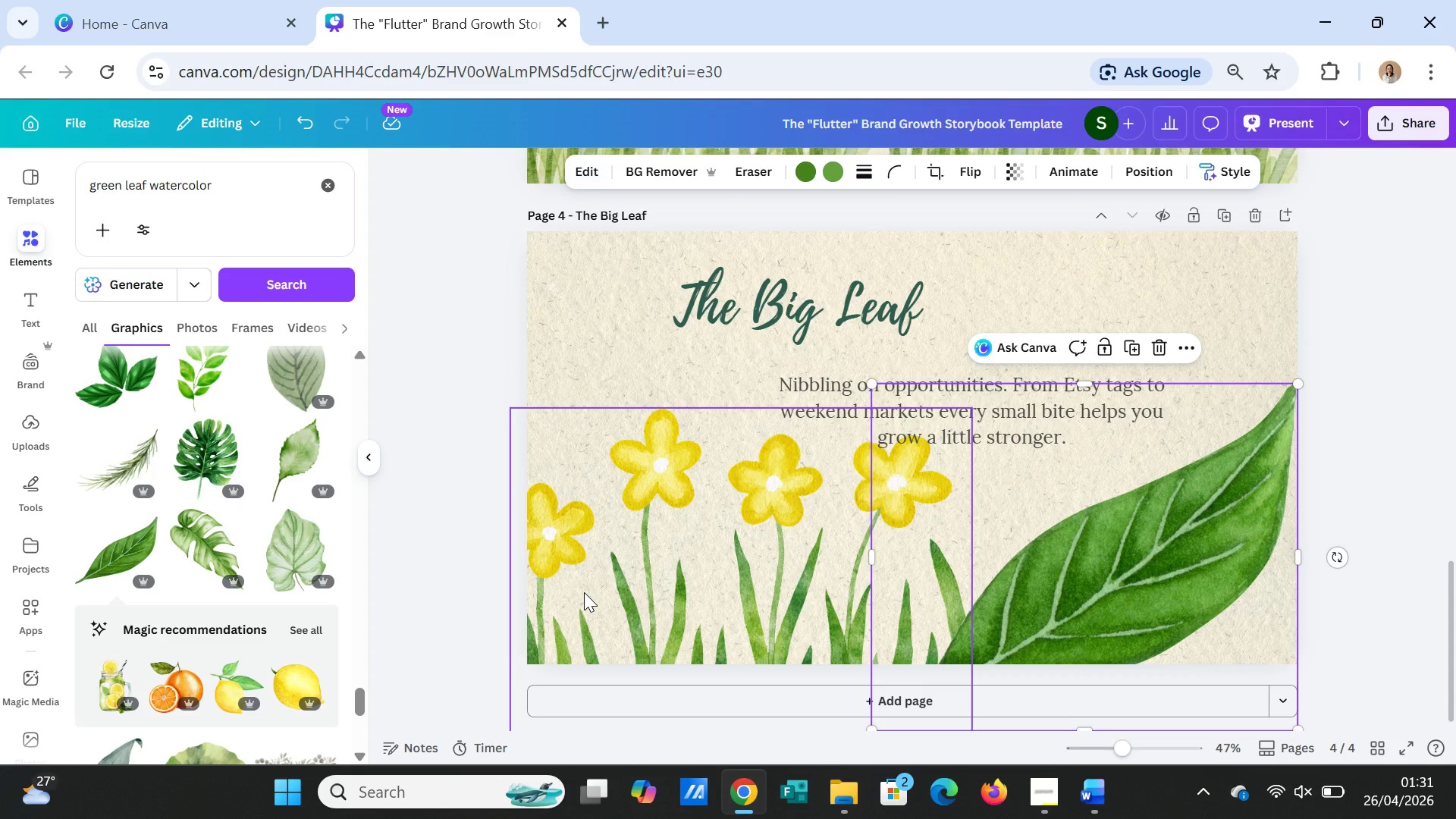 
wait(15.56)
 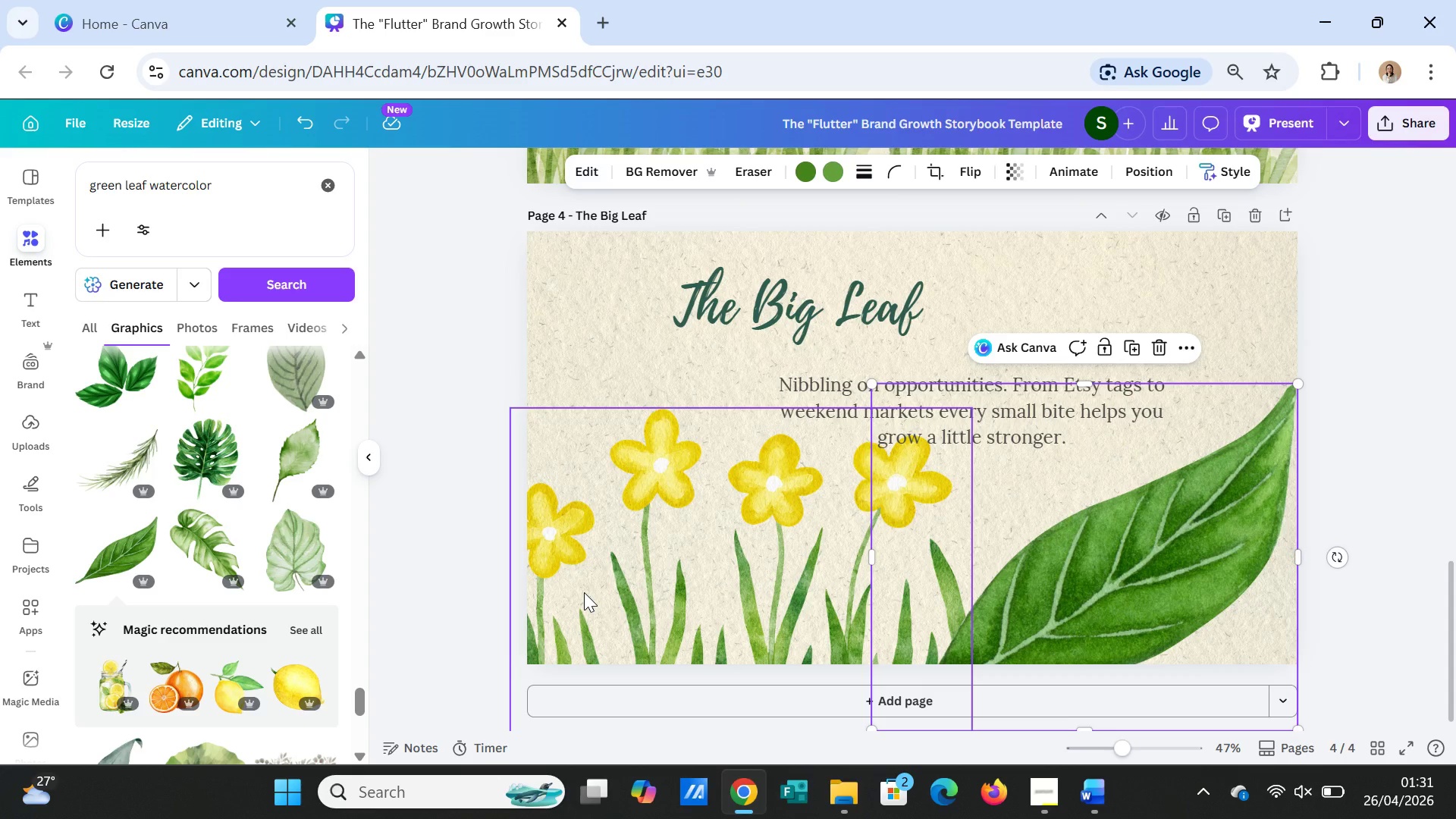 
scroll: coordinate [1360, 299], scroll_direction: up, amount: 2.0
 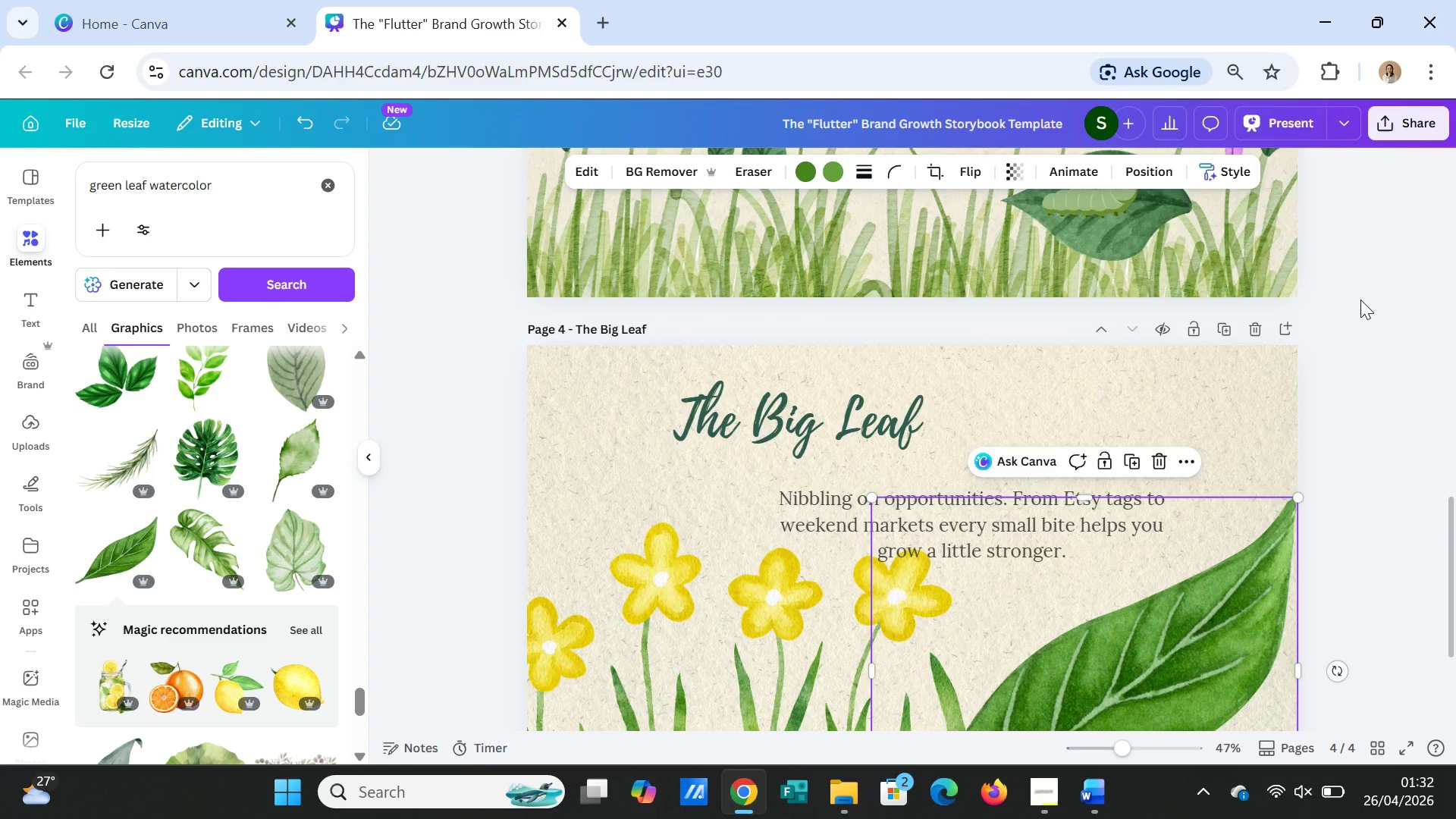 
scroll: coordinate [1360, 300], scroll_direction: down, amount: 3.0
 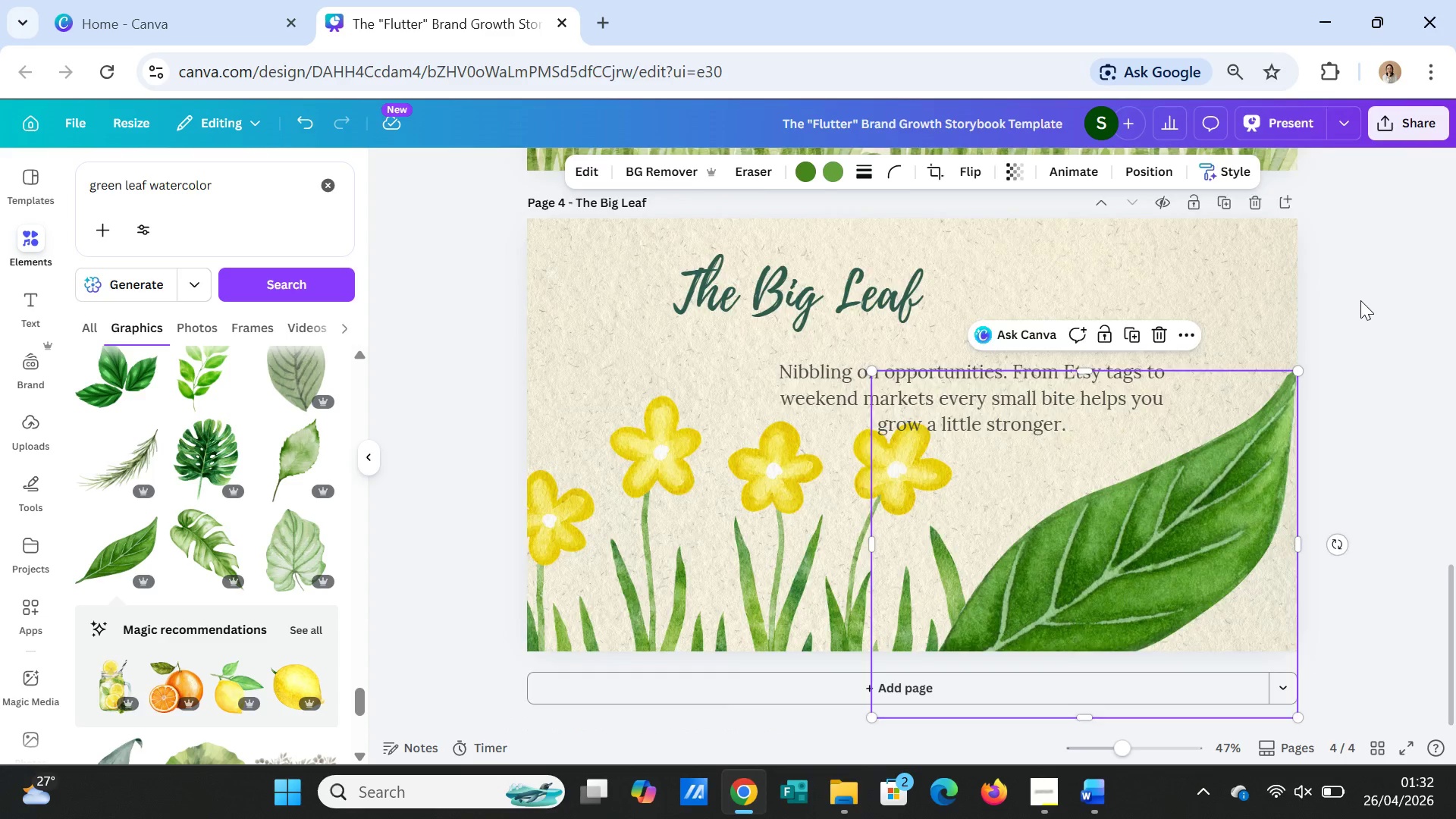 
scroll: coordinate [1360, 300], scroll_direction: up, amount: 3.0
 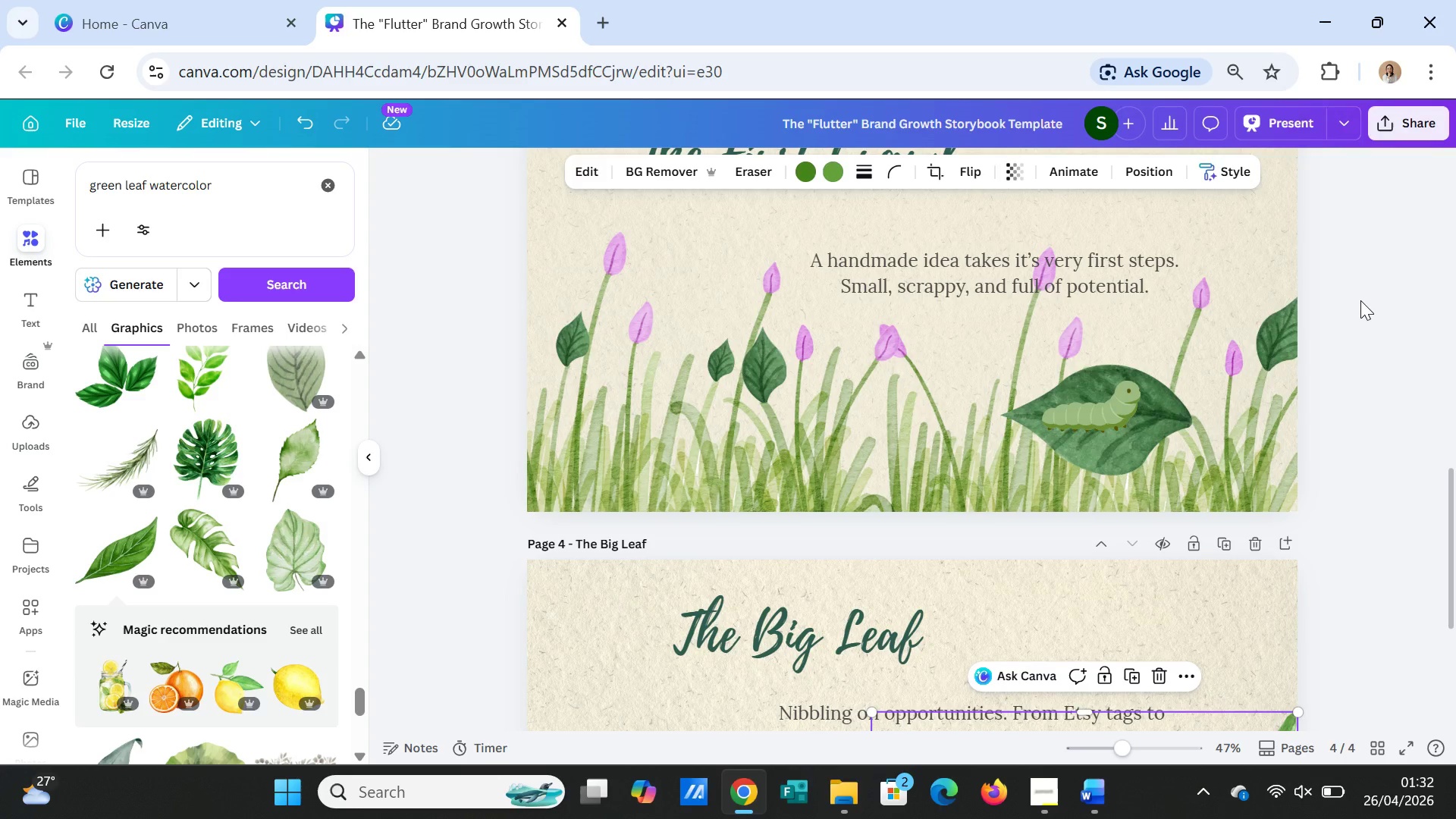 
scroll: coordinate [1360, 300], scroll_direction: down, amount: 5.0
 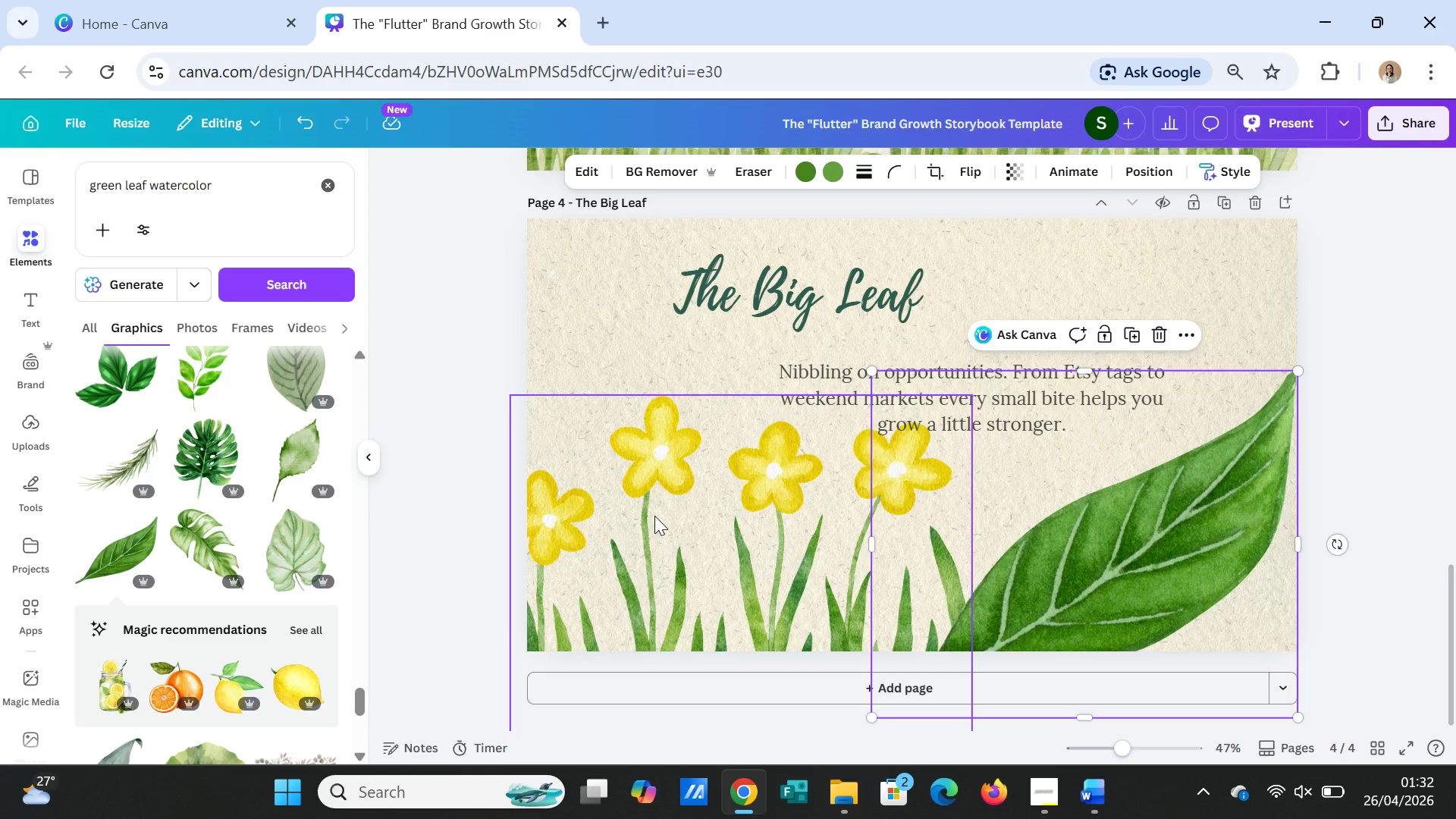 
left_click_drag(start_coordinate=[654, 516], to_coordinate=[542, 502])
 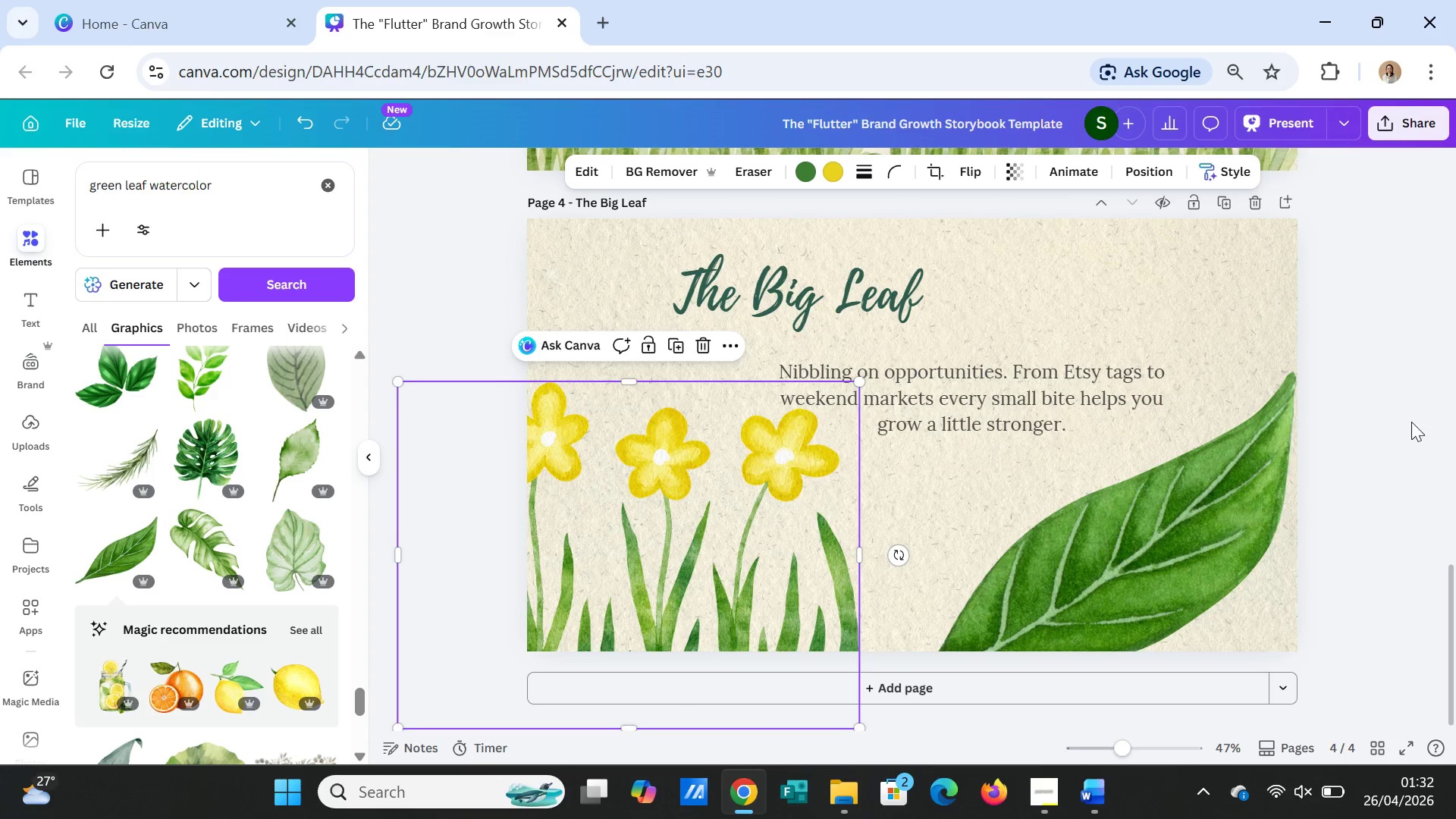 
left_click([1411, 422])
 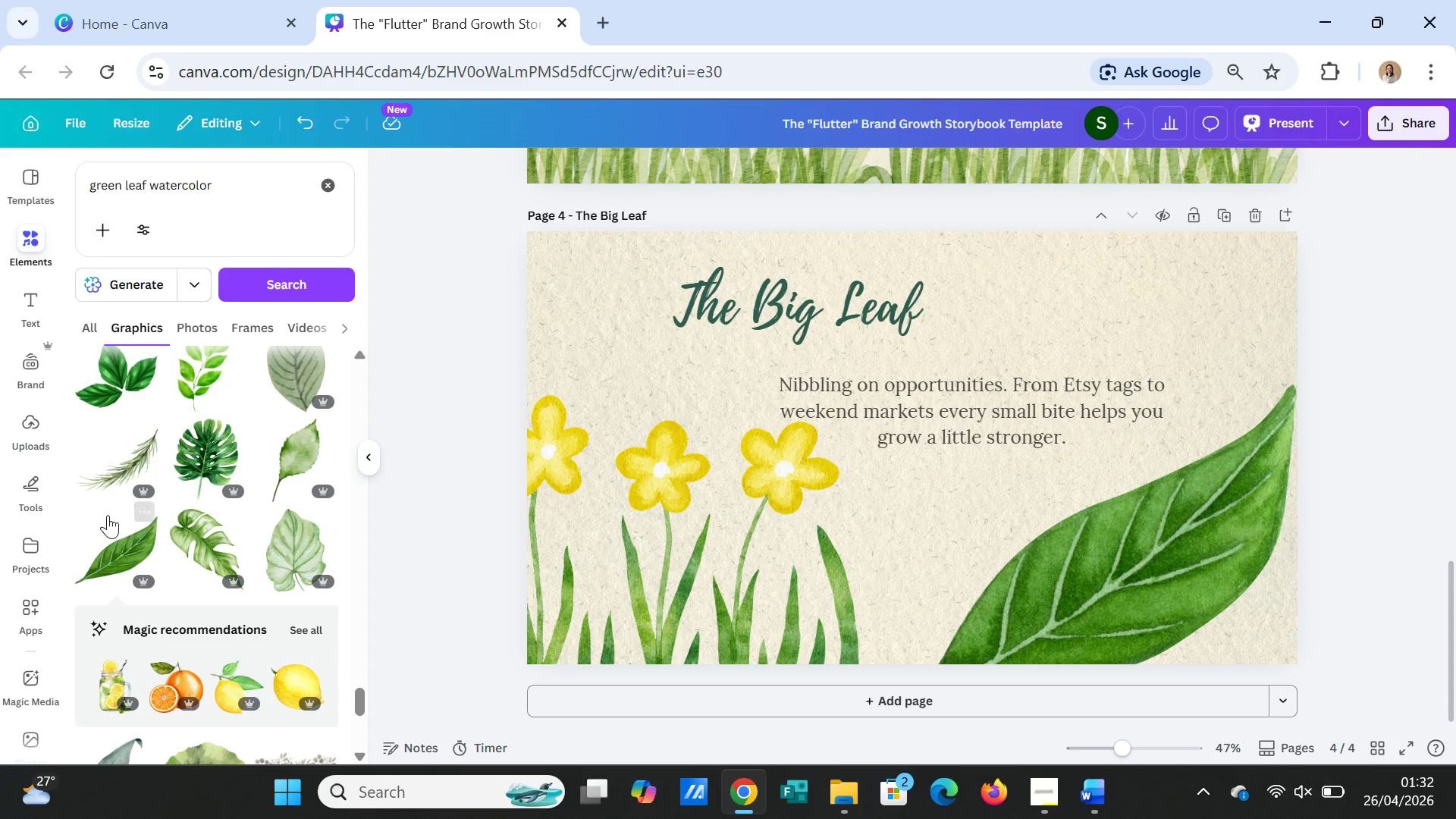 
wait(5.24)
 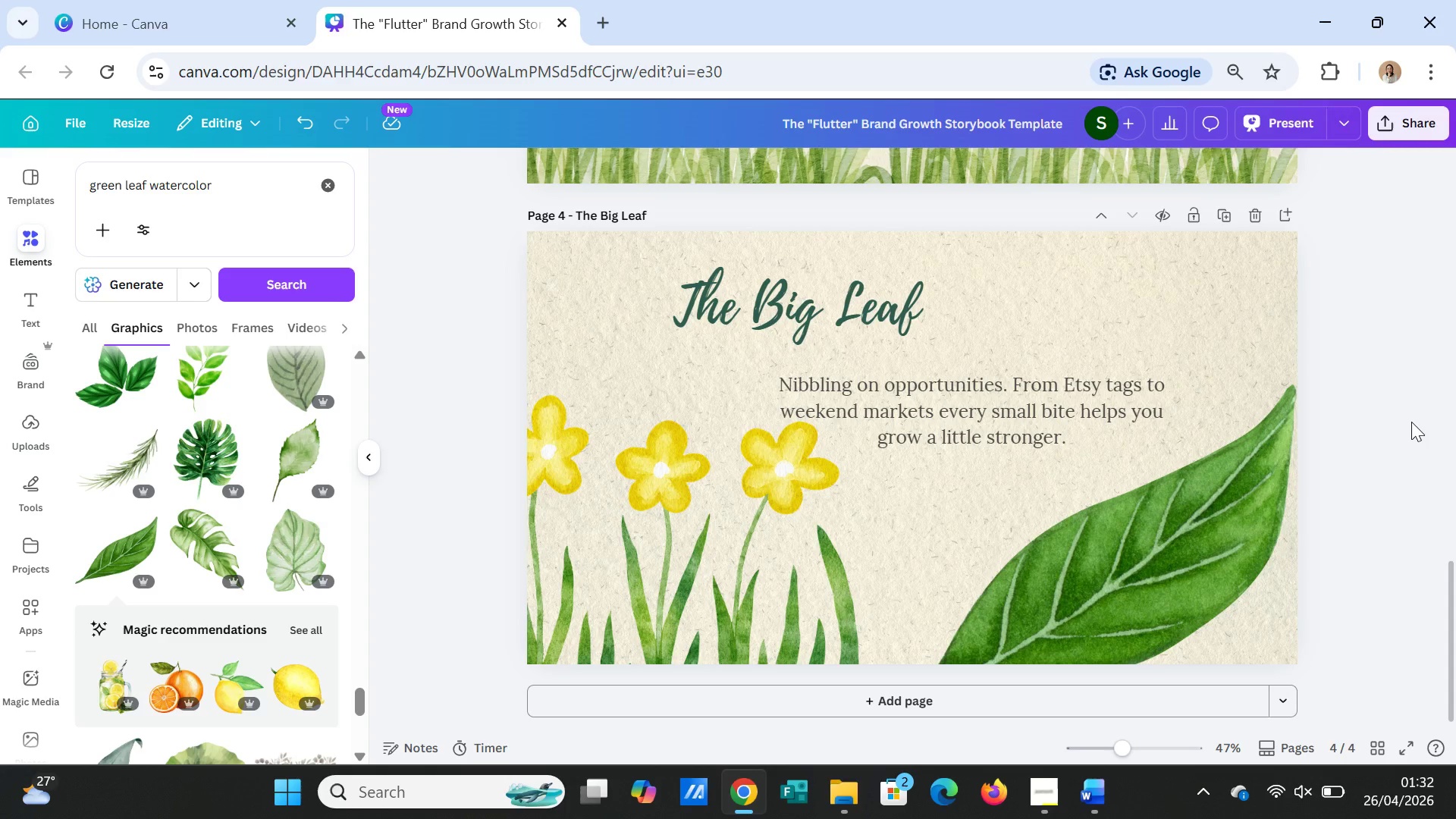 
scroll: coordinate [211, 549], scroll_direction: down, amount: 4.0
 